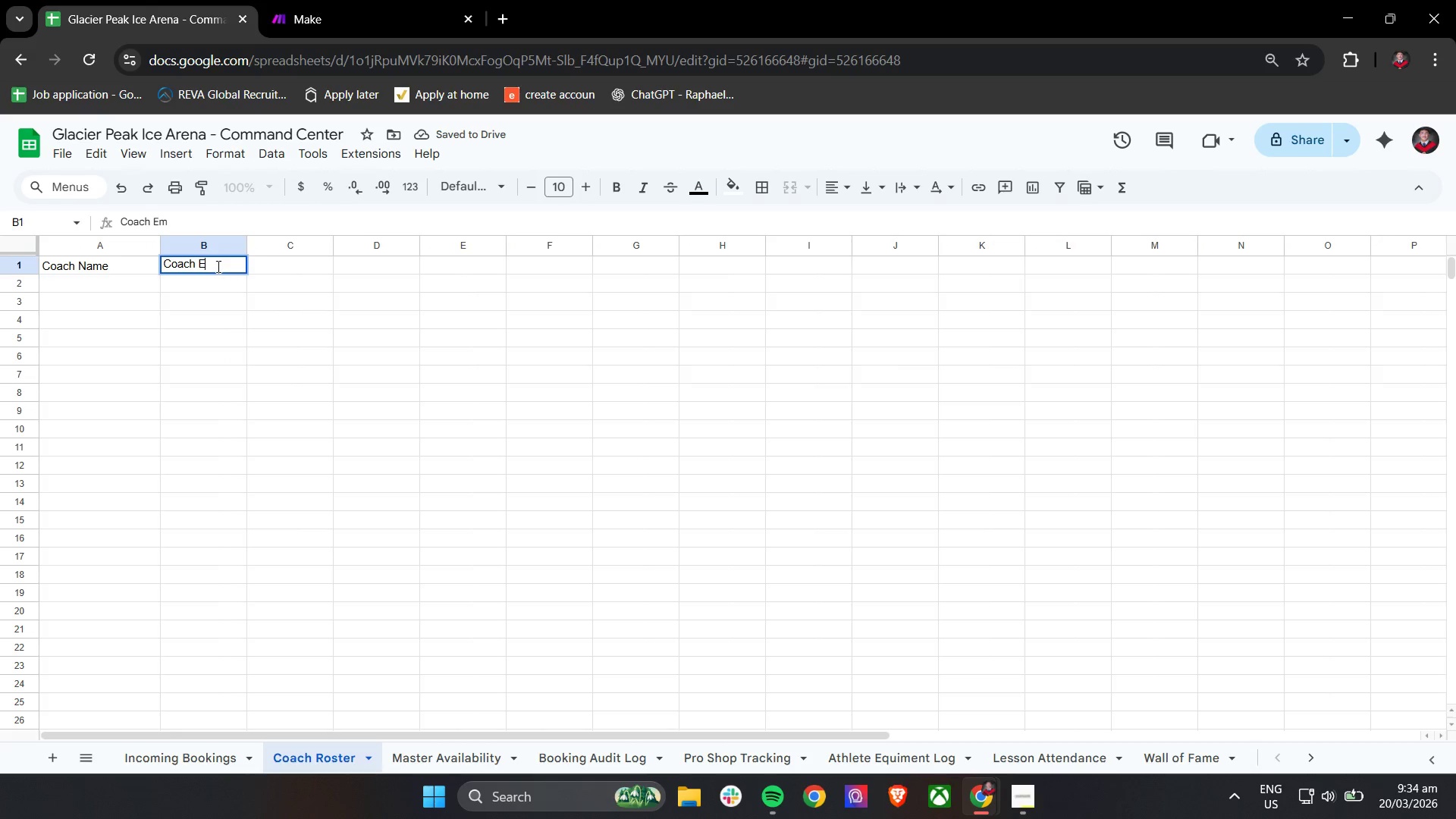 
hold_key(key=Backspace, duration=1.09)
 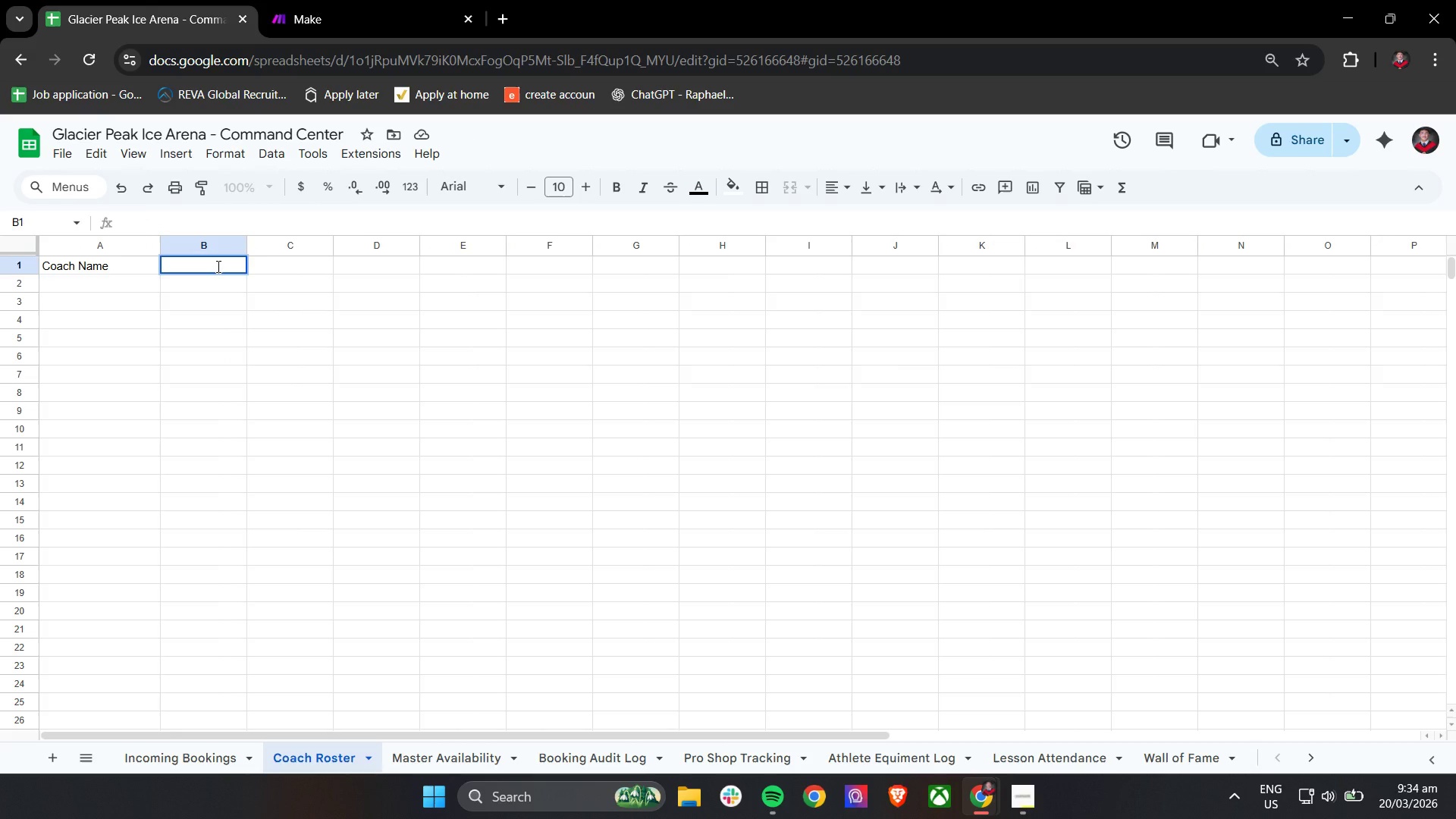 
hold_key(key=Backspace, duration=19.77)
 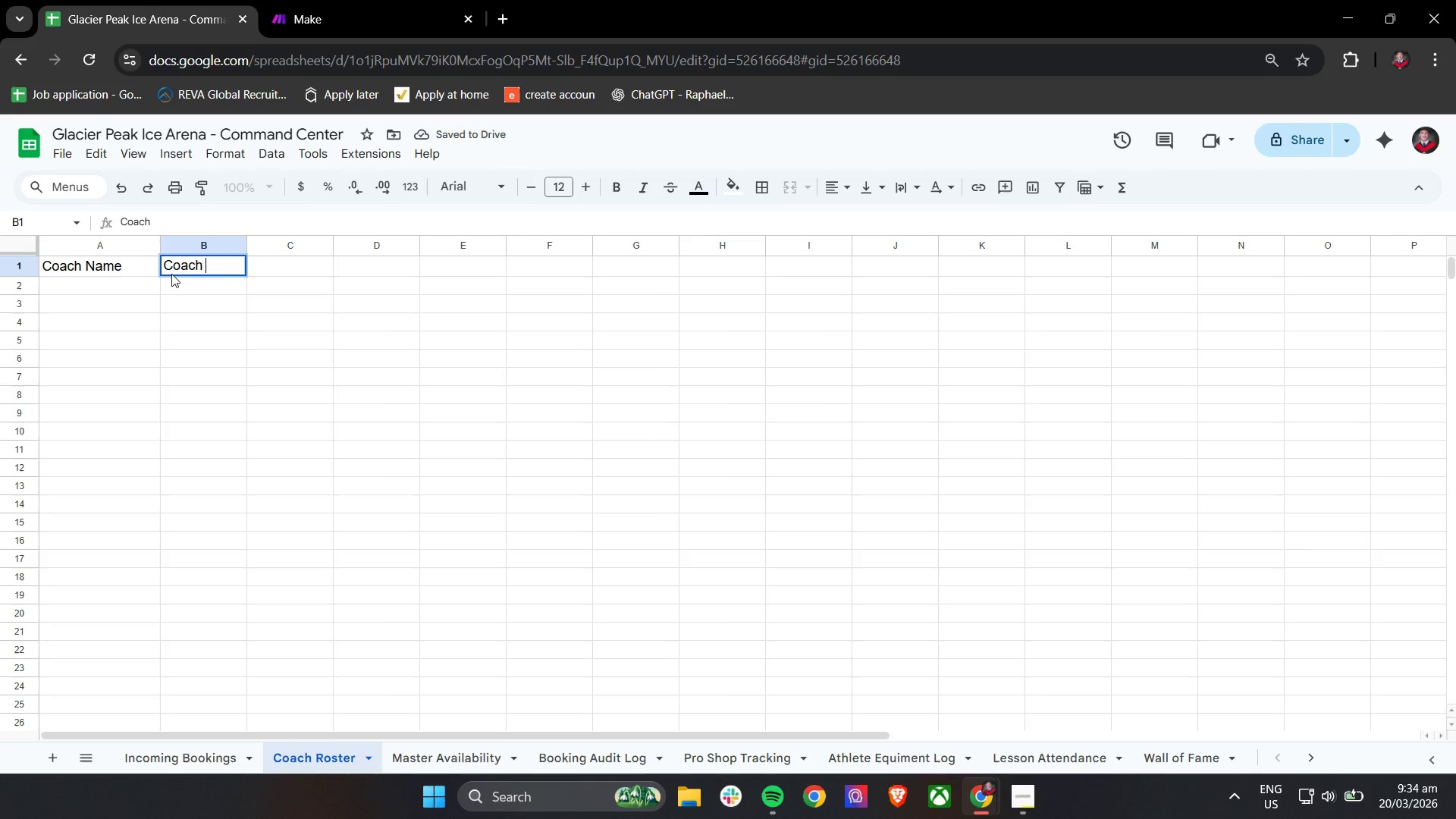 
key(Control+A)
 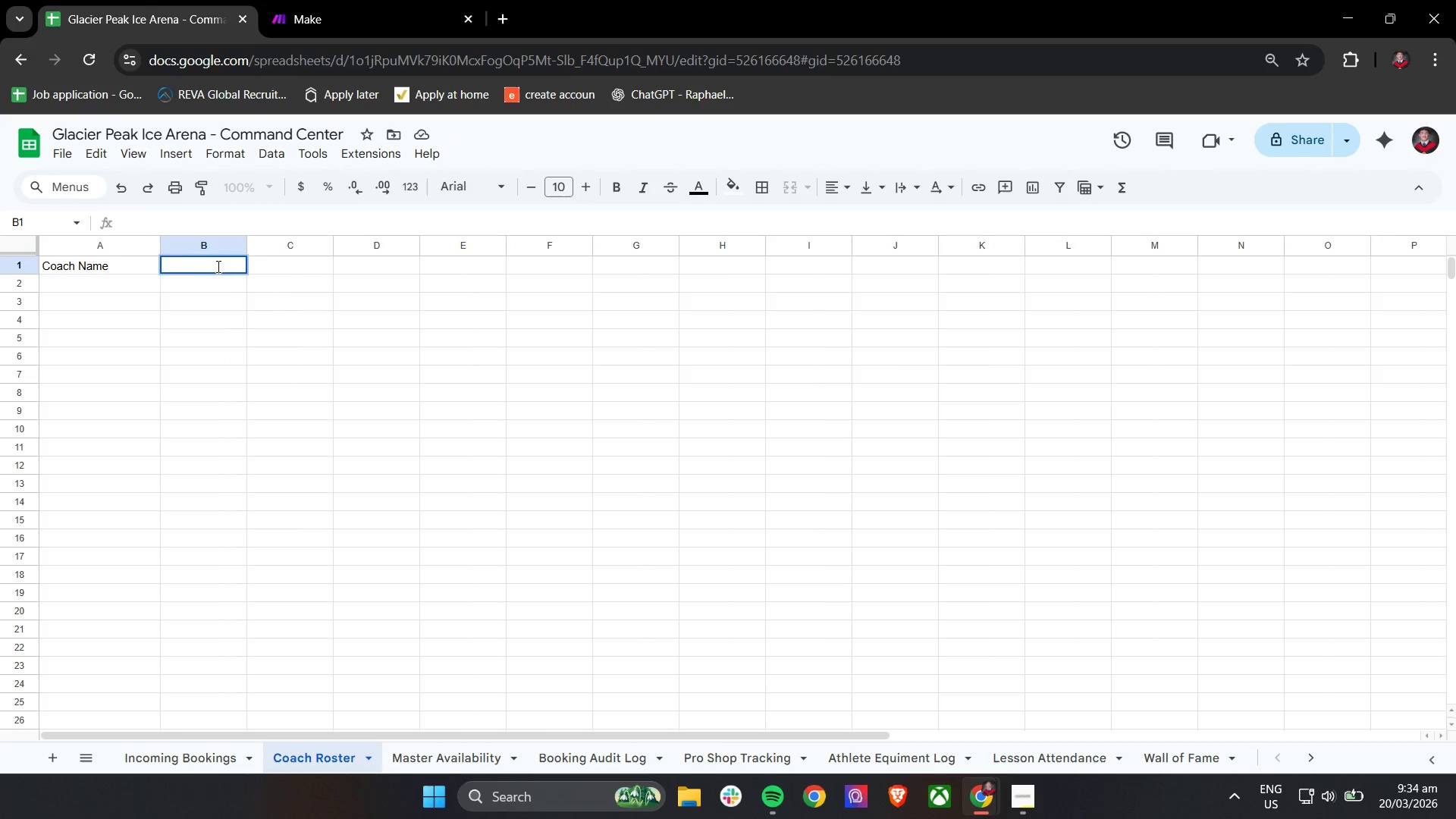 
left_click_drag(start_coordinate=[226, 297], to_coordinate=[231, 300])
 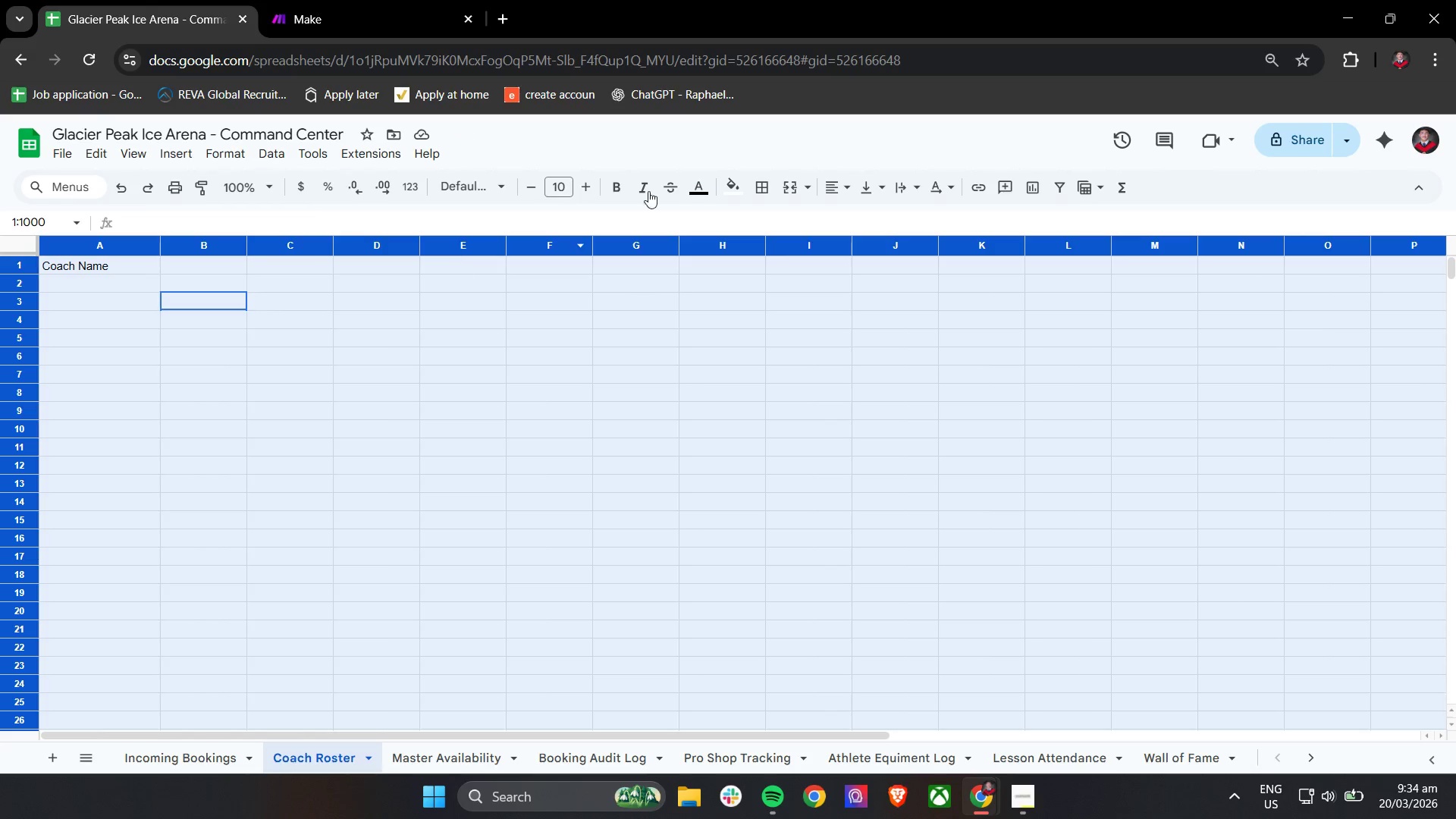 
key(Control+A)
 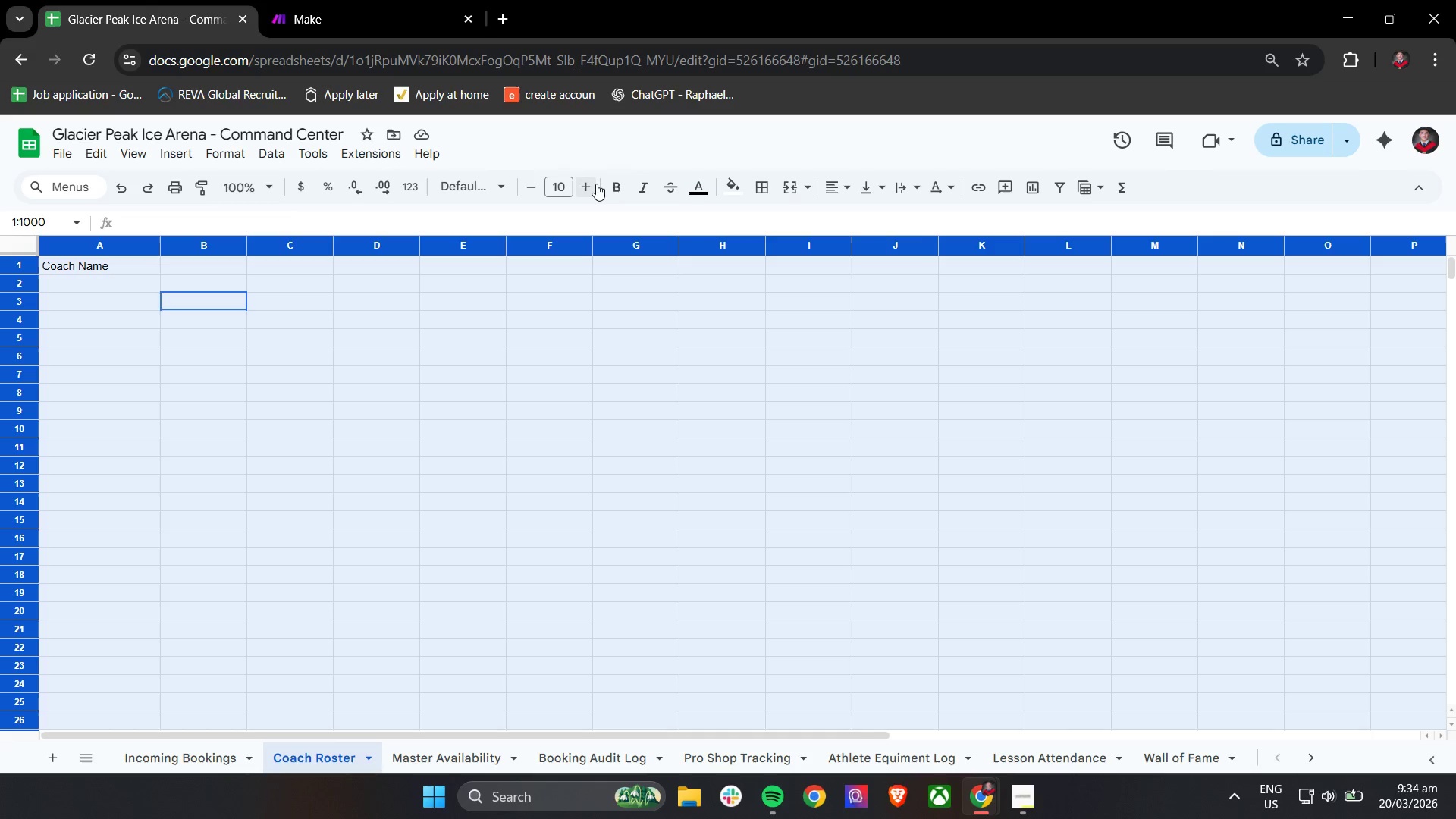 
double_click([594, 184])
 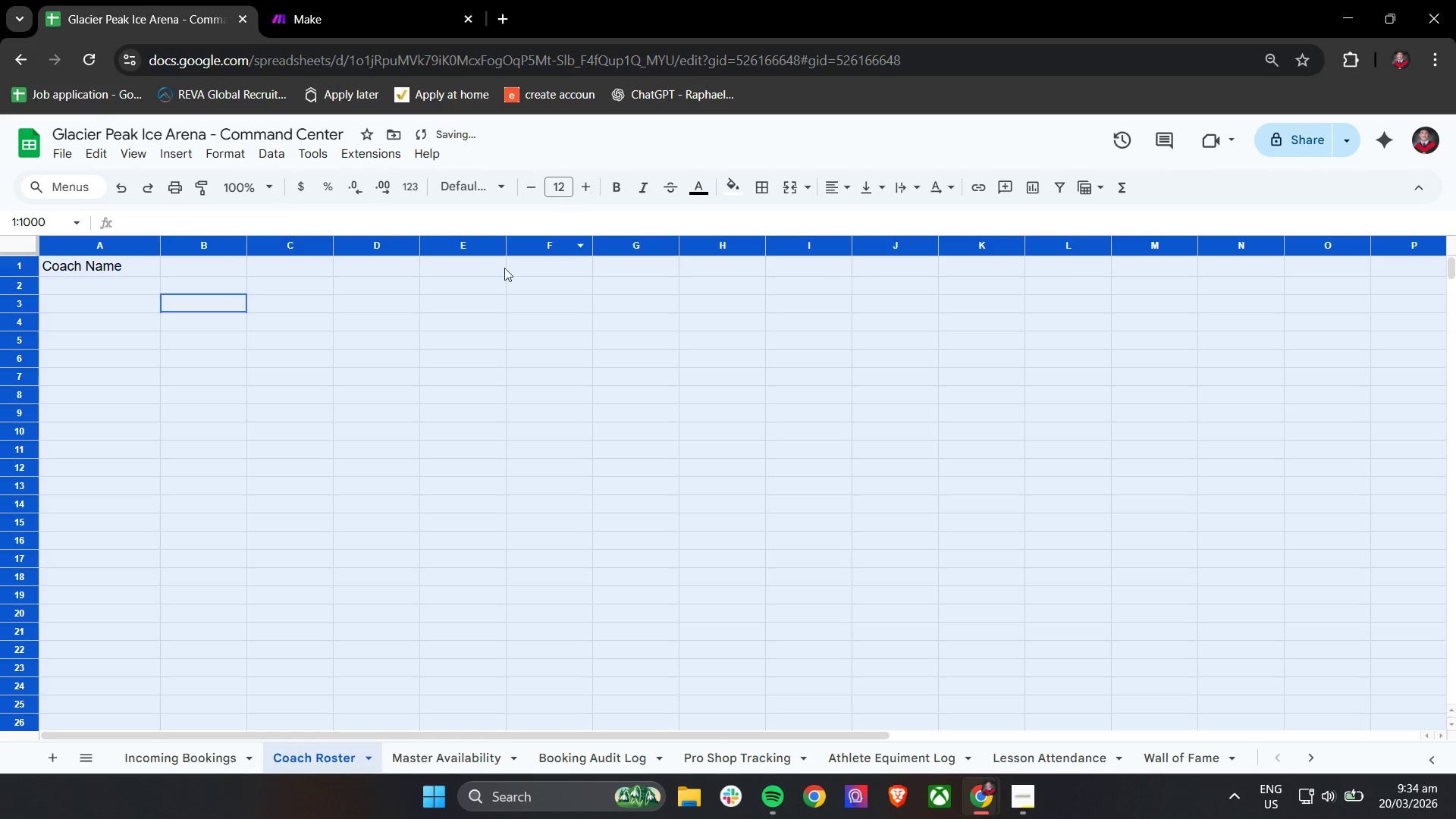 
triple_click([456, 356])
 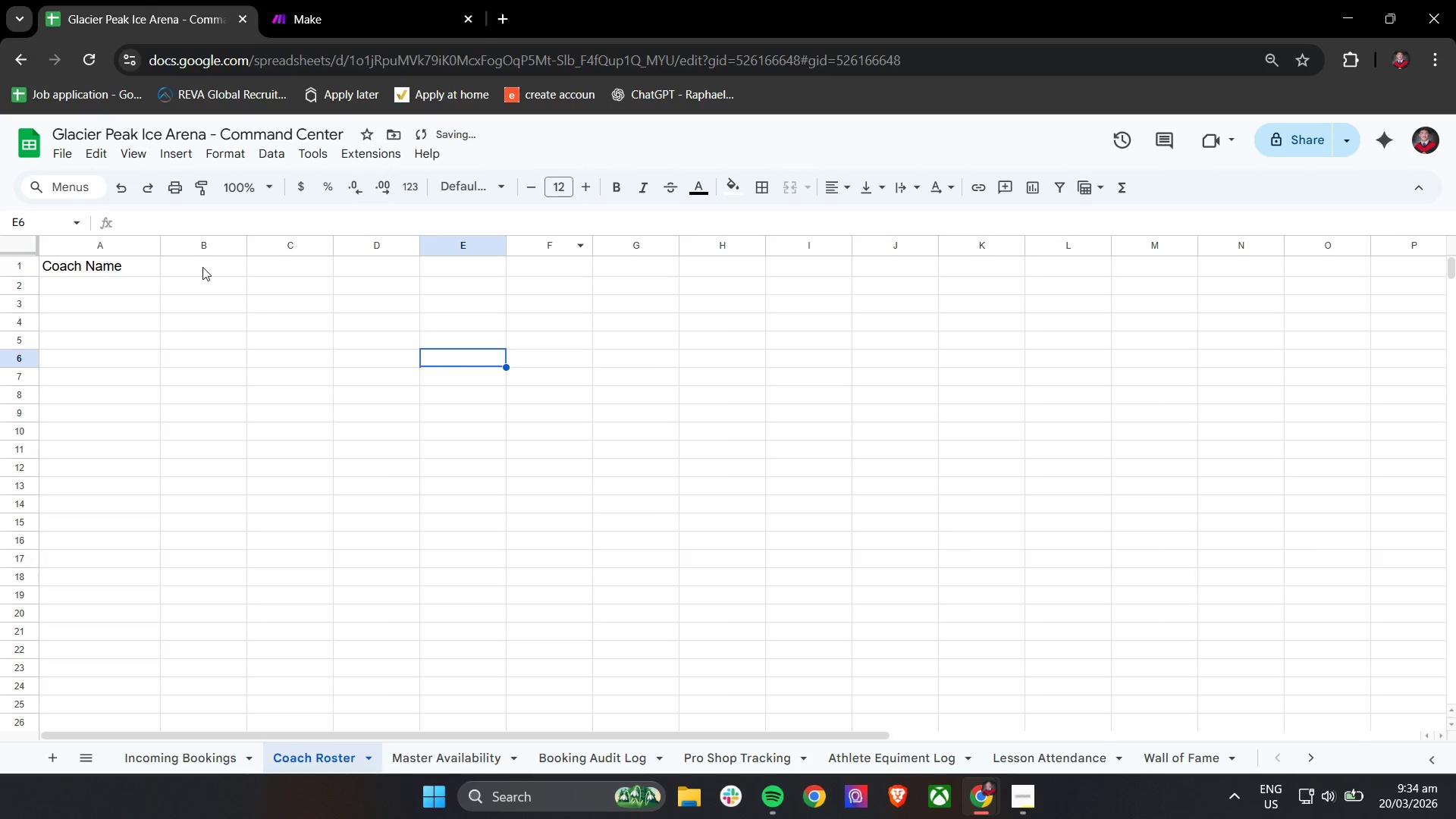 
left_click([196, 266])
 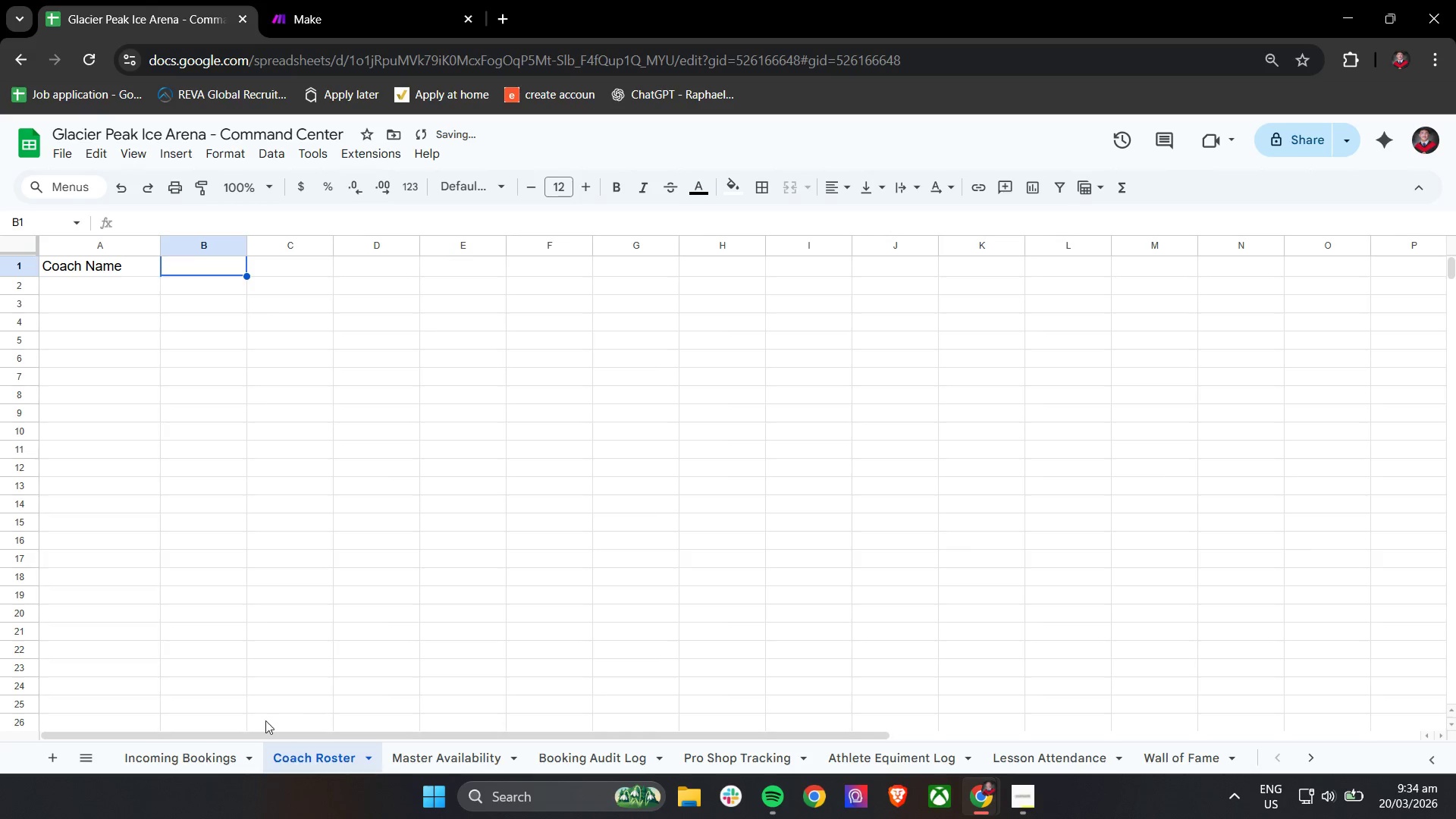 
left_click([193, 753])
 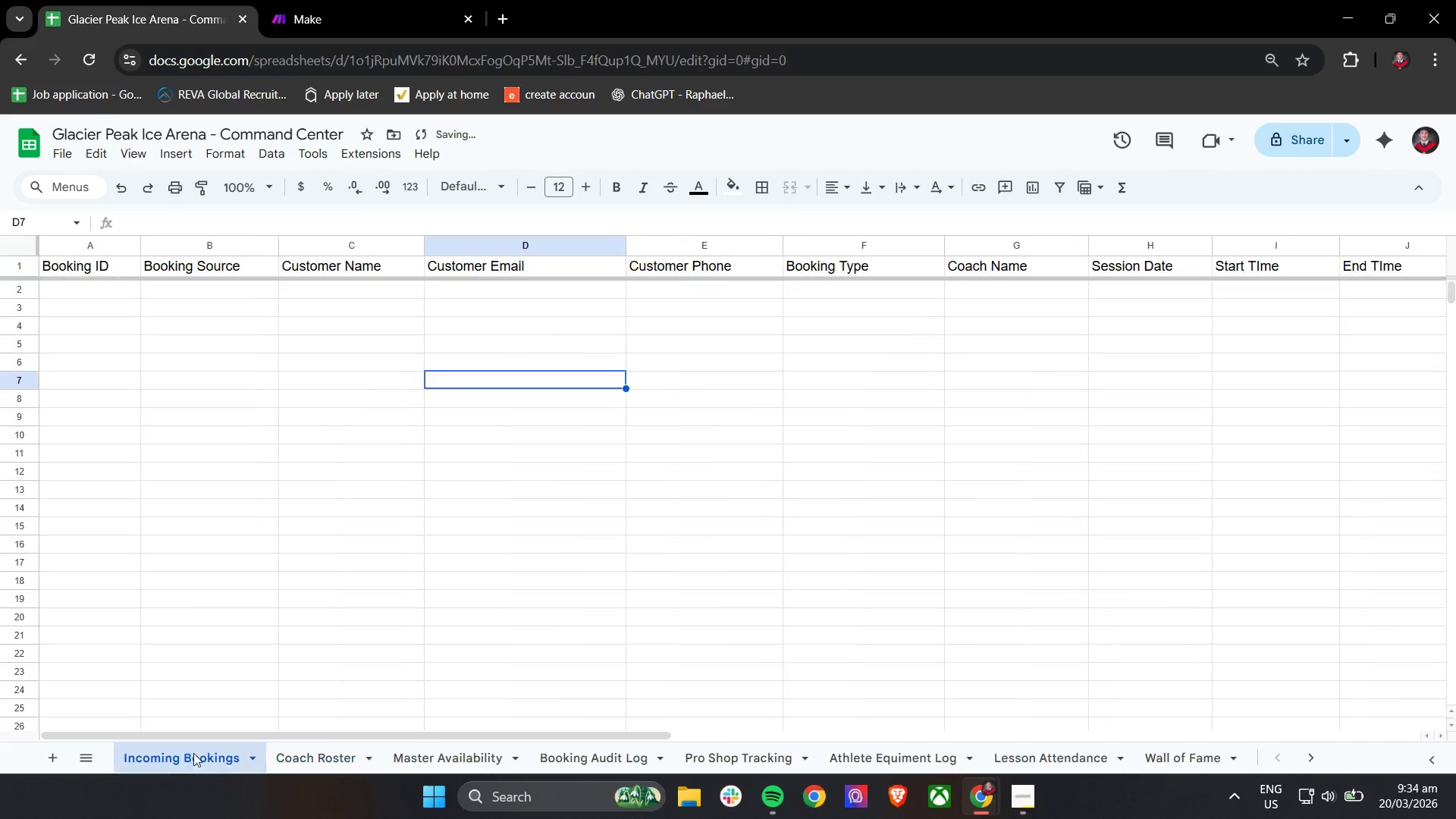 
key(Control+A)
 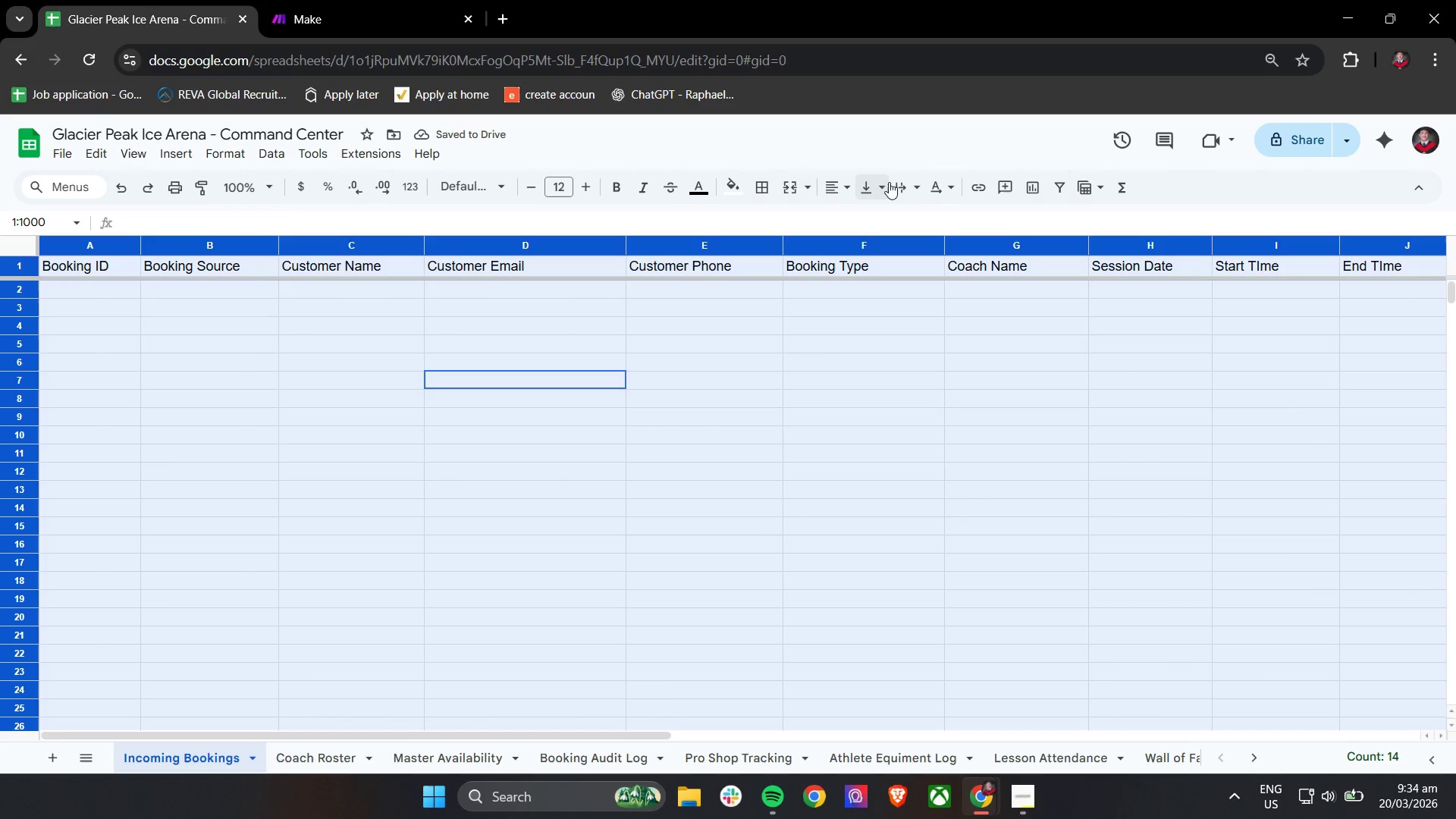 
left_click([901, 182])
 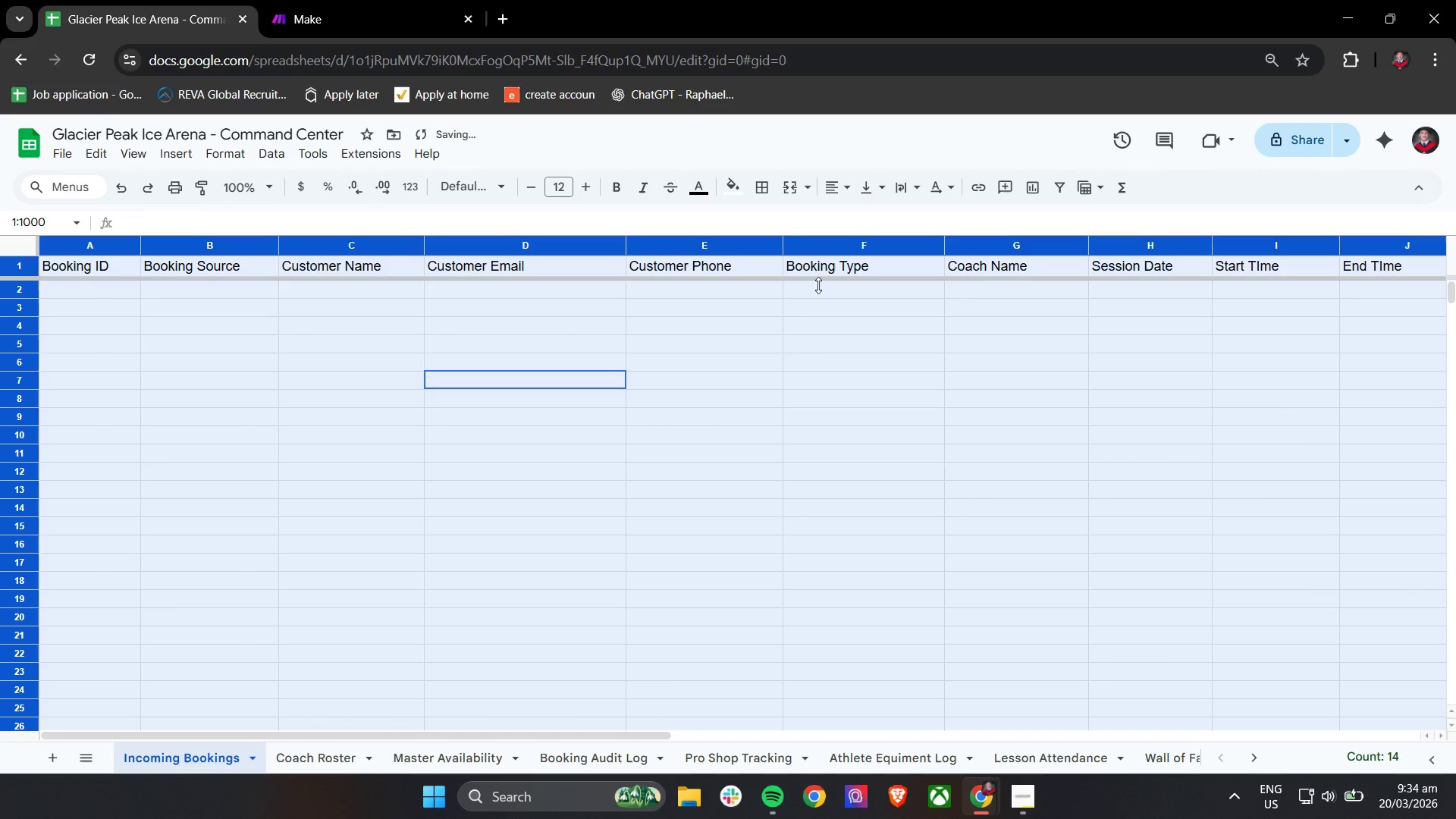 
double_click([692, 378])
 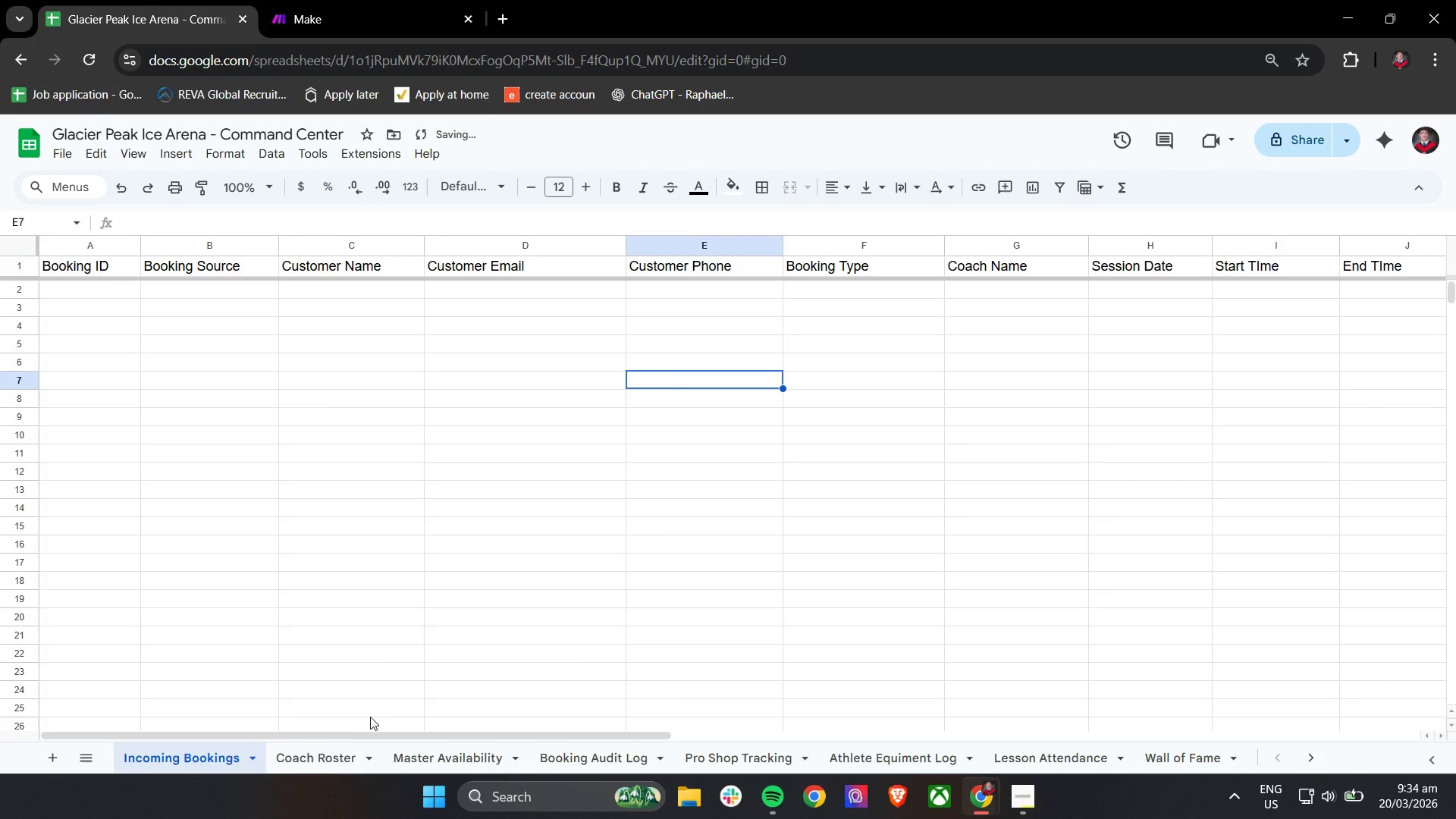 
left_click([325, 753])
 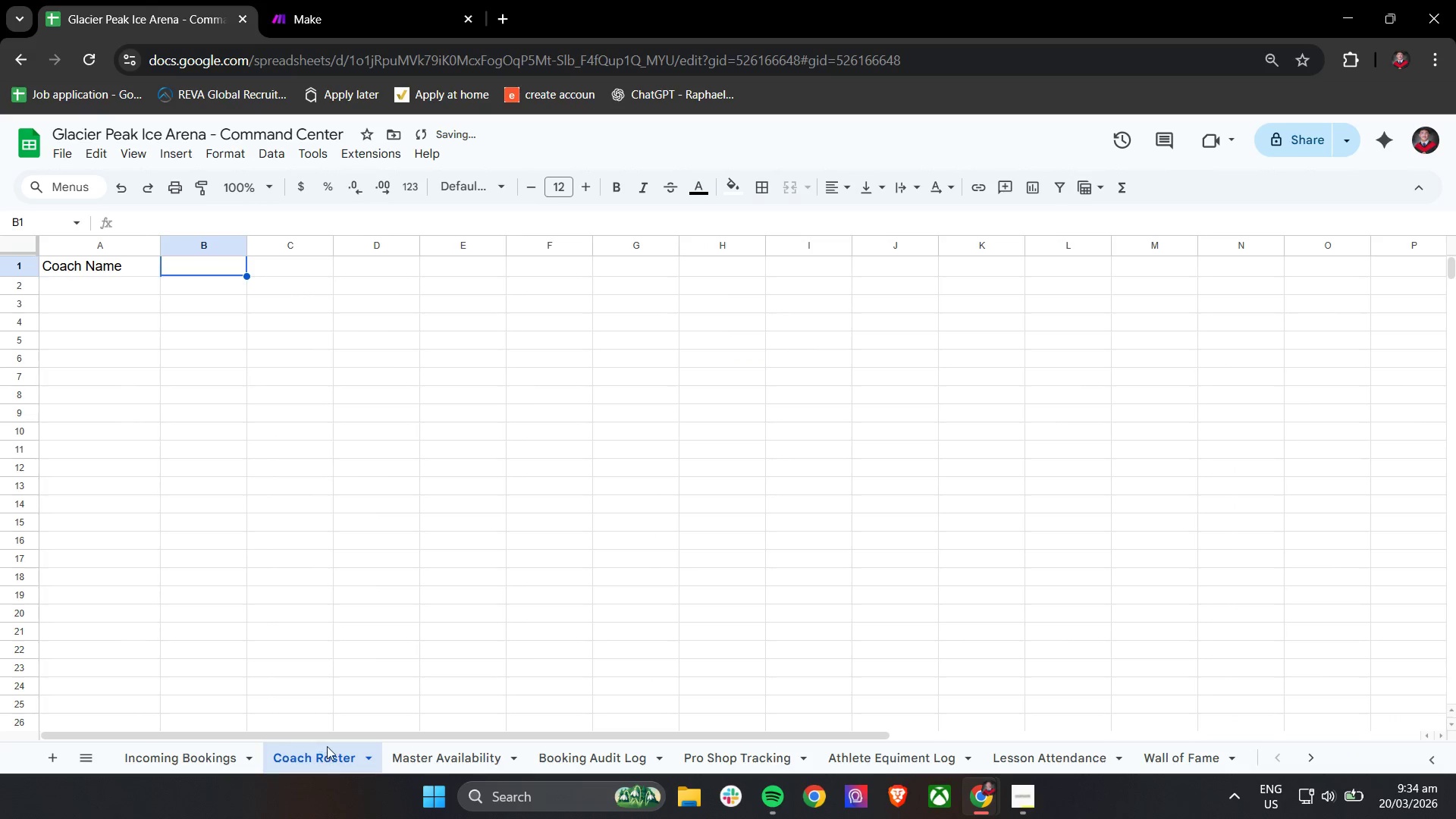 
key(Control+A)
 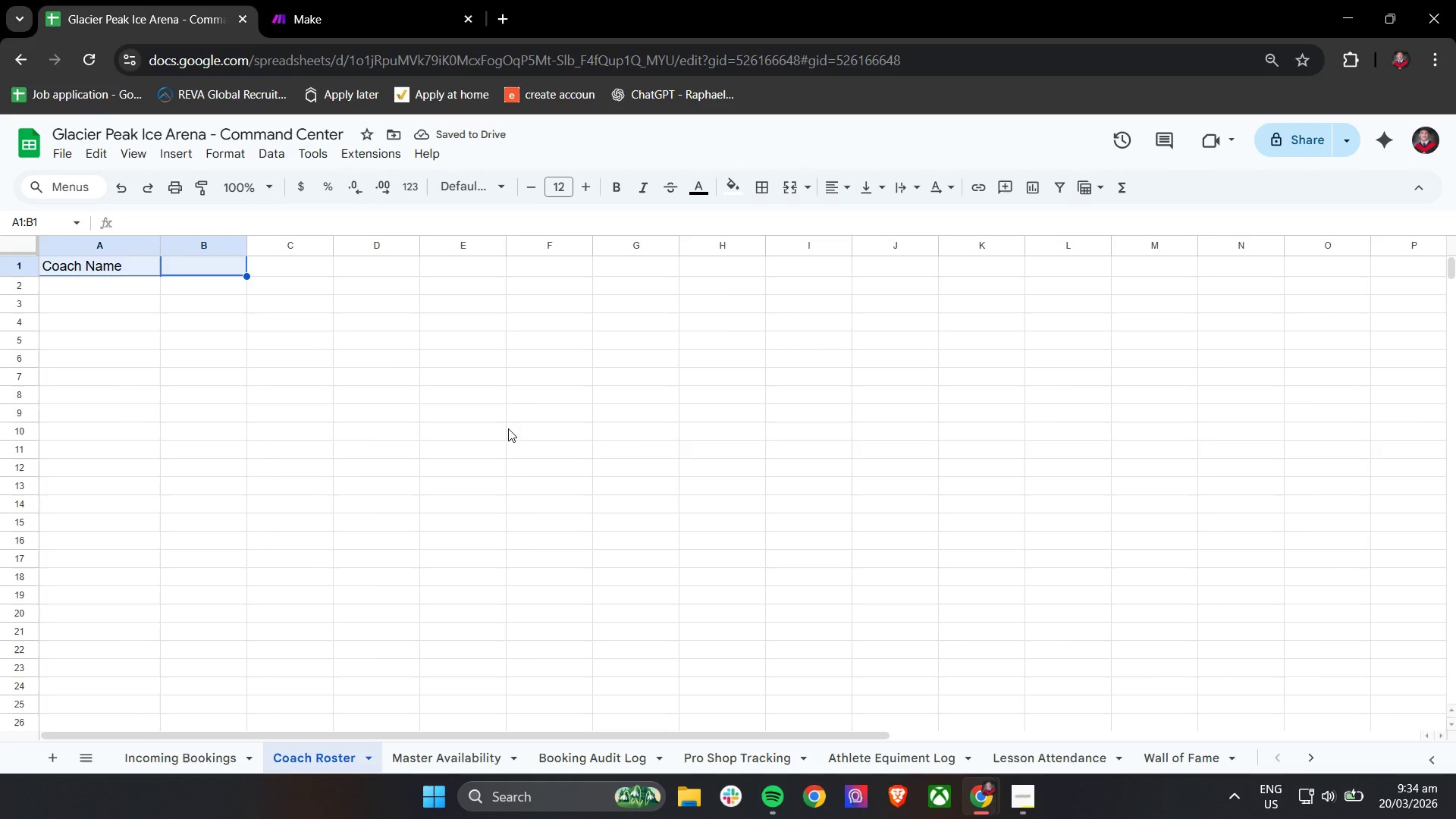 
key(Control+ControlLeft)
 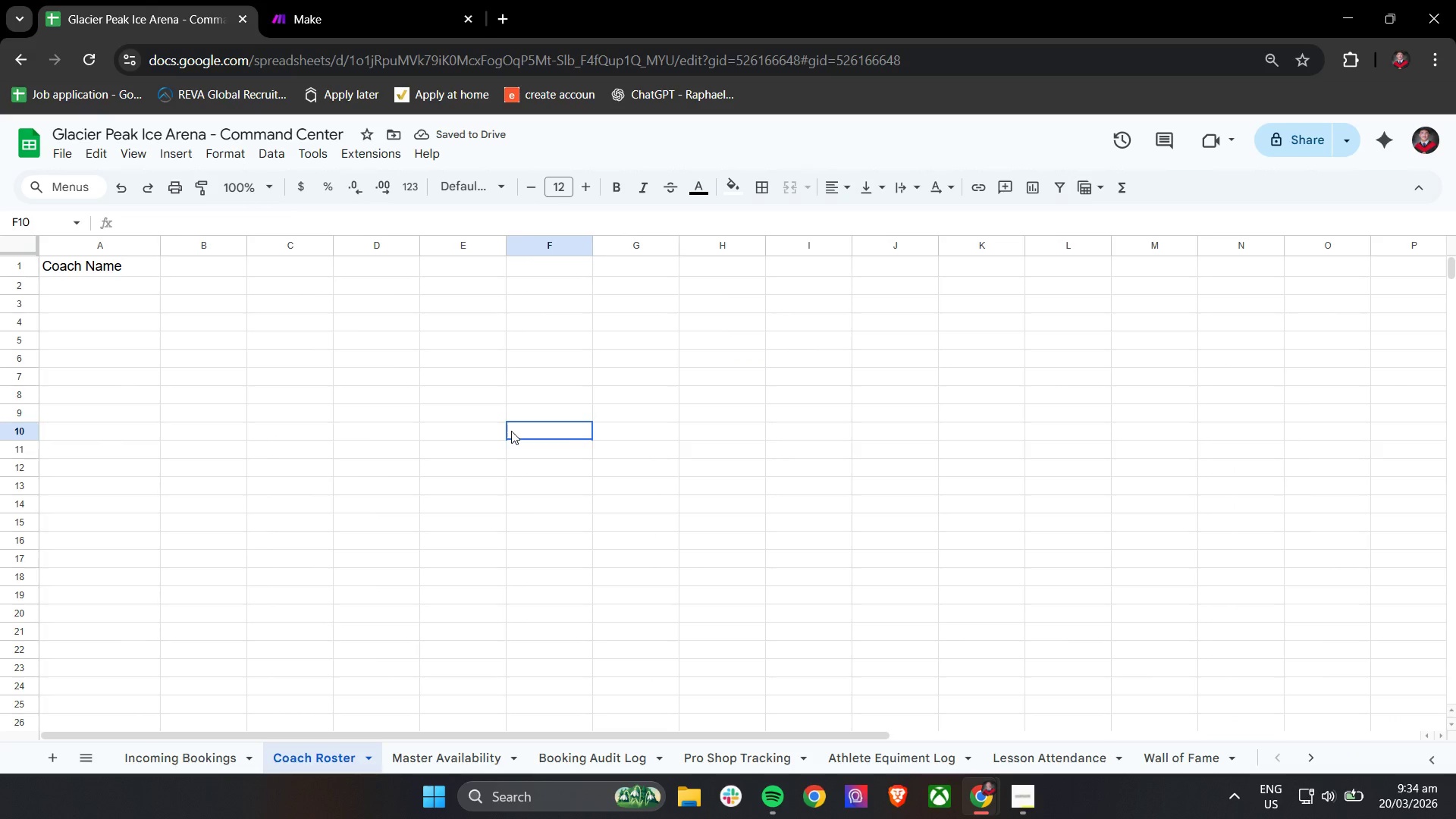 
key(Control+A)
 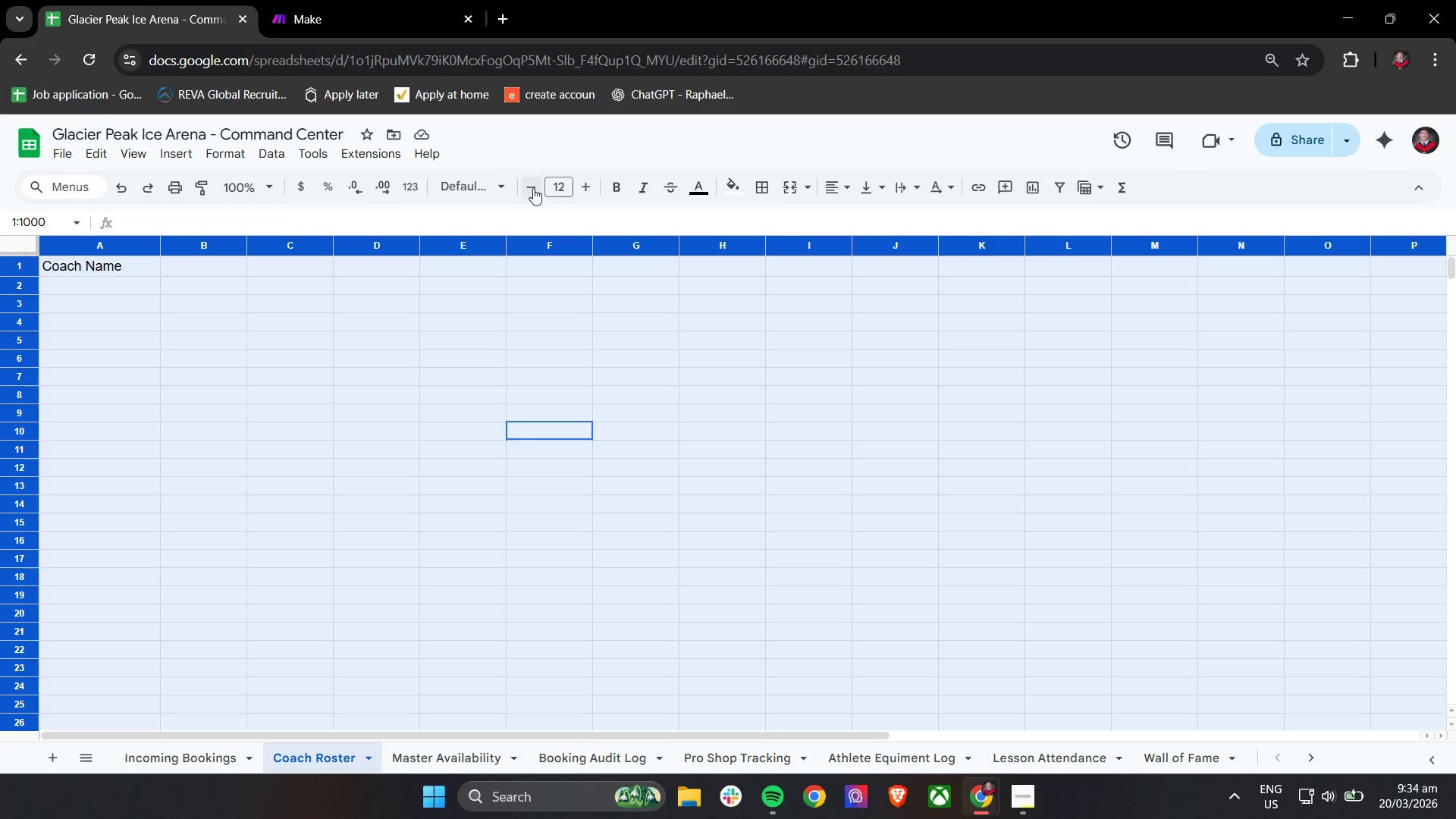 
left_click([908, 188])
 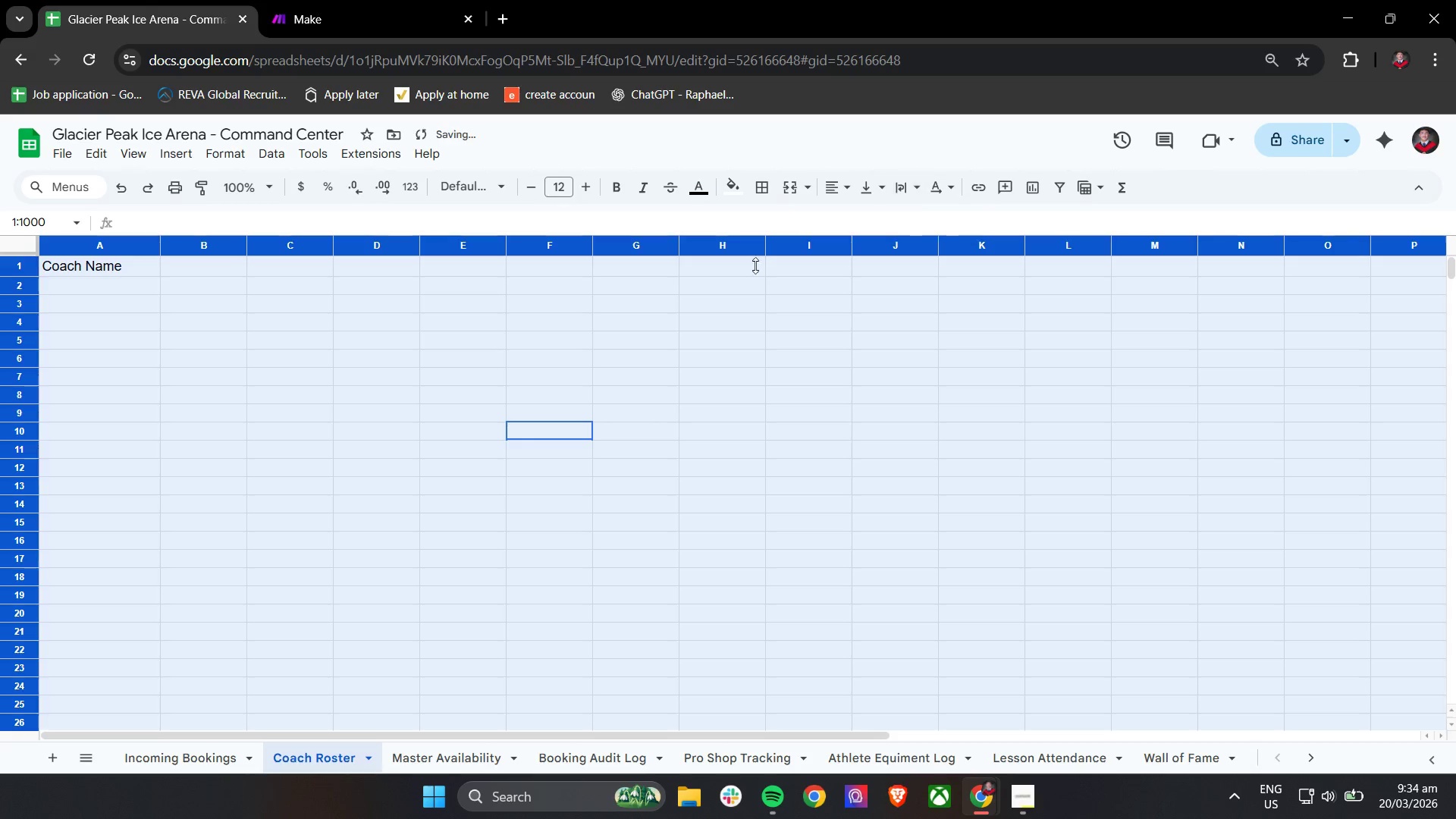 
double_click([457, 382])
 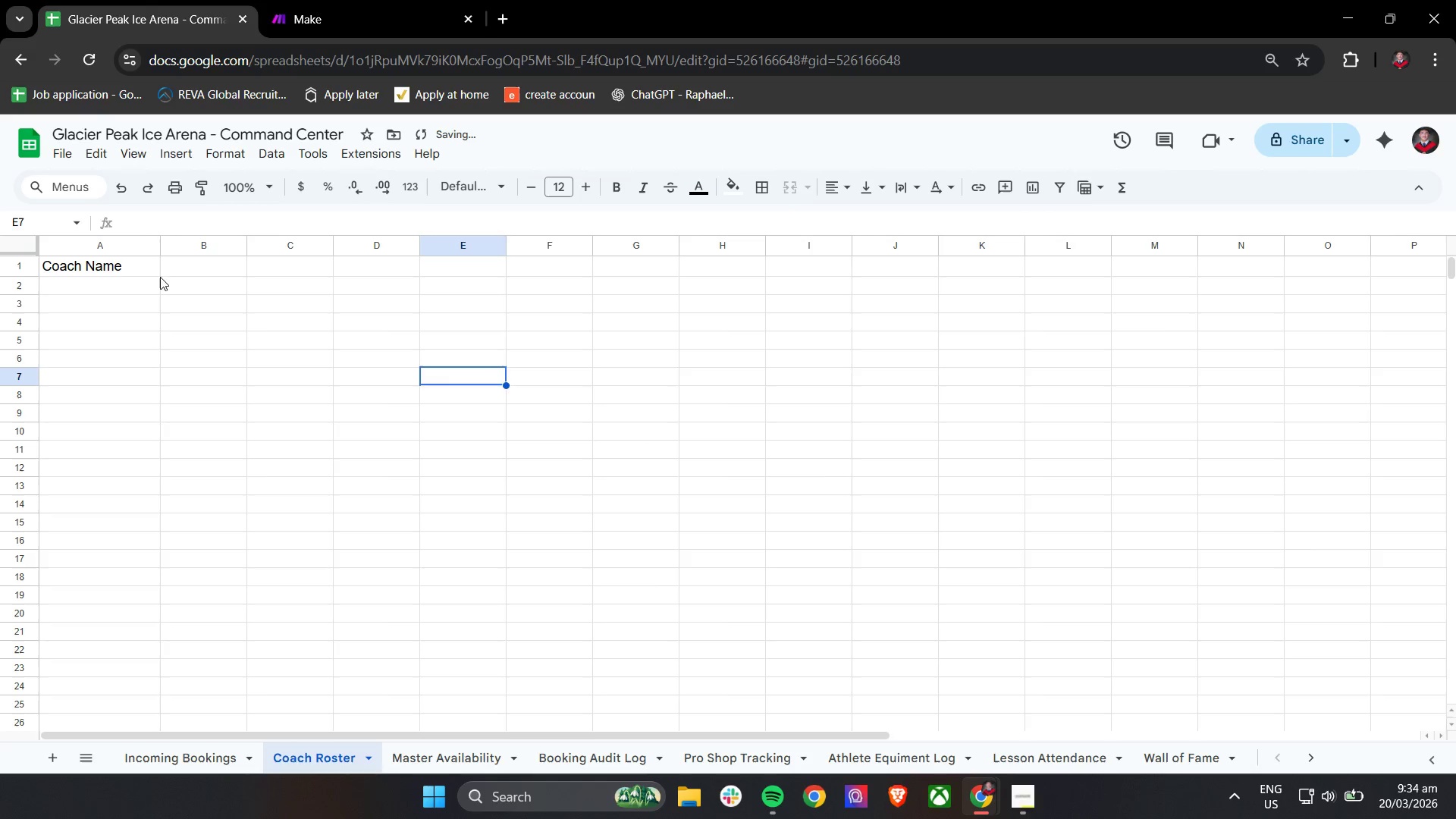 
left_click([170, 274])
 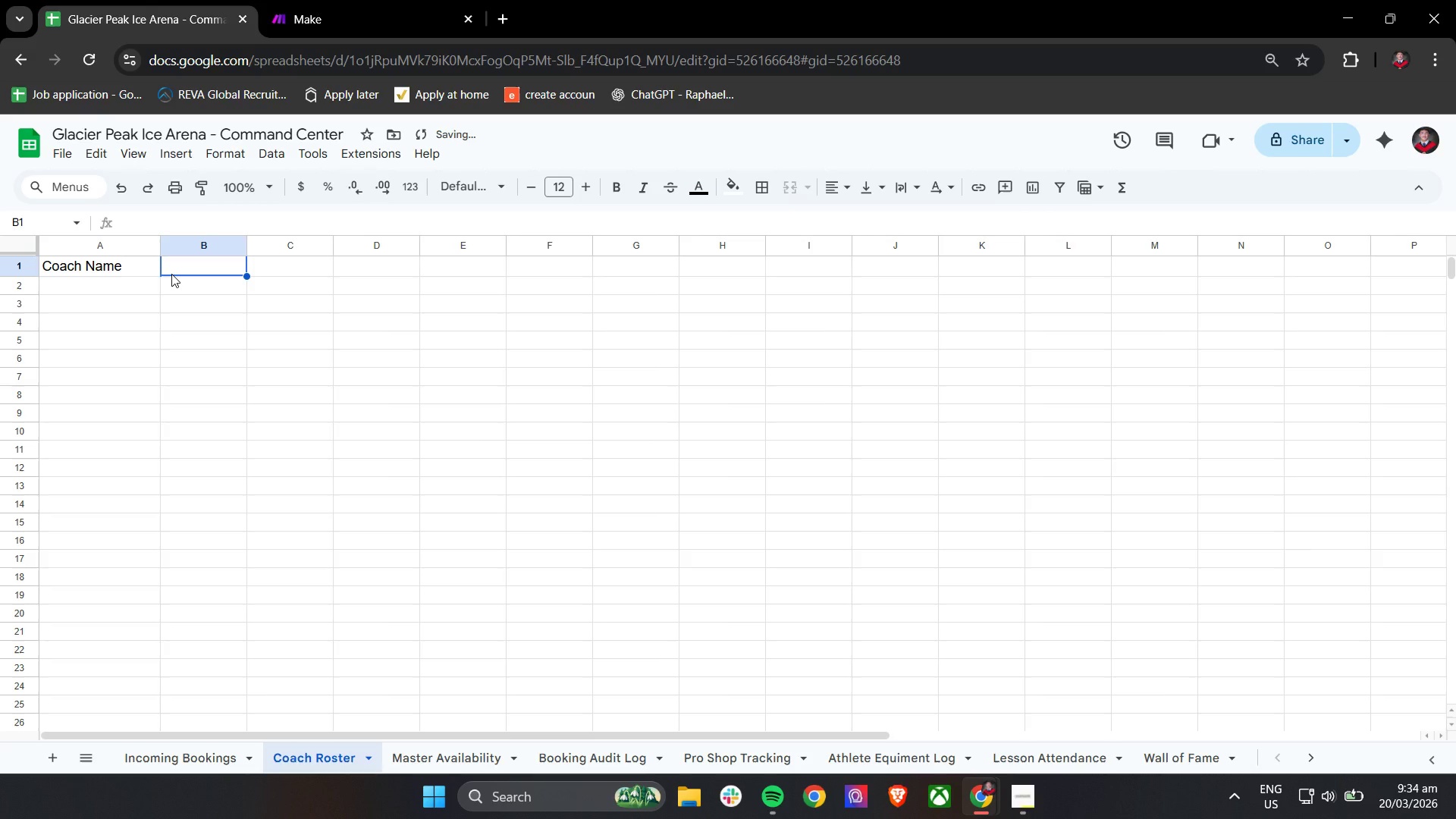 
type(Coahch Email)
 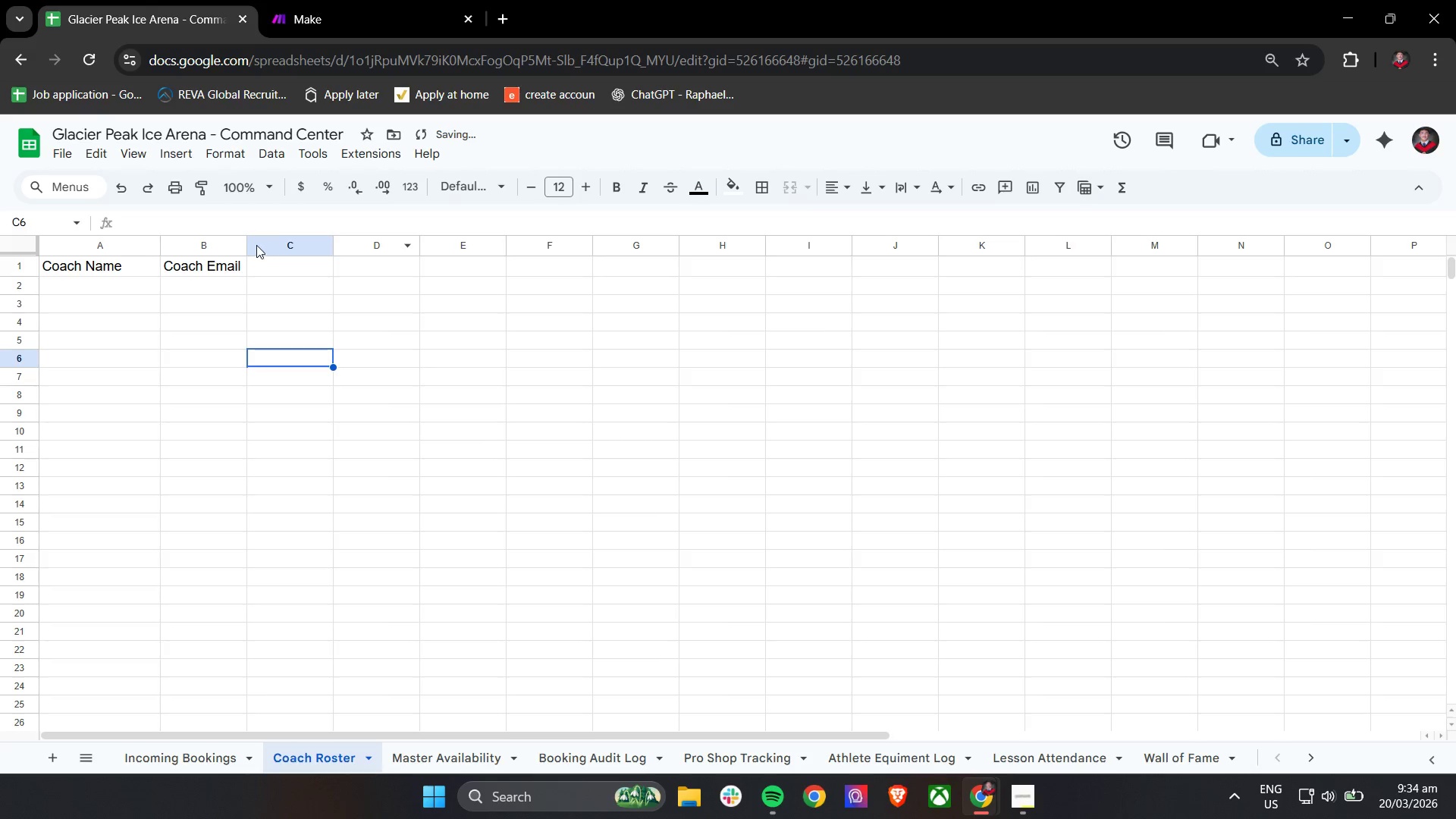 
left_click_drag(start_coordinate=[248, 243], to_coordinate=[295, 250])
 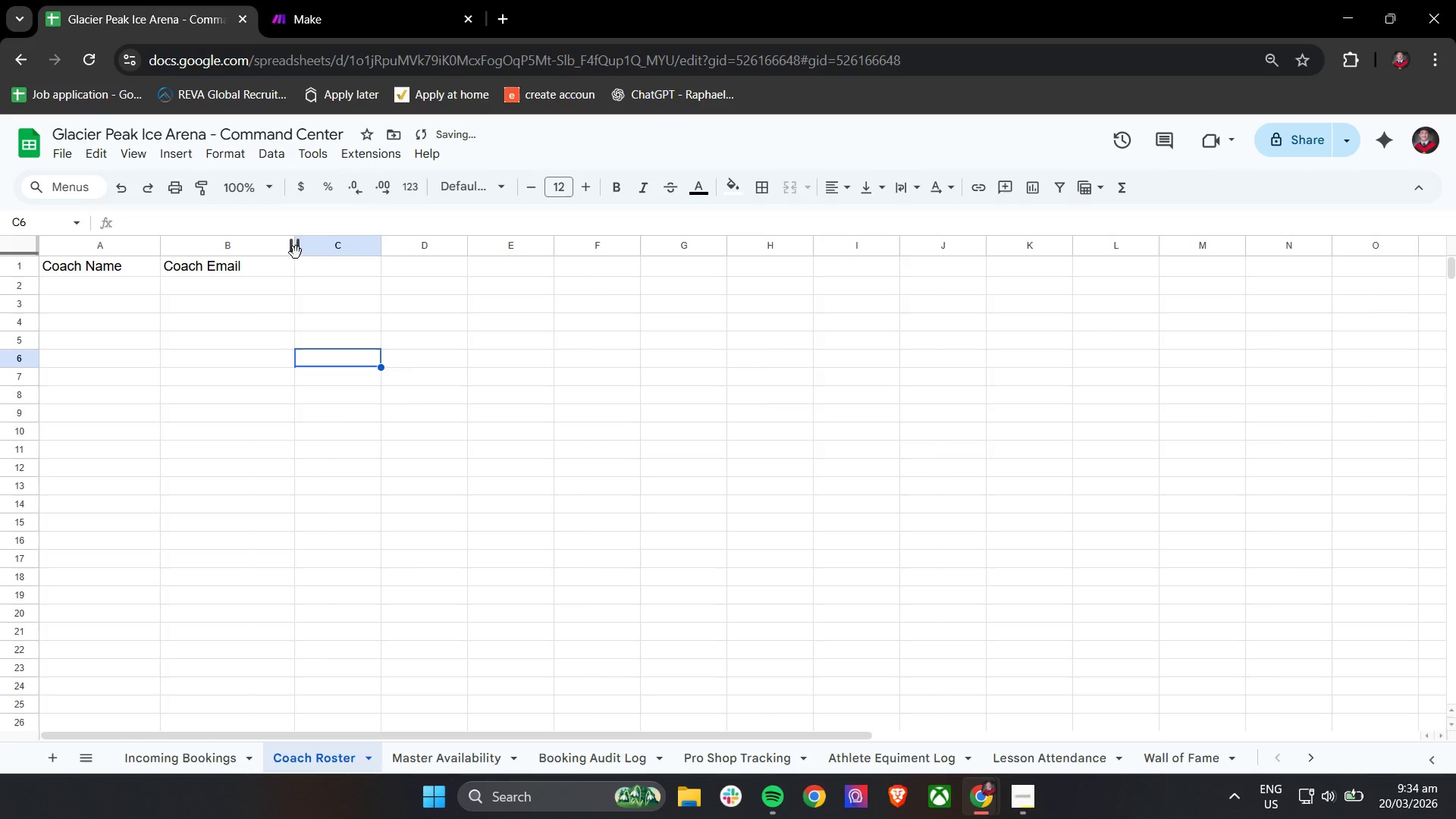 
left_click_drag(start_coordinate=[296, 247], to_coordinate=[301, 248])
 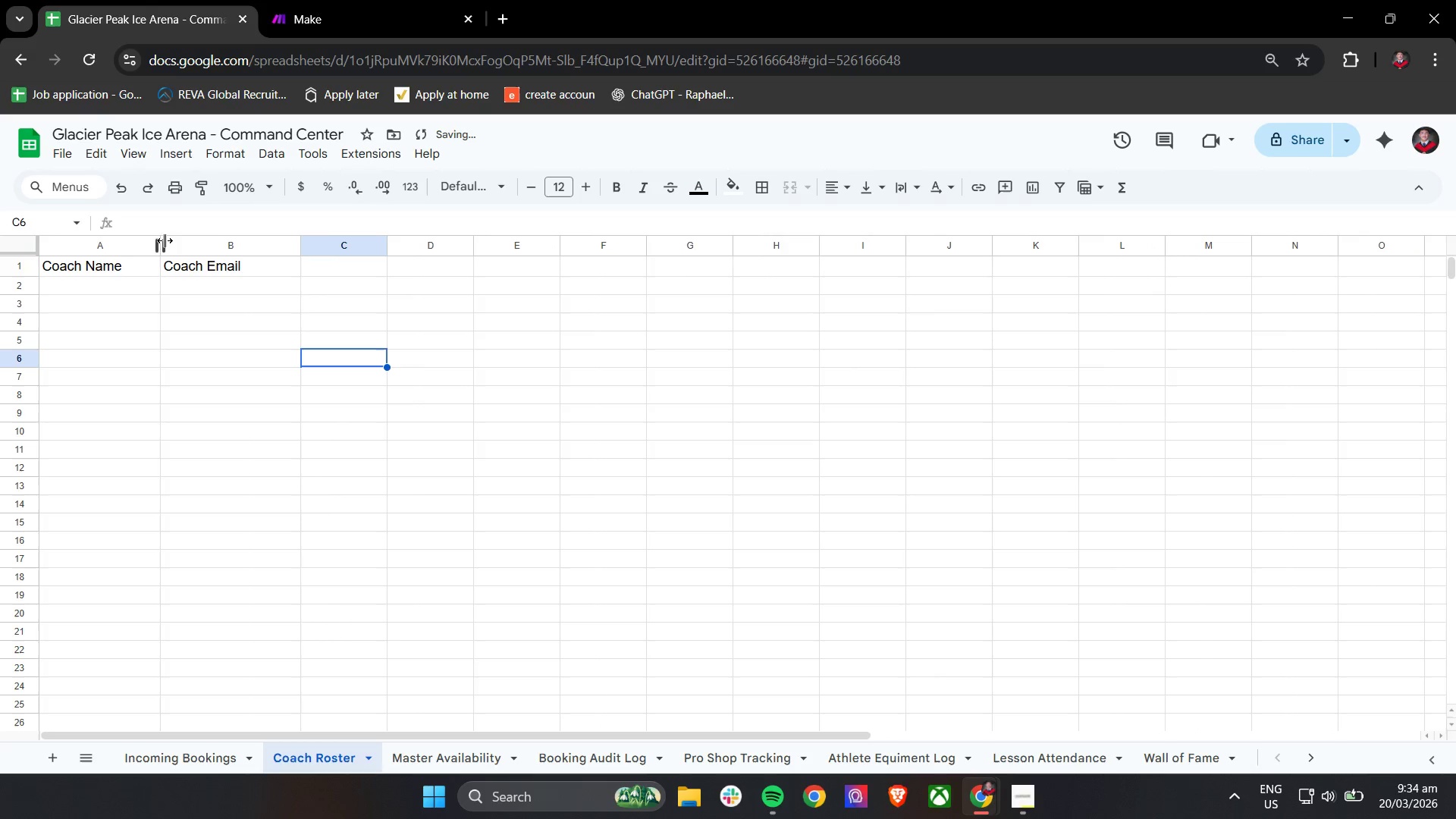 
left_click_drag(start_coordinate=[164, 241], to_coordinate=[170, 243])
 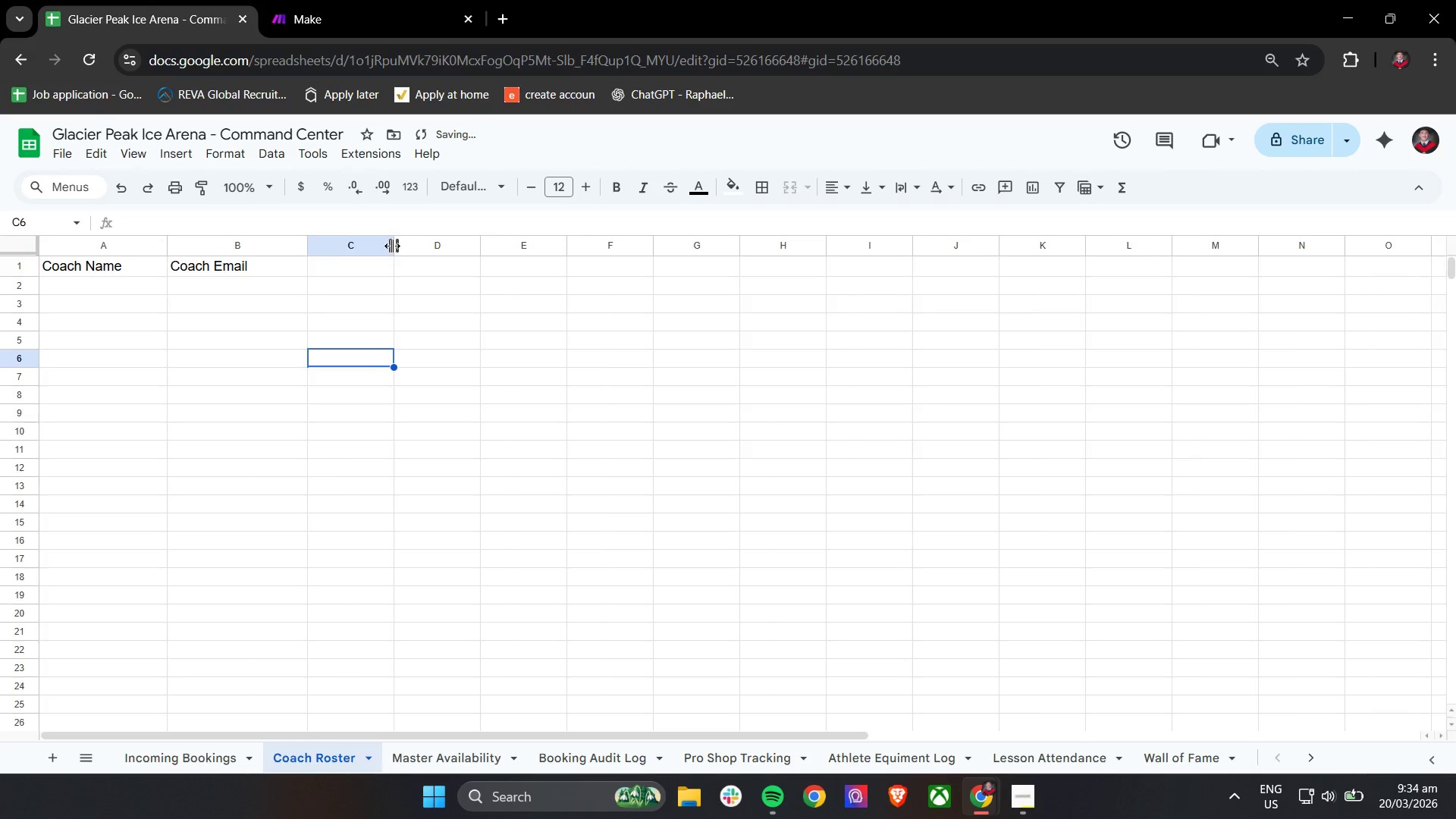 
left_click_drag(start_coordinate=[393, 246], to_coordinate=[404, 246])
 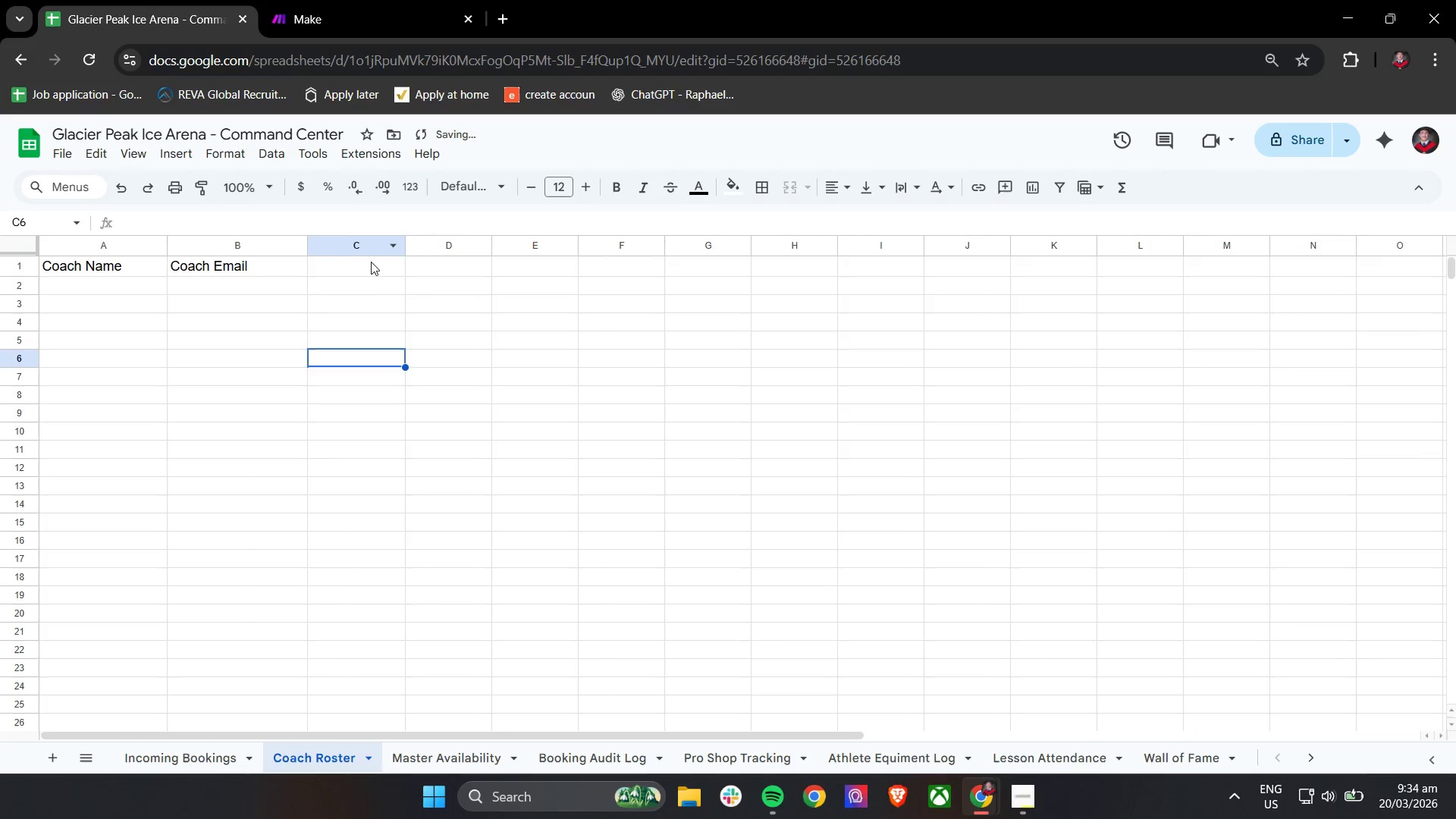 
left_click([368, 271])
 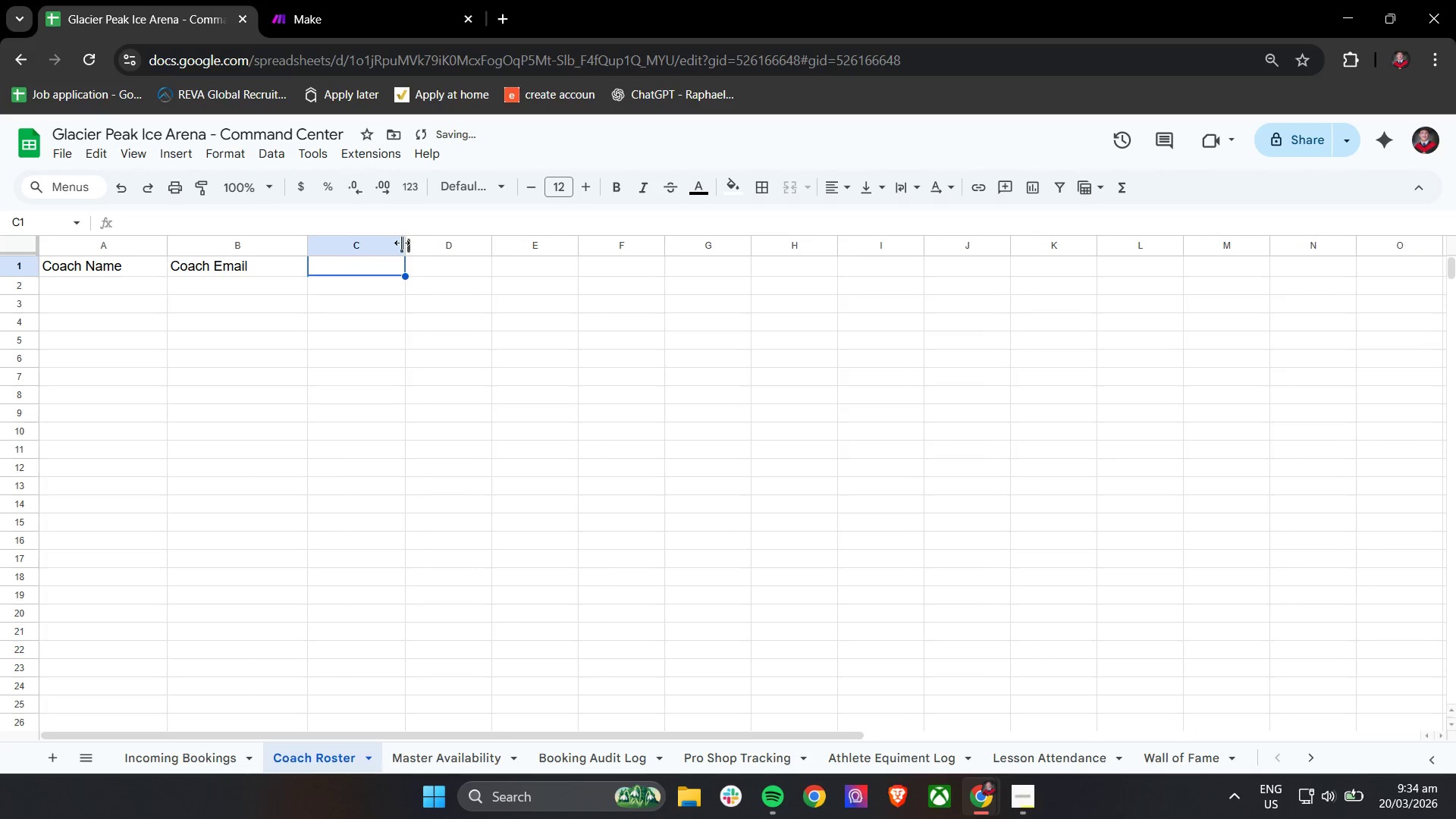 
left_click_drag(start_coordinate=[404, 244], to_coordinate=[423, 247])
 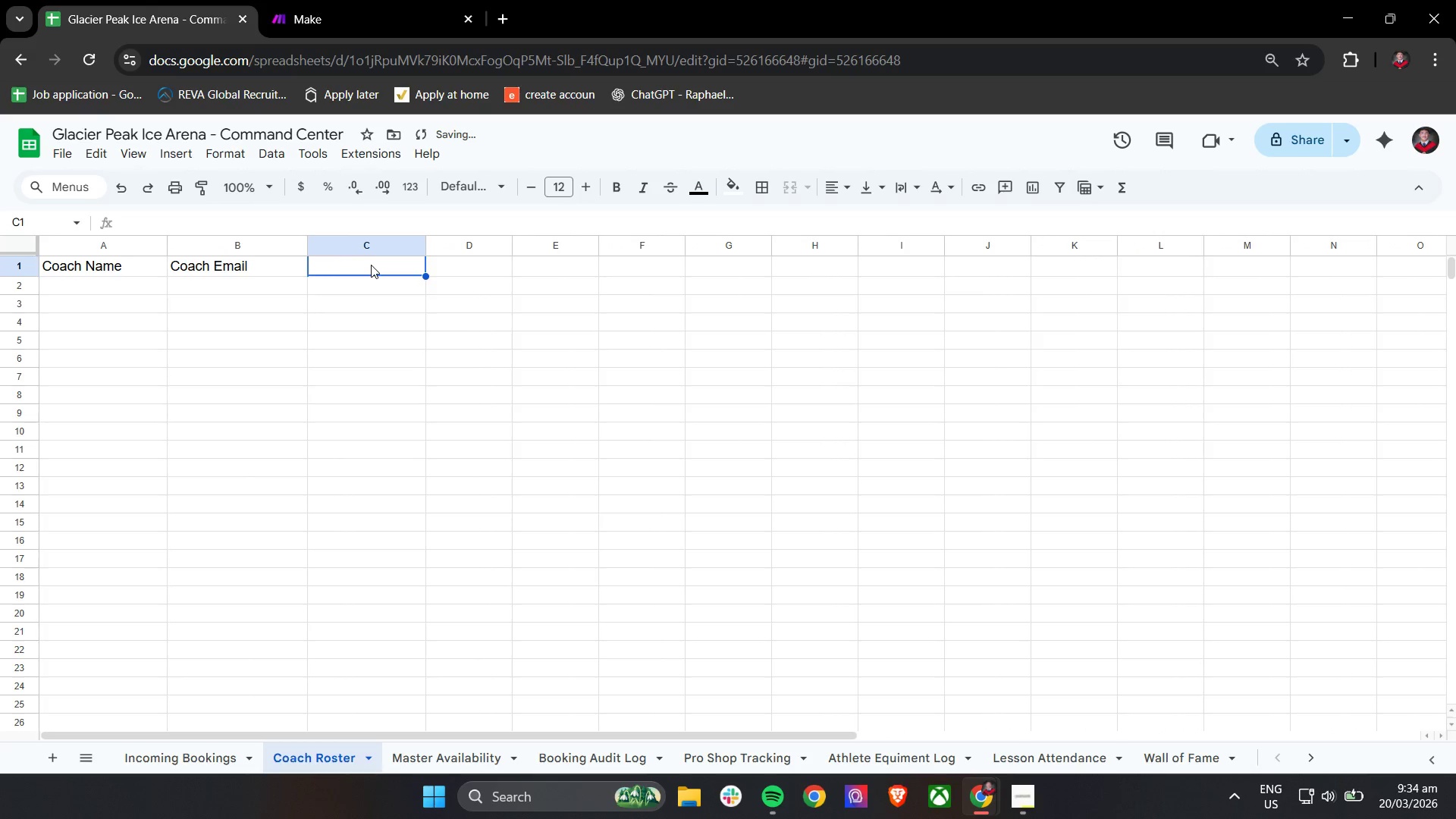 
double_click([371, 265])
 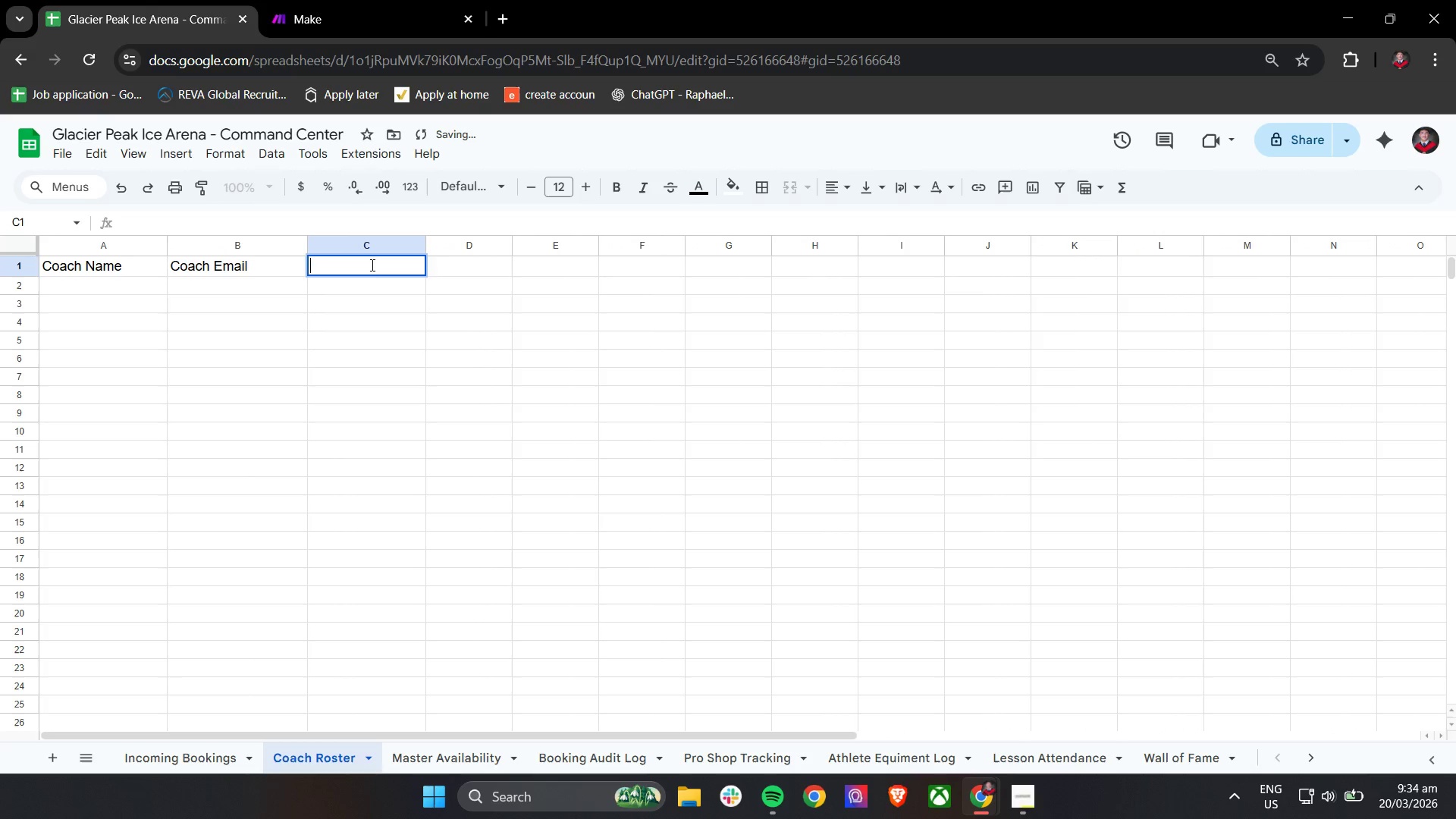 
type(Available Date)
 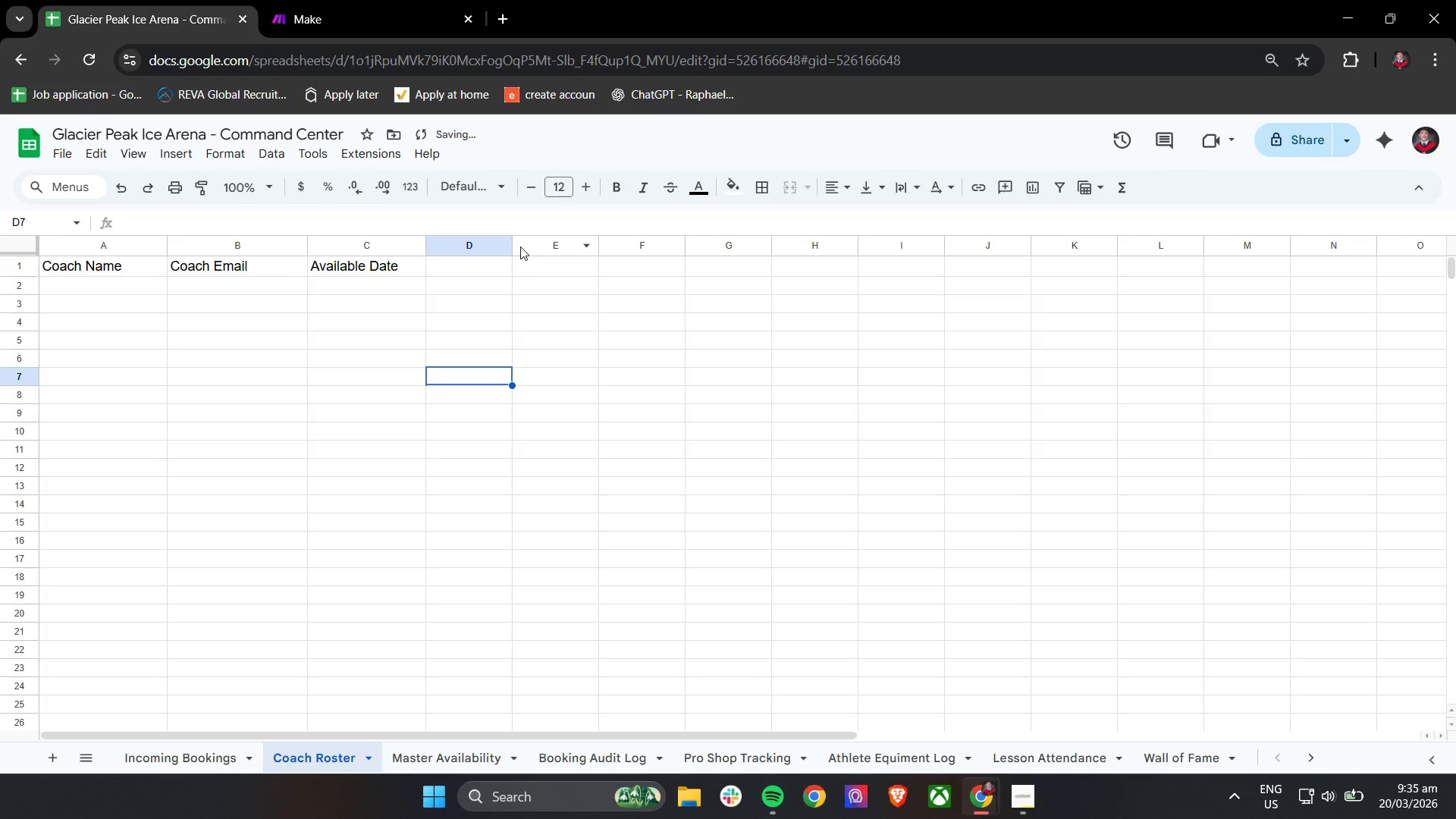 
left_click_drag(start_coordinate=[514, 243], to_coordinate=[570, 259])
 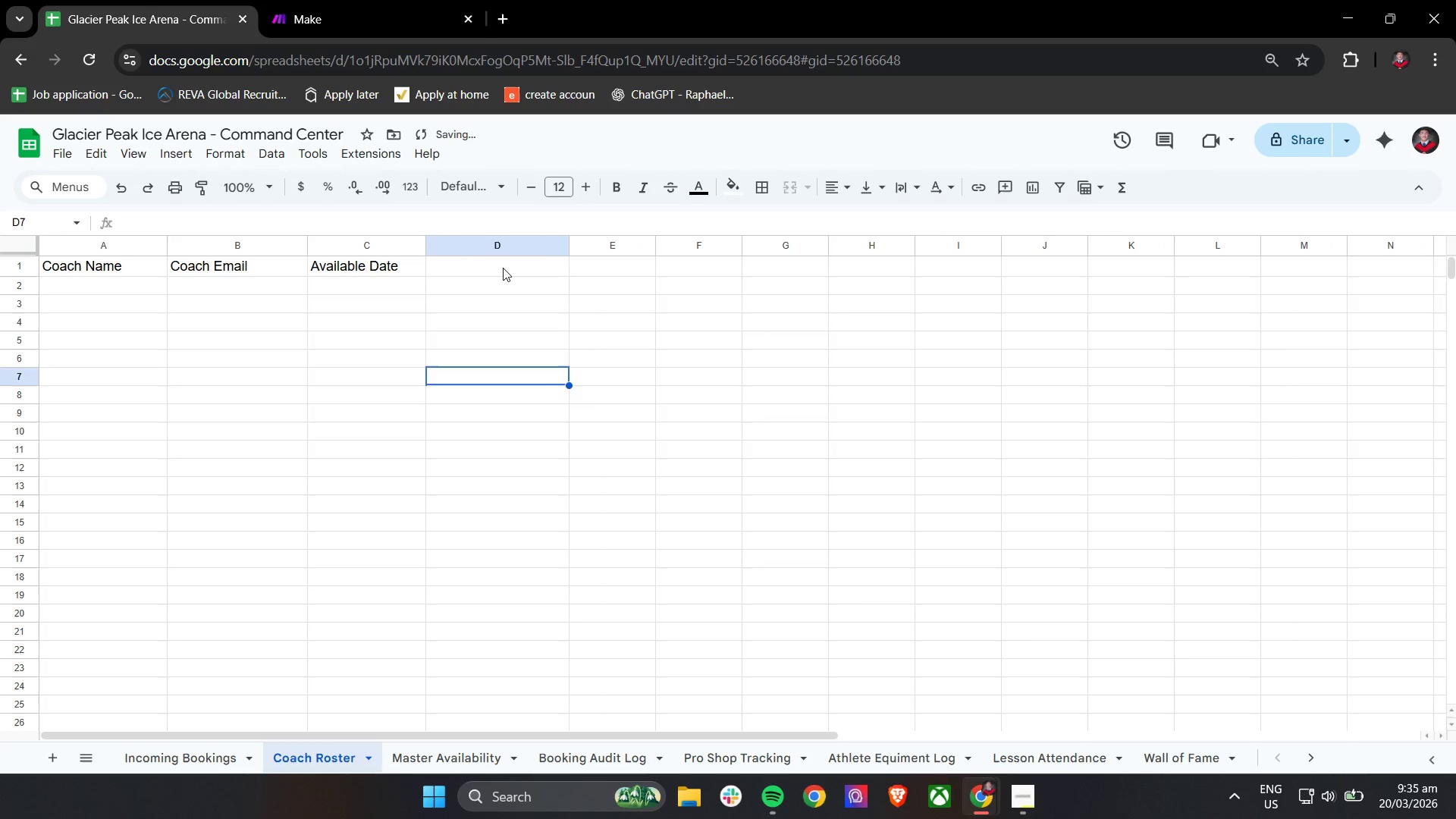 
left_click([503, 268])
 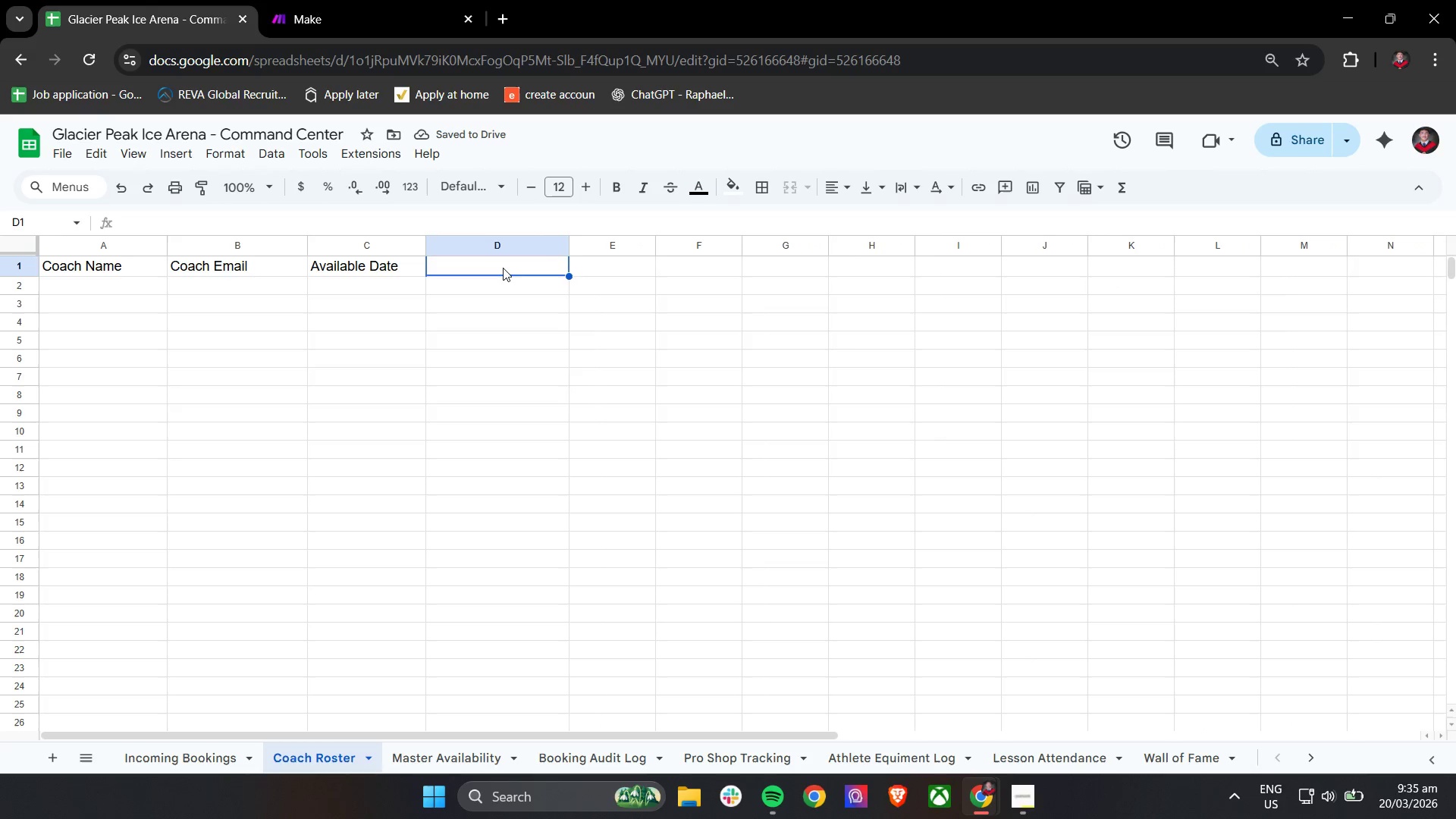 
type(Start Time)
 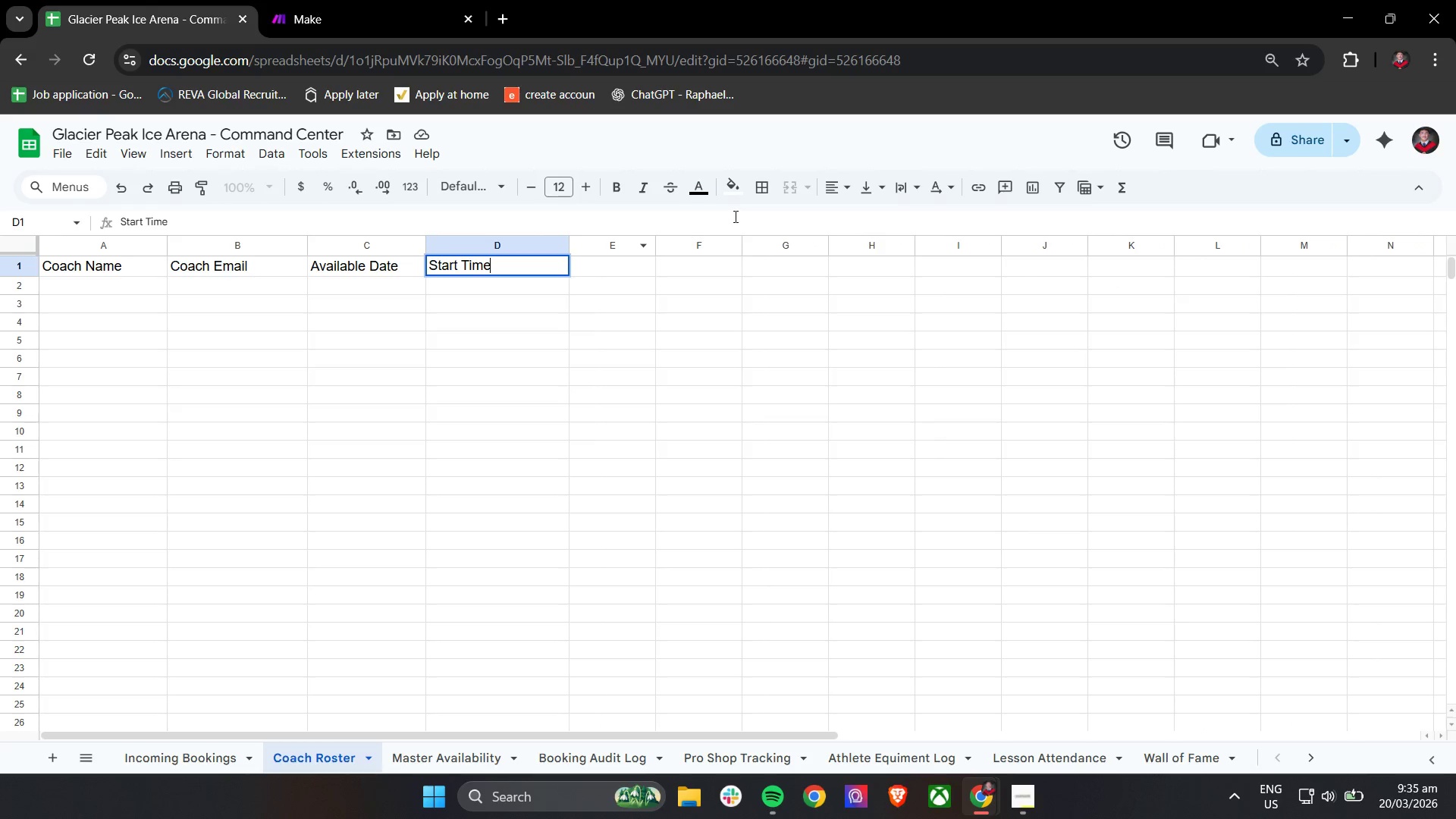 
left_click_drag(start_coordinate=[713, 329], to_coordinate=[706, 331])
 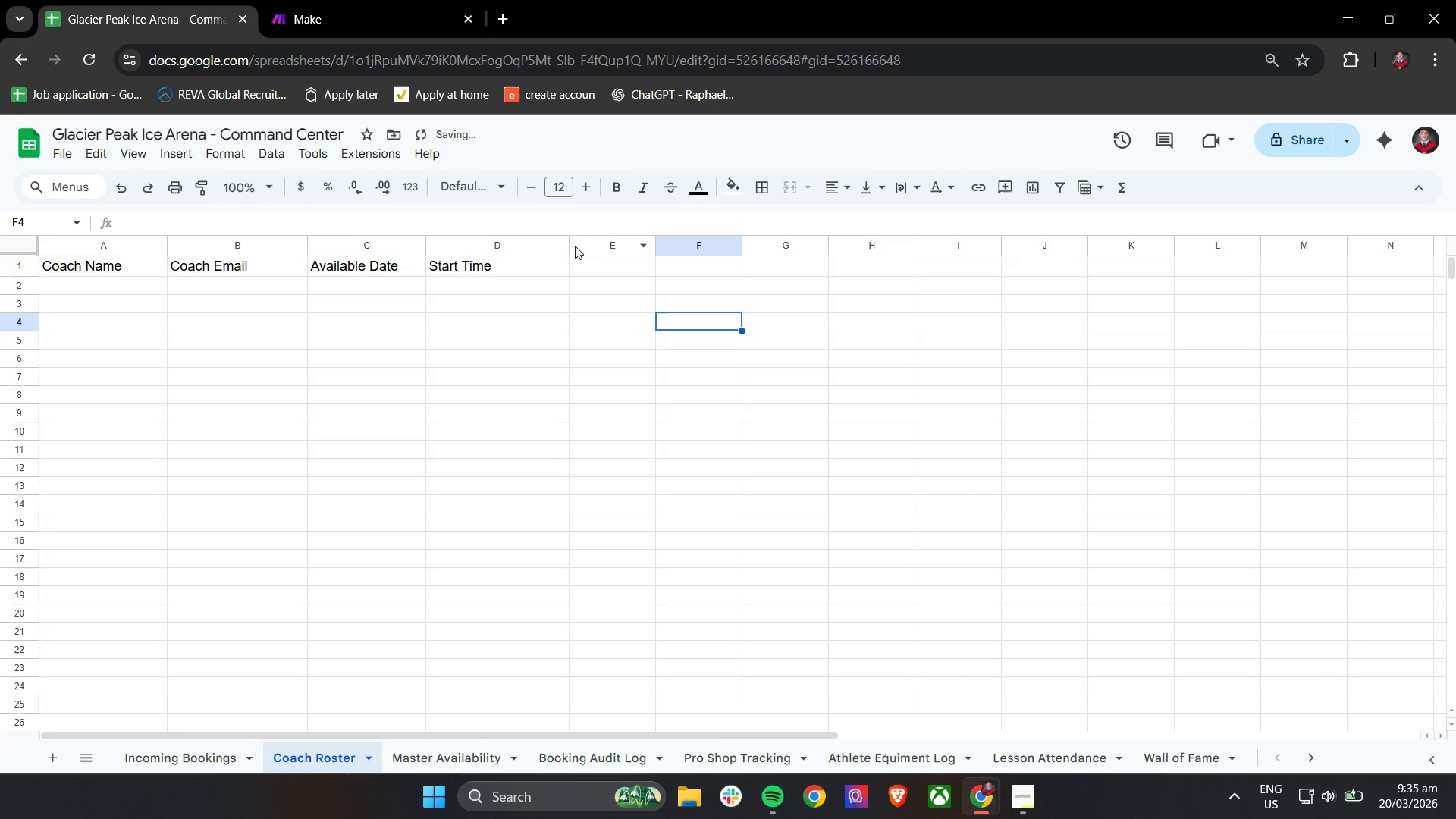 
left_click_drag(start_coordinate=[571, 243], to_coordinate=[563, 245])
 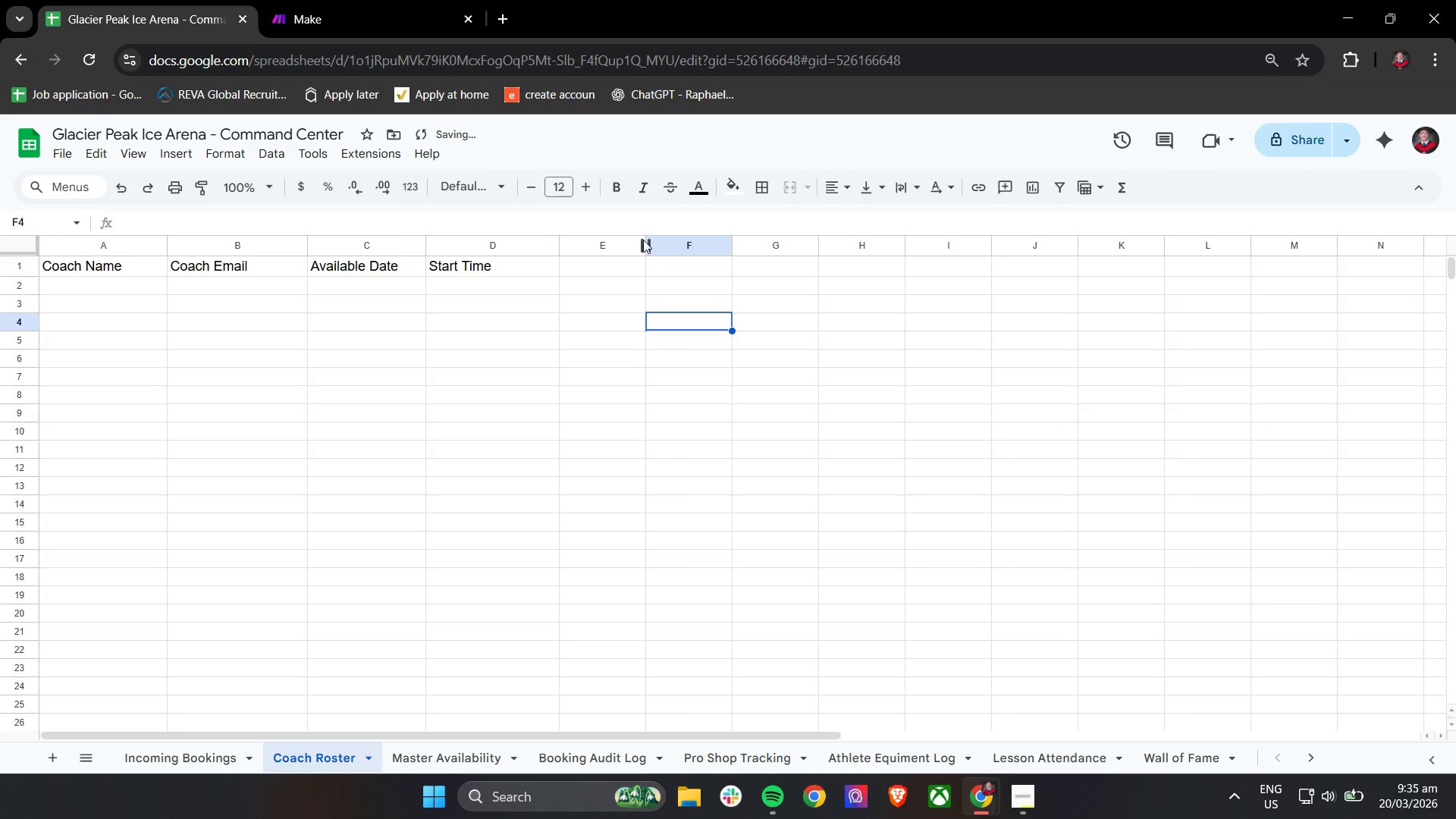 
left_click_drag(start_coordinate=[648, 239], to_coordinate=[682, 243])
 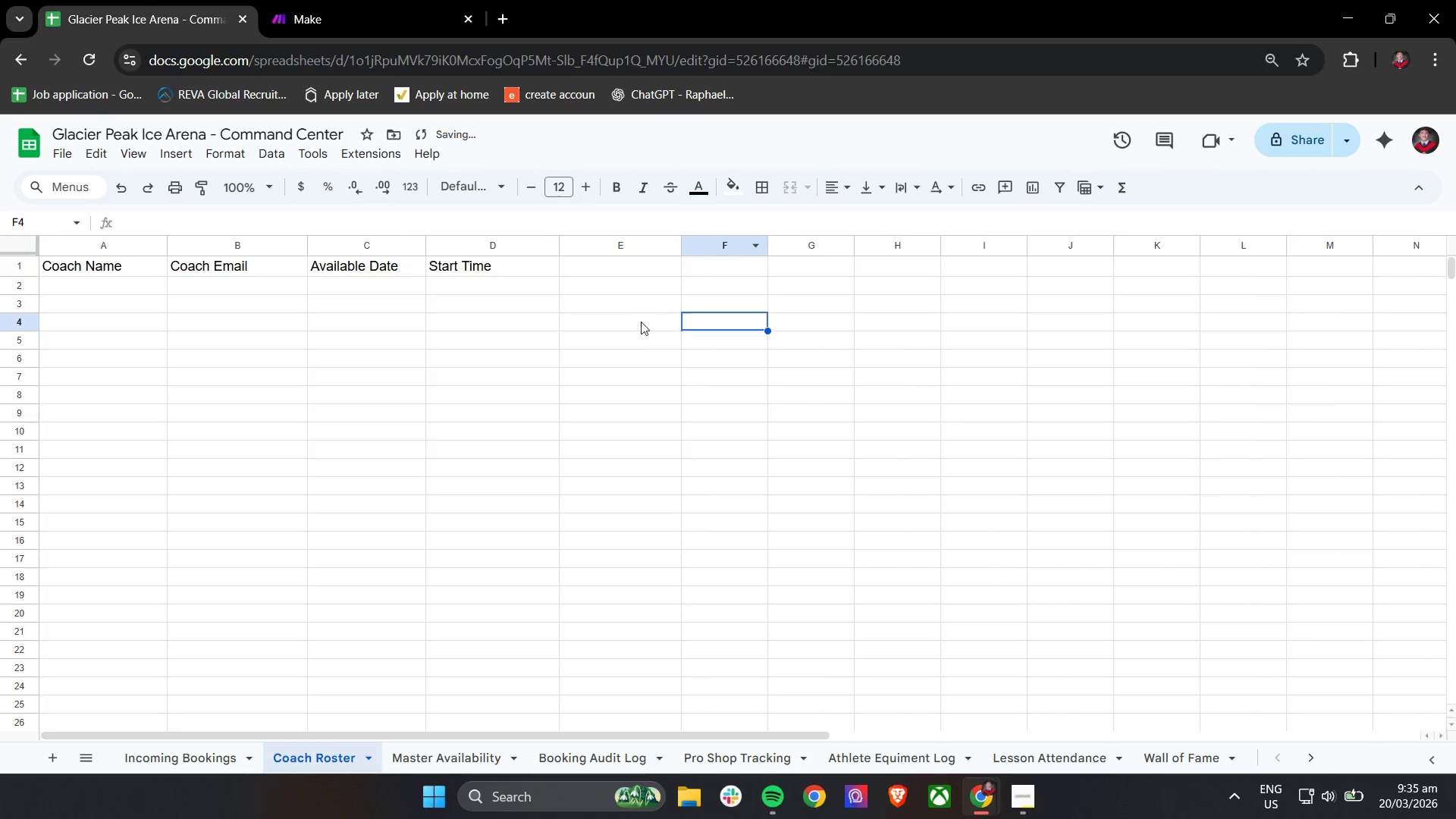 
left_click([635, 328])
 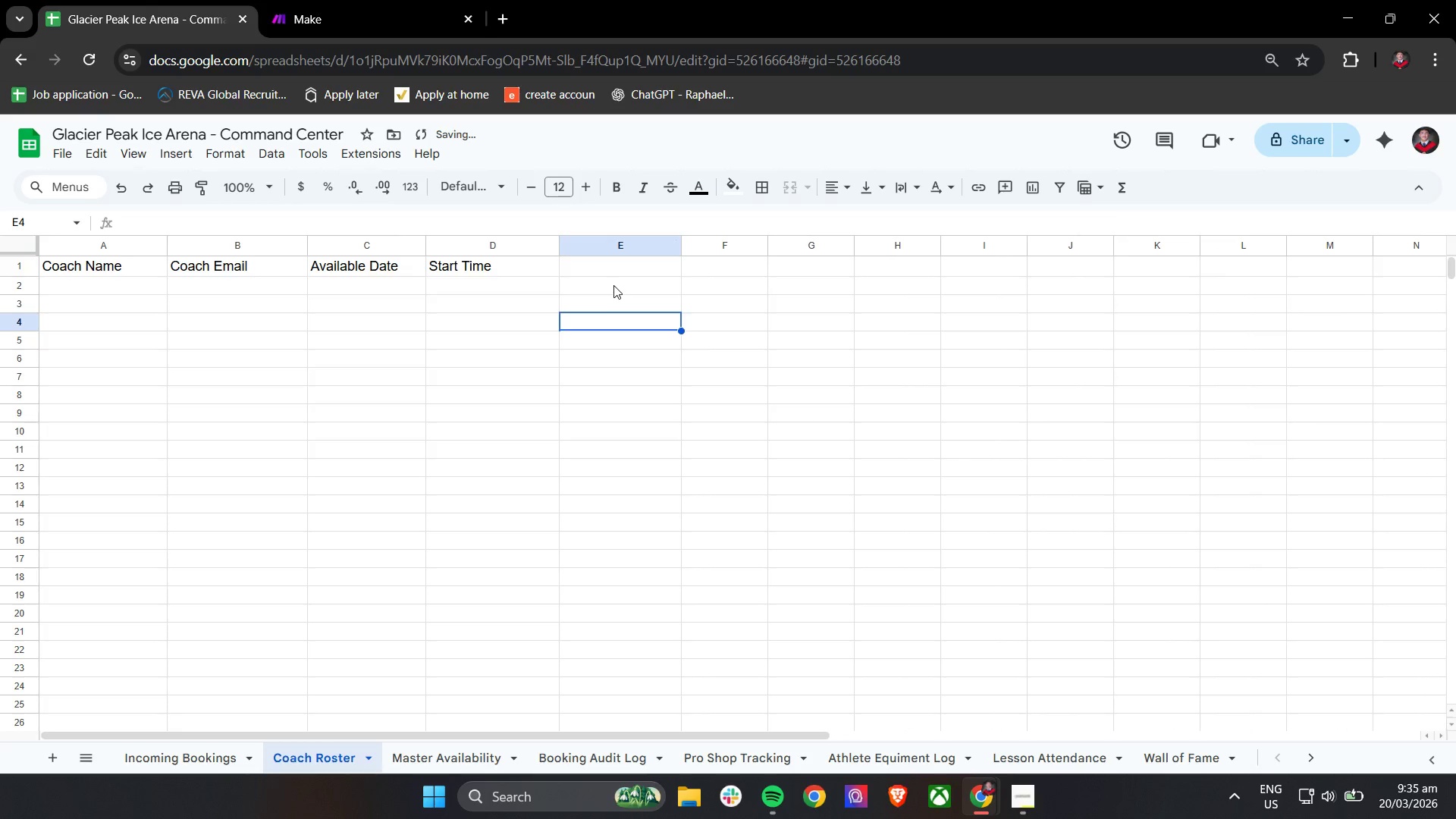 
left_click_drag(start_coordinate=[613, 284], to_coordinate=[613, 279])
 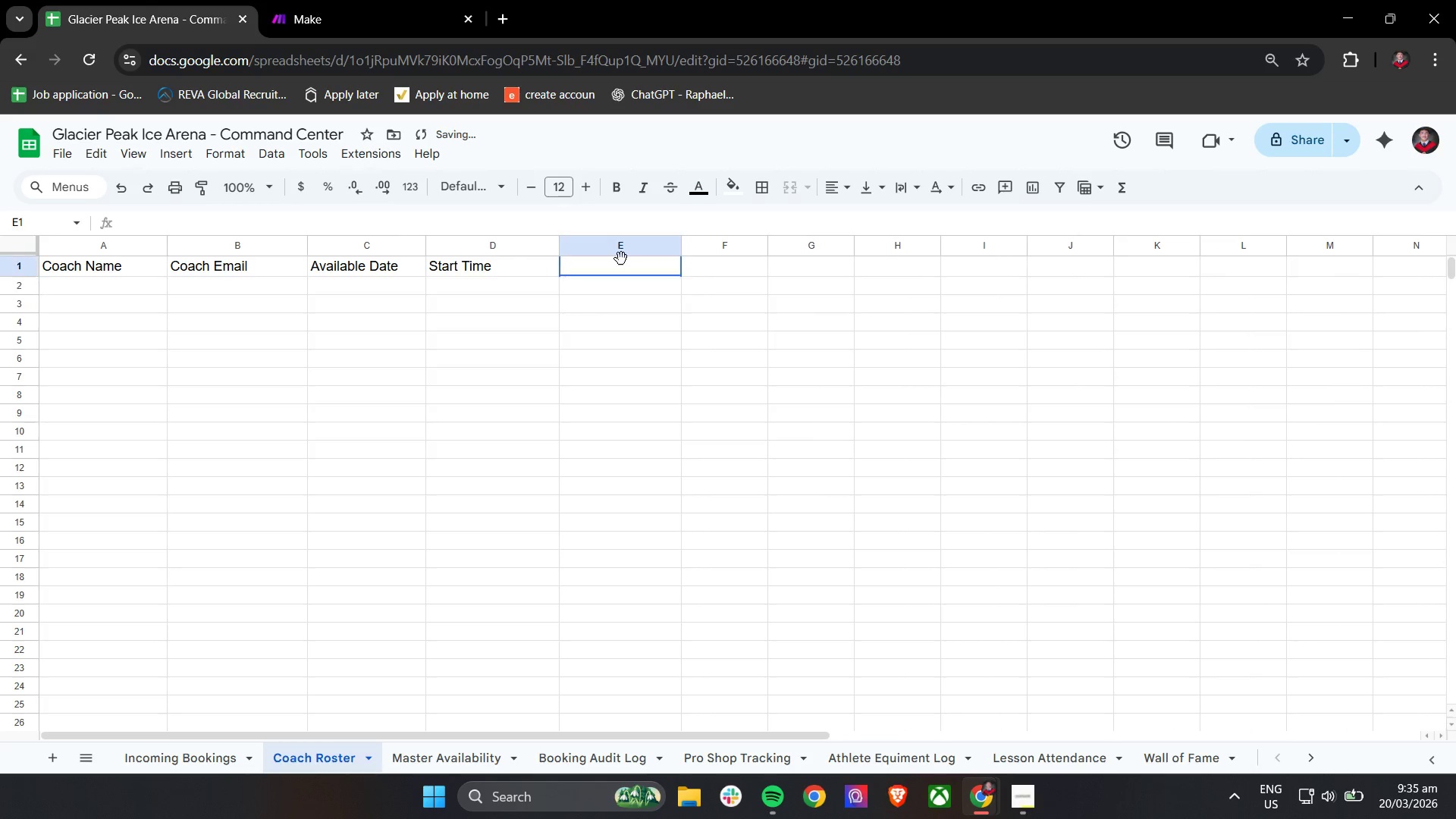 
double_click([621, 259])
 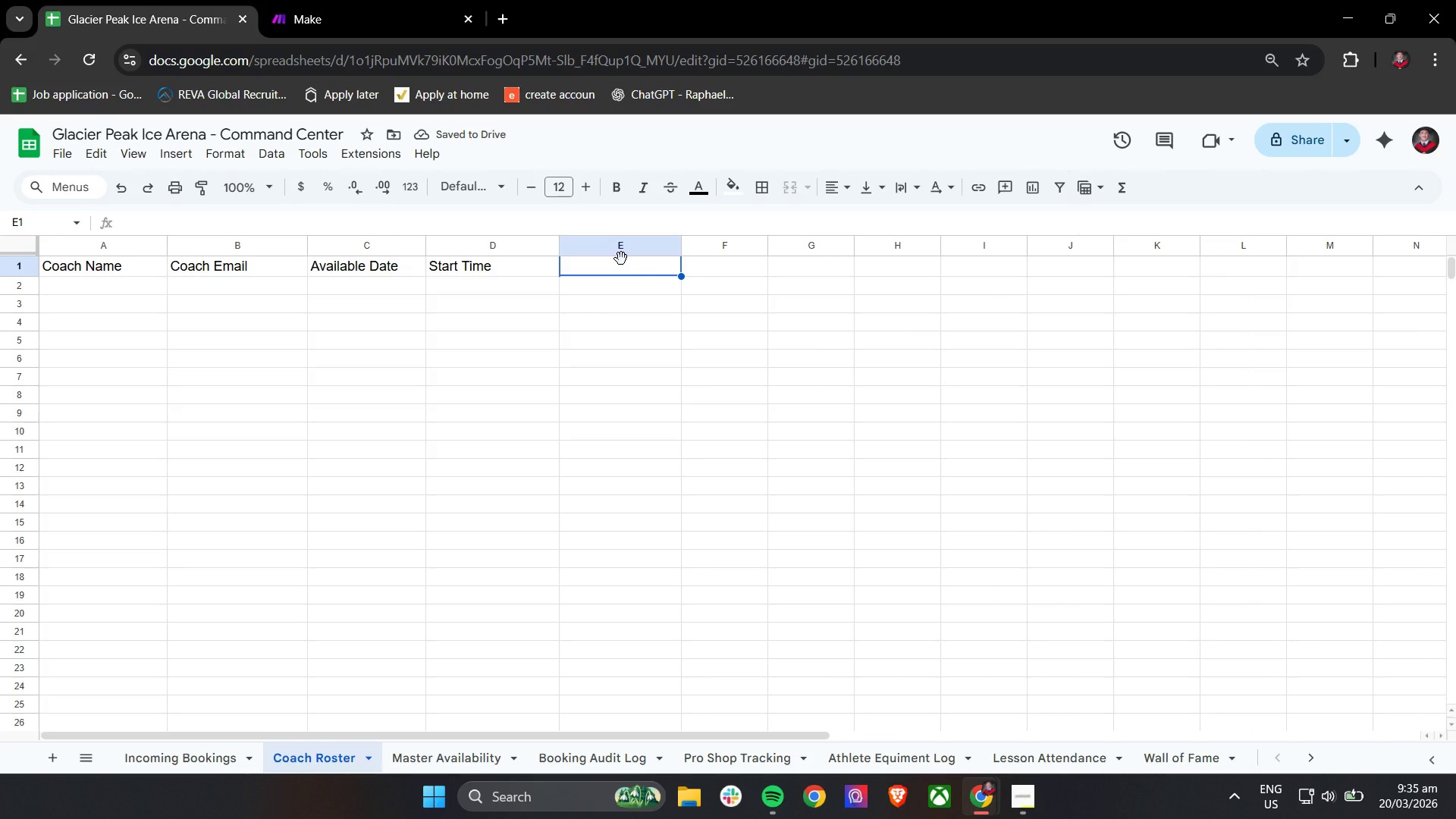 
hold_key(key=ShiftLeft, duration=0.31)
 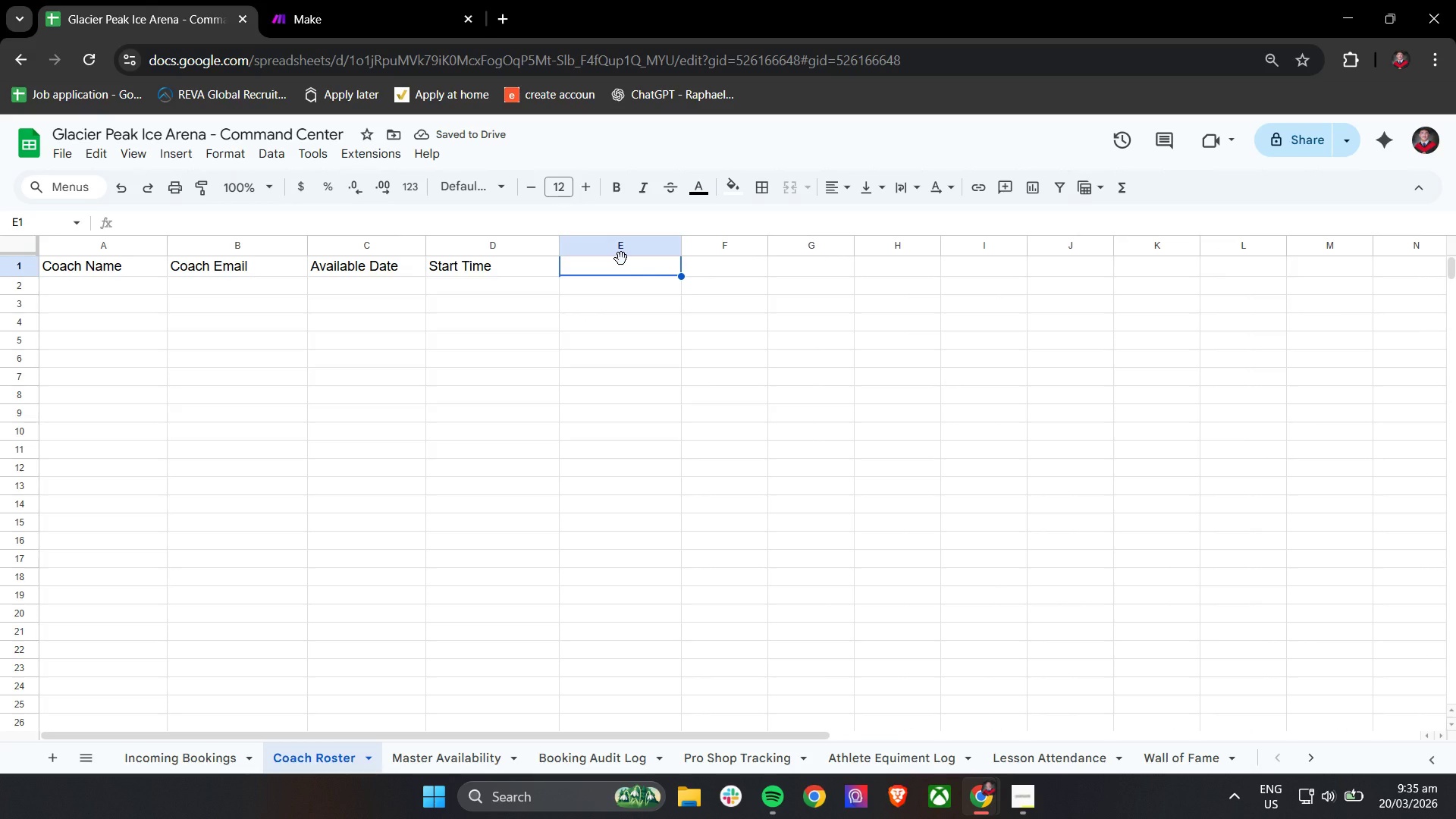 
type(End TIme)
 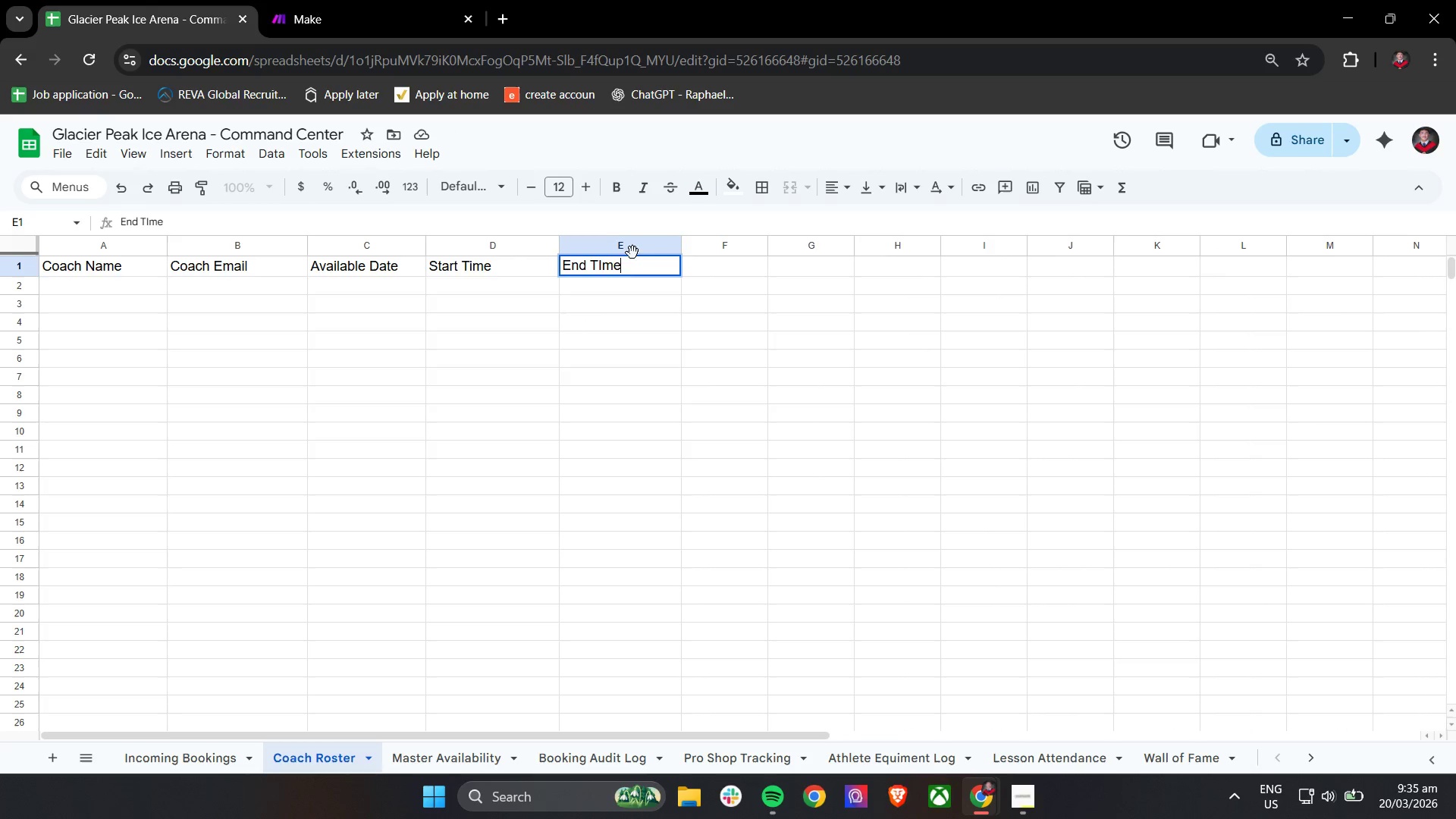 
left_click([604, 266])
 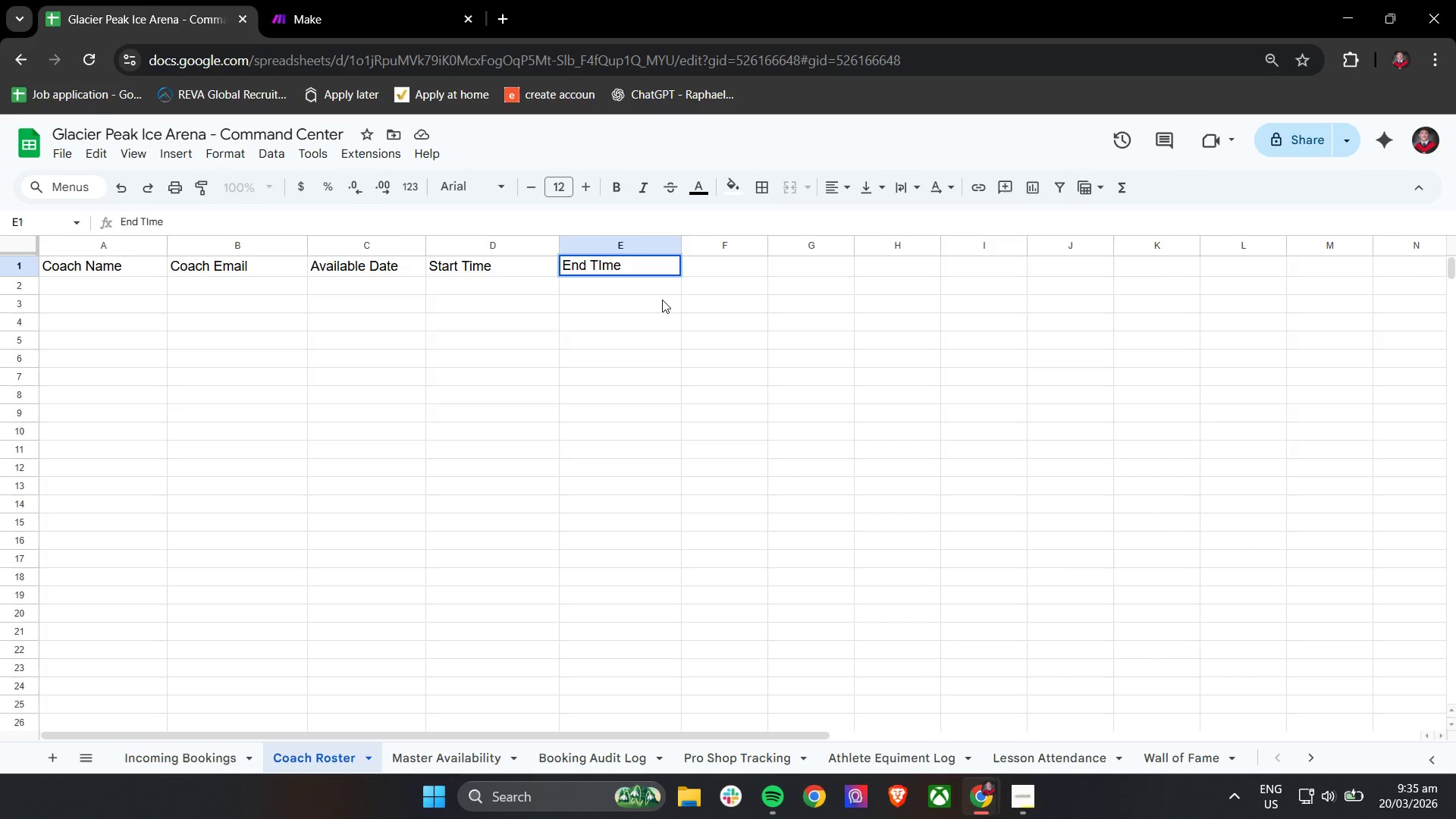 
key(Backspace)
 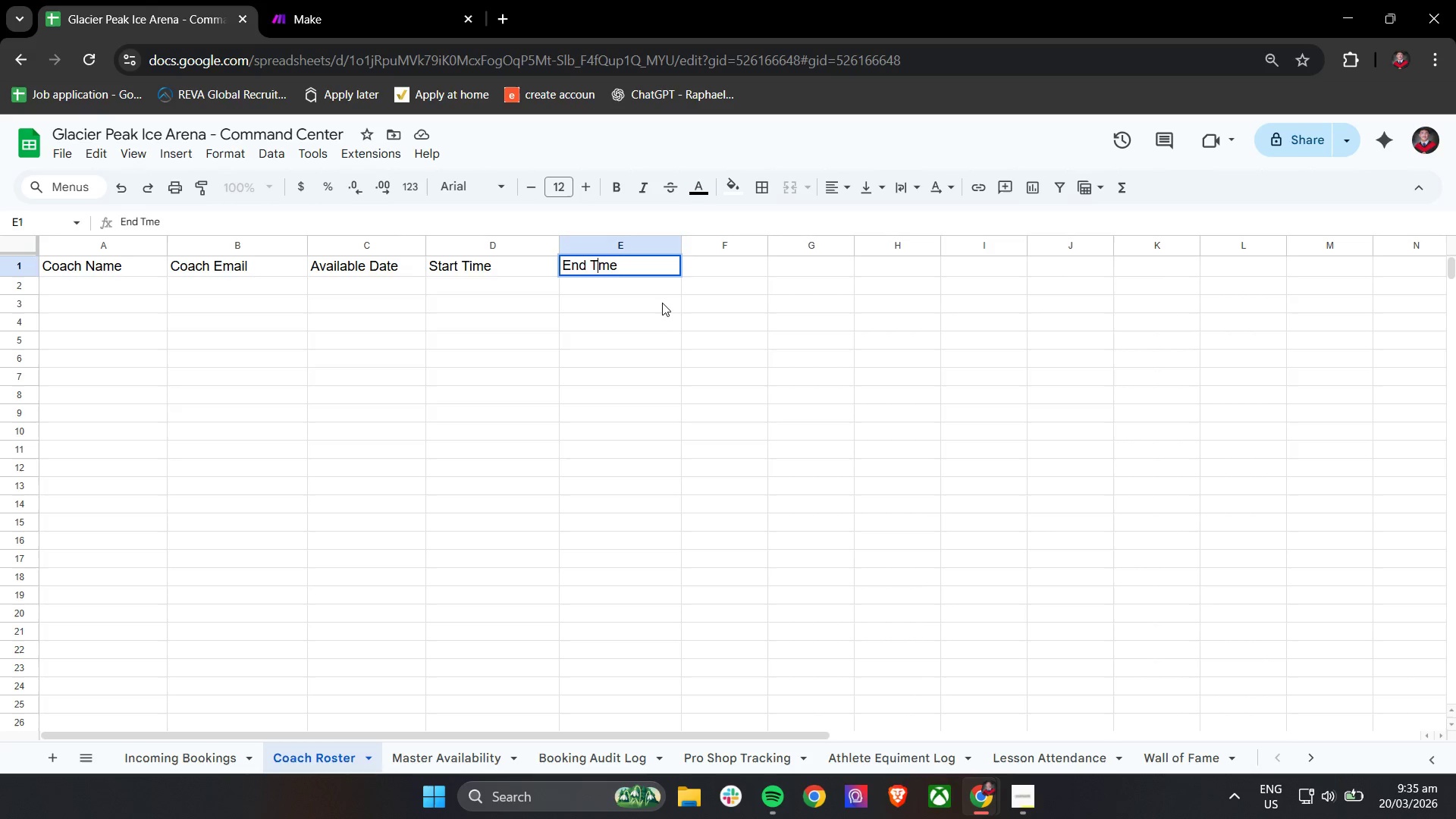 
key(I)
 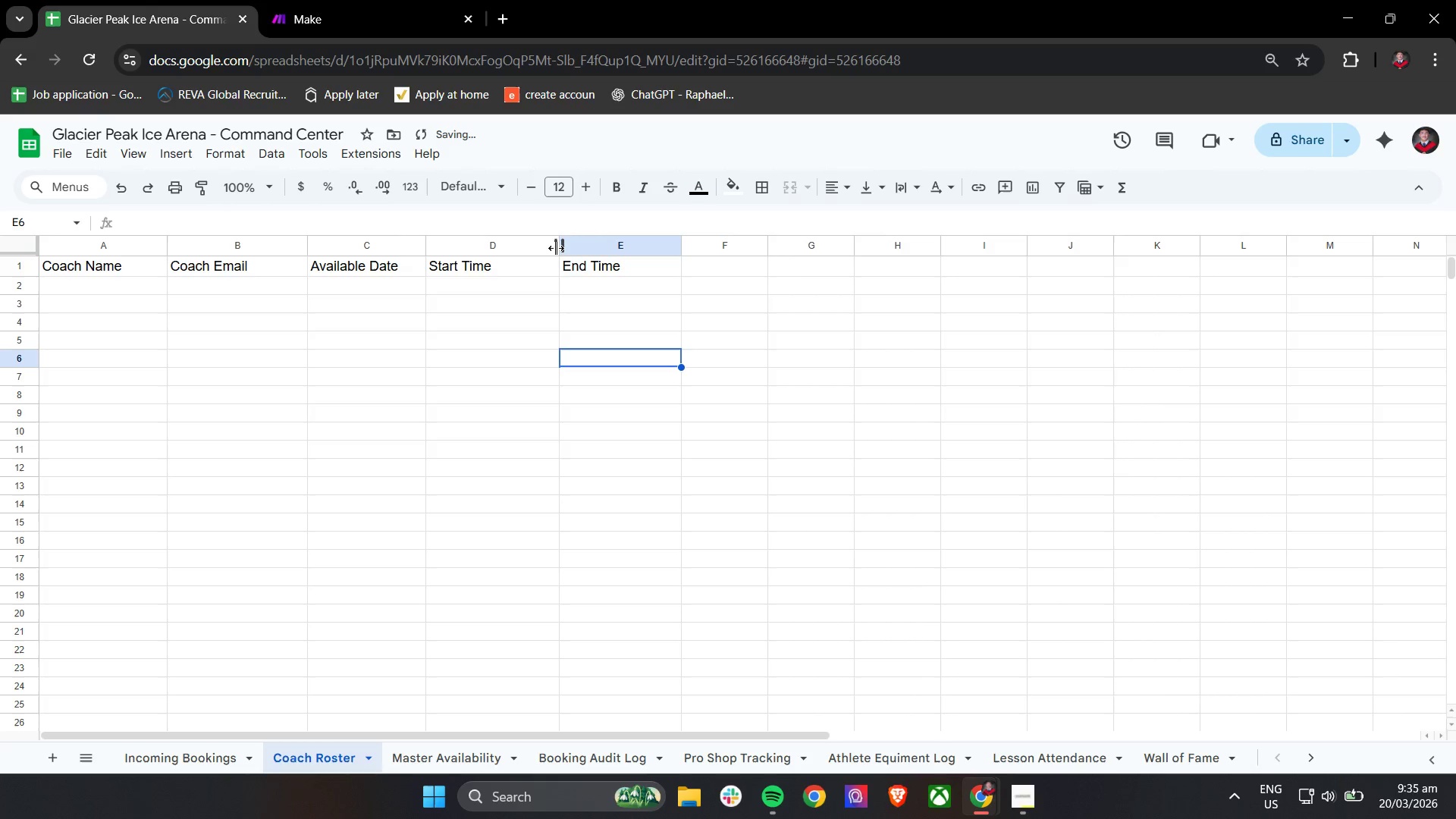 
left_click_drag(start_coordinate=[557, 248], to_coordinate=[535, 244])
 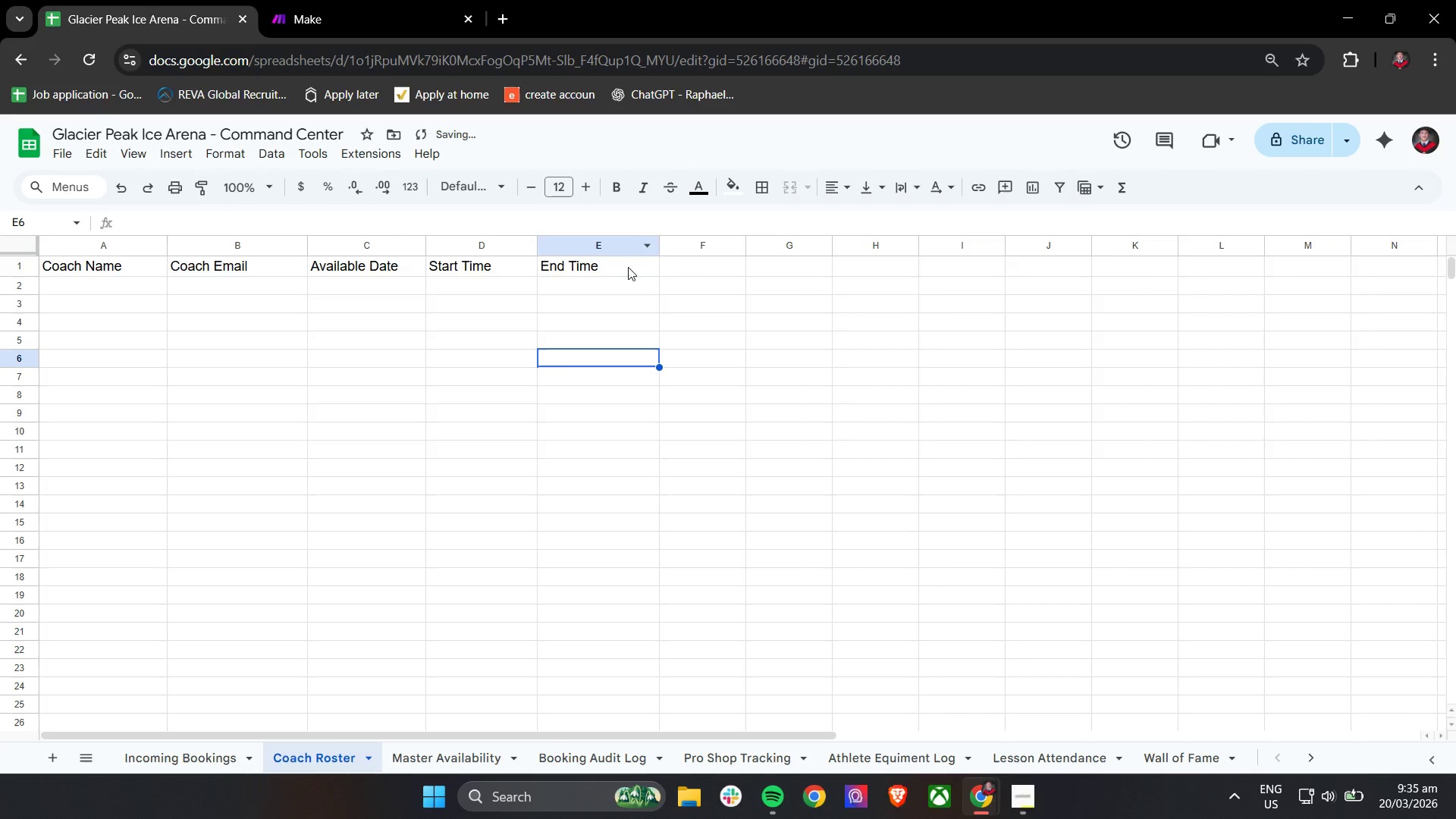 
left_click([696, 260])
 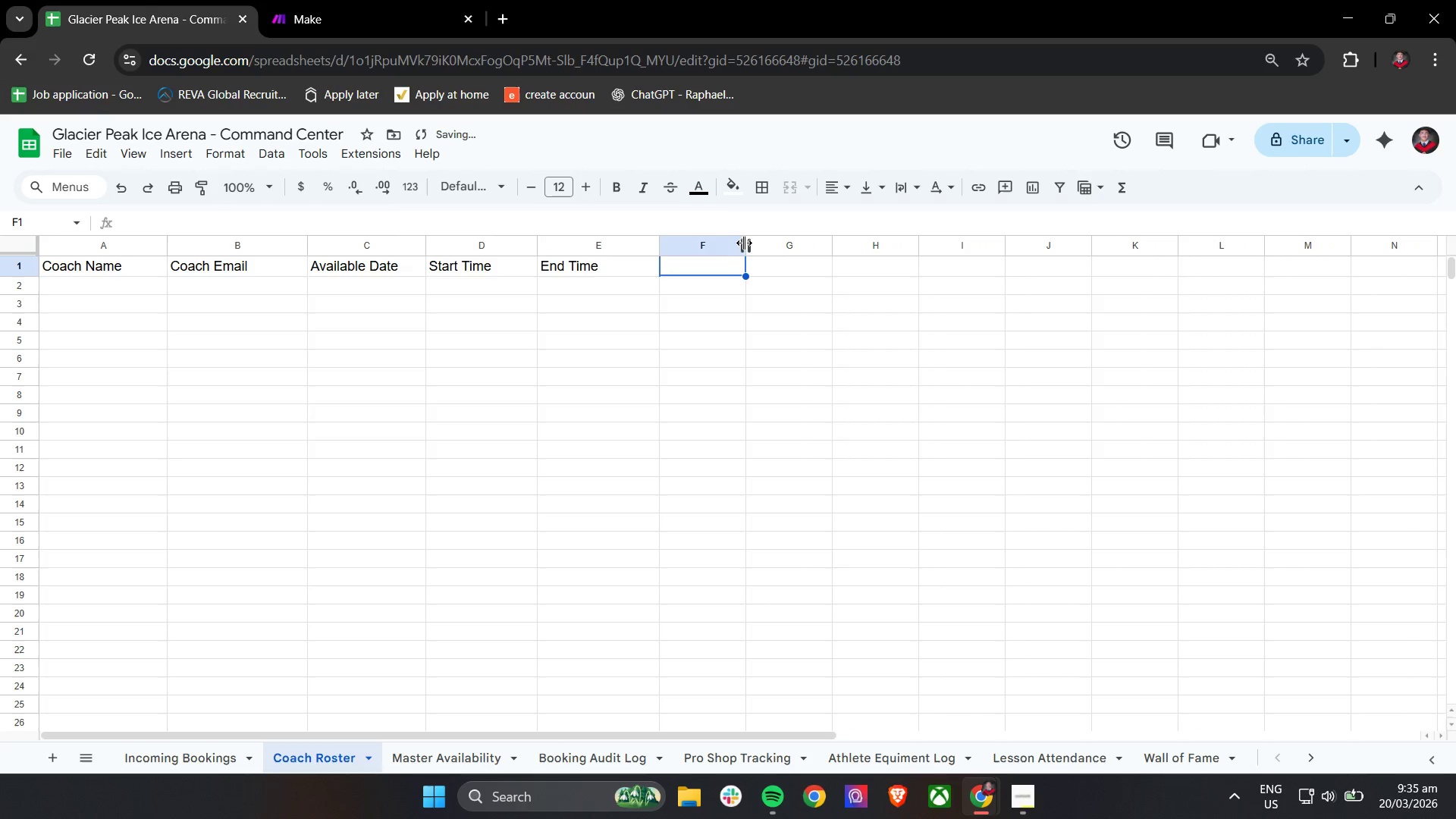 
left_click_drag(start_coordinate=[745, 243], to_coordinate=[778, 242])
 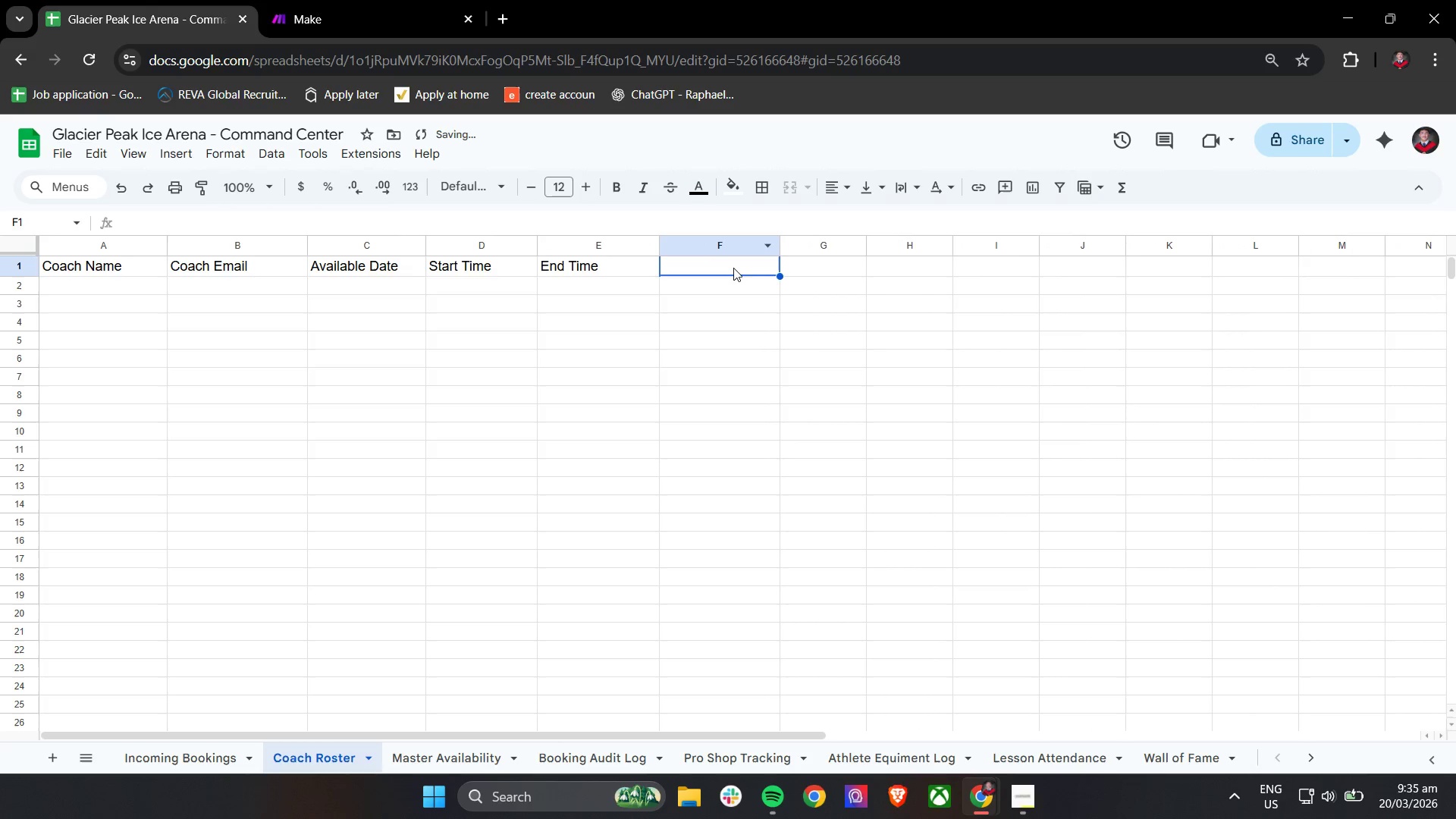 
left_click([733, 268])
 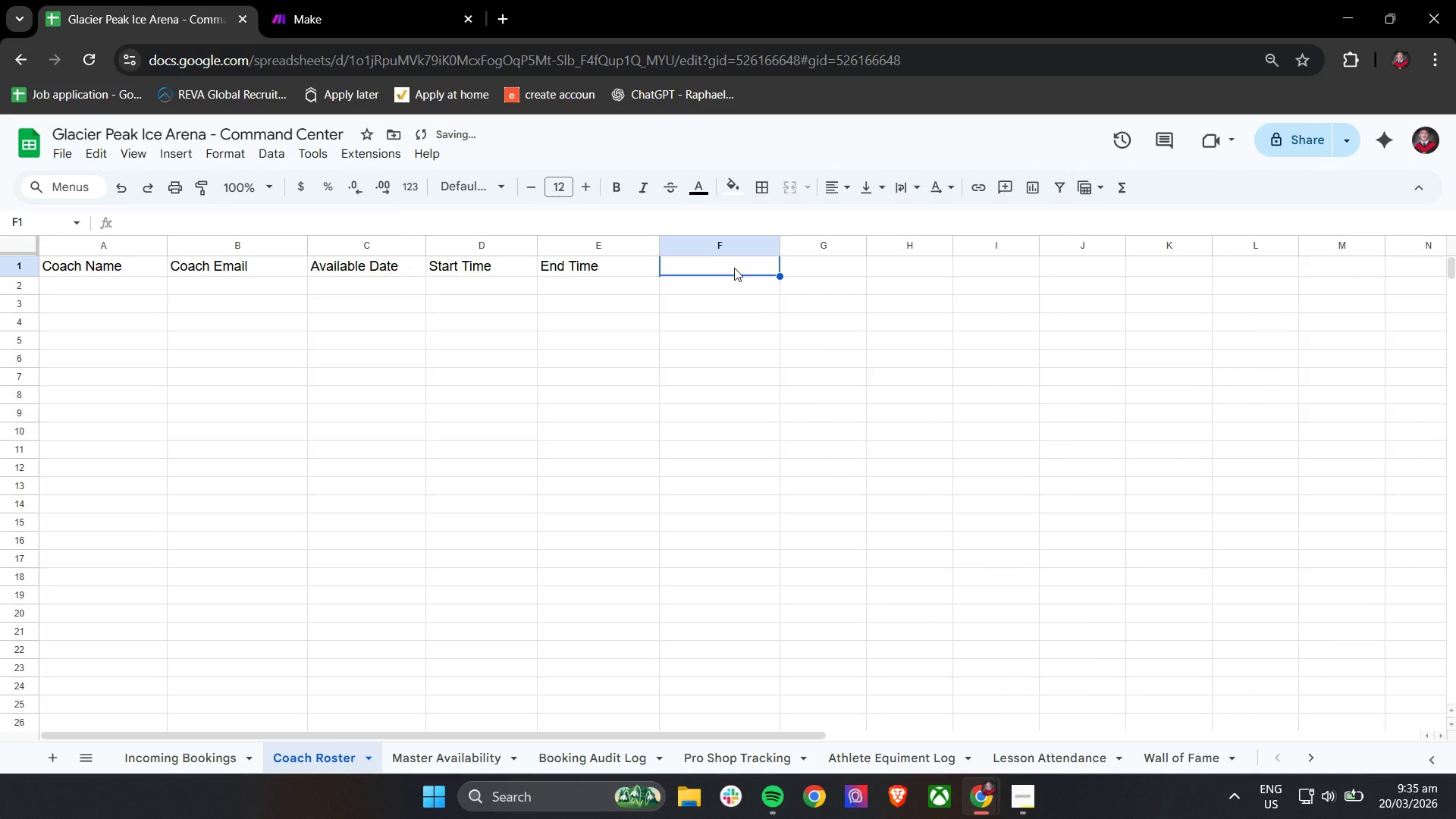 
type(Rink)
key(Backspace)
key(Backspace)
key(Backspace)
type(ink ZOne)
key(Backspace)
key(Backspace)
type(o)
key(Backspace)
key(Backspace)
type(one)
 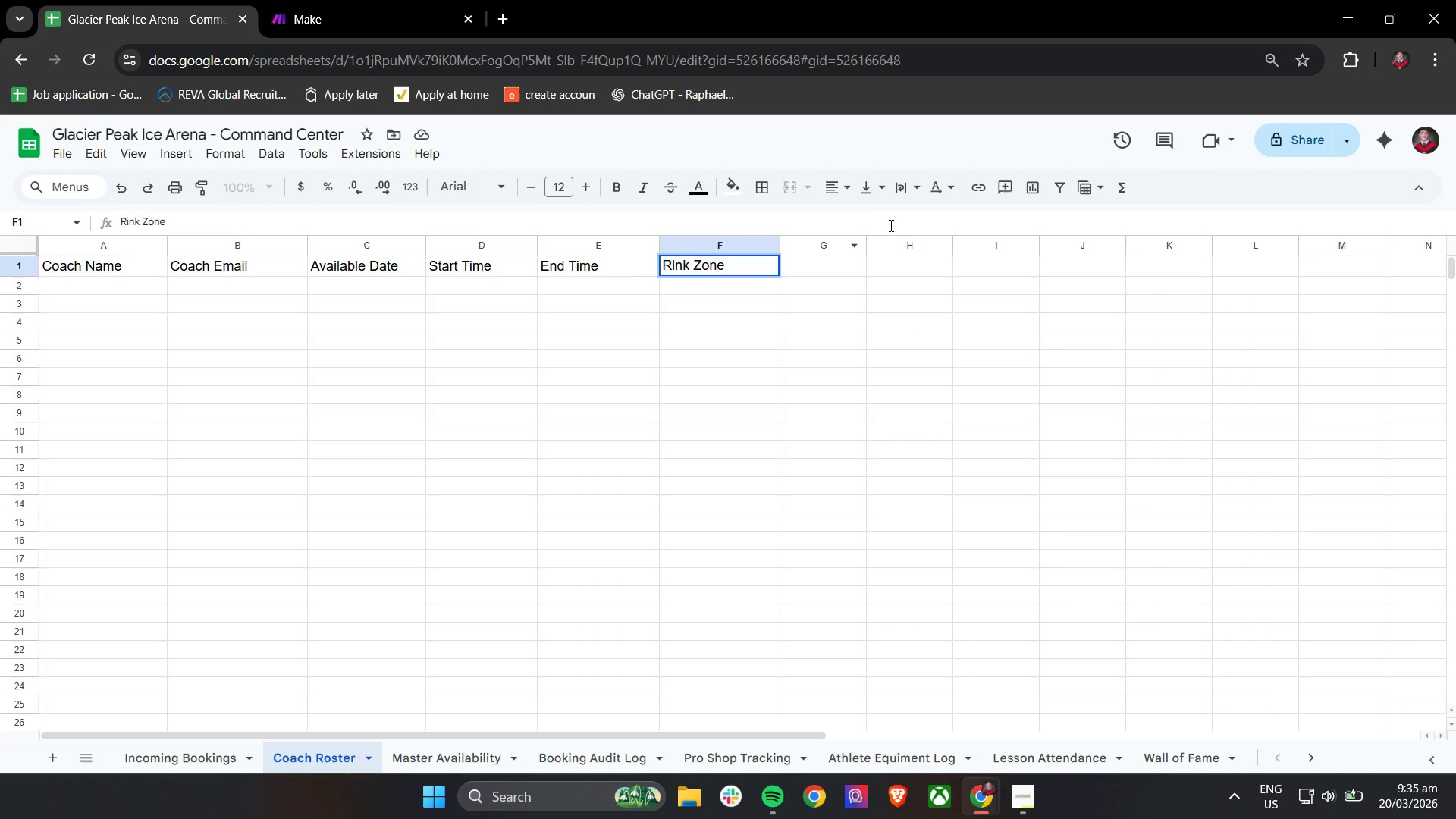 
left_click([879, 443])
 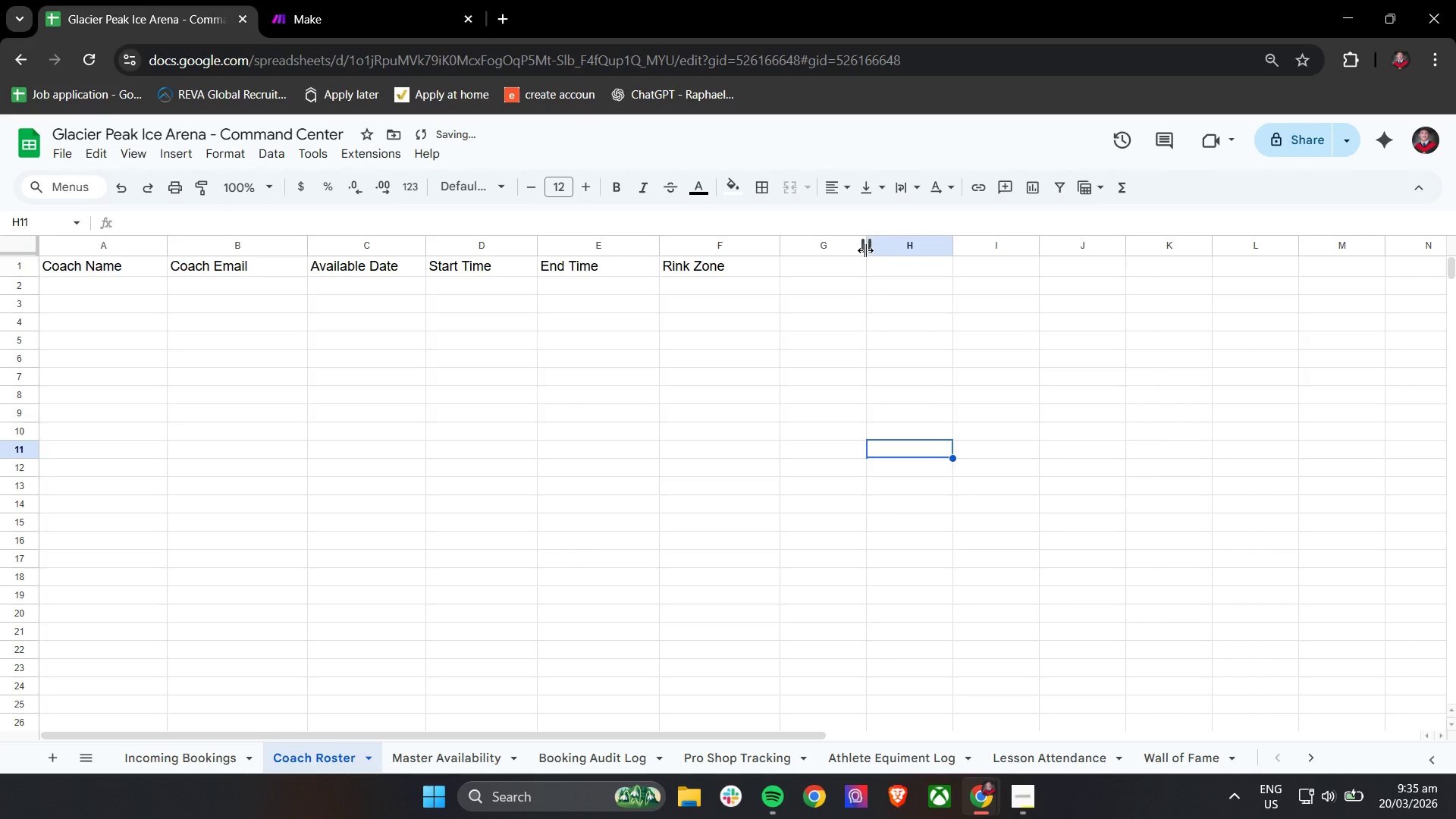 
left_click_drag(start_coordinate=[866, 250], to_coordinate=[893, 254])
 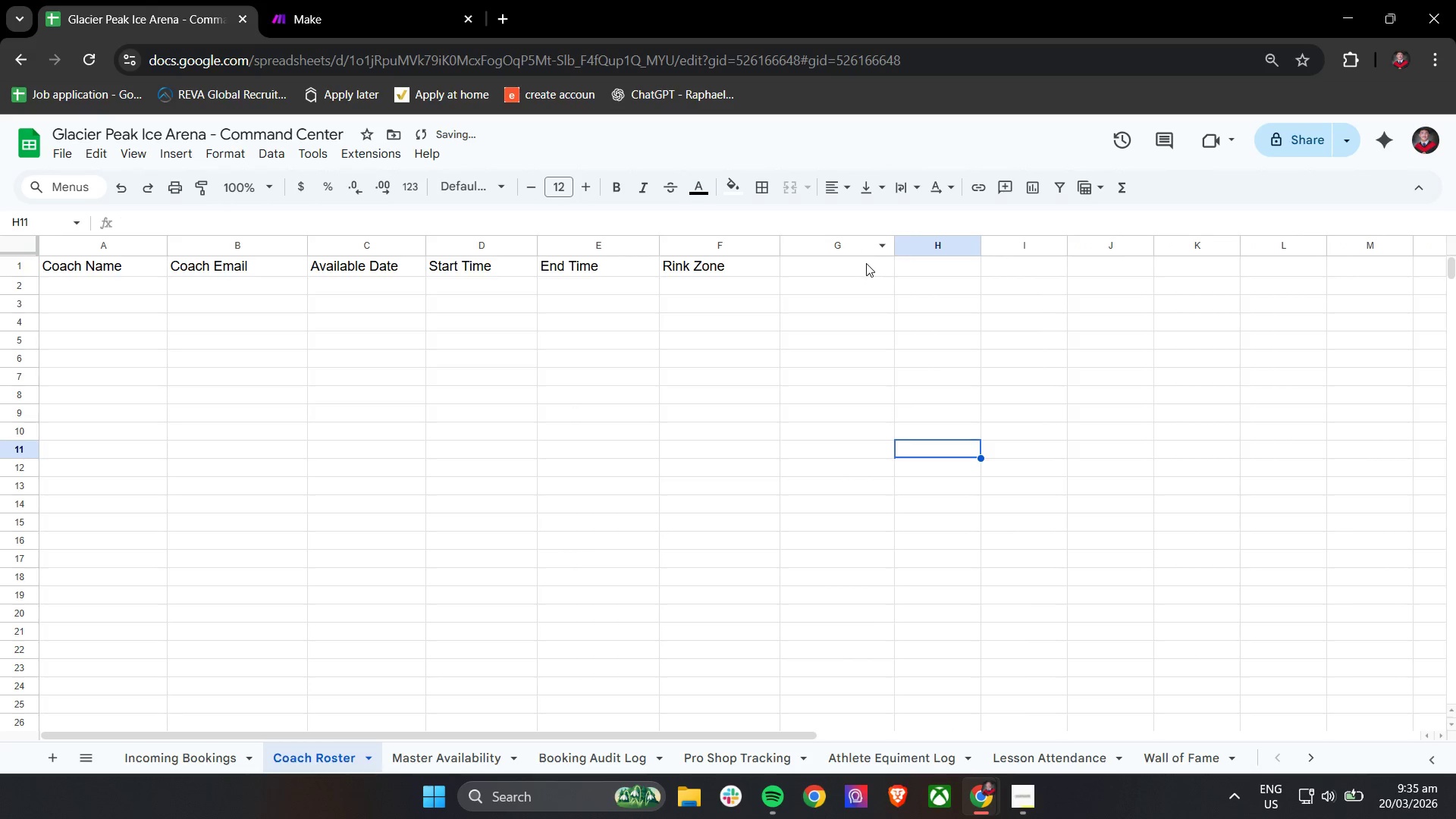 
left_click([861, 265])
 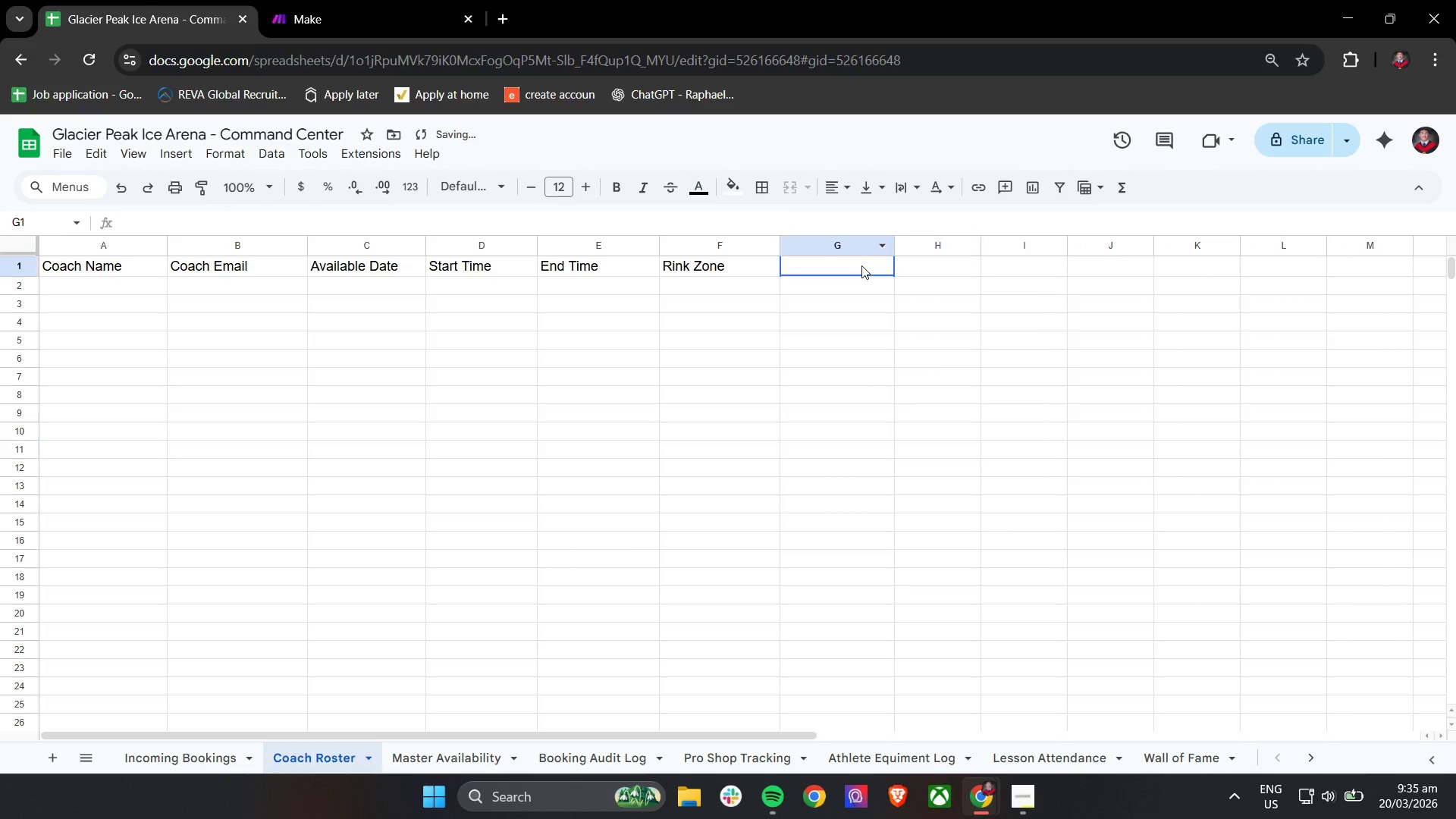 
type(S)
key(Backspace)
type(Coach Status)
 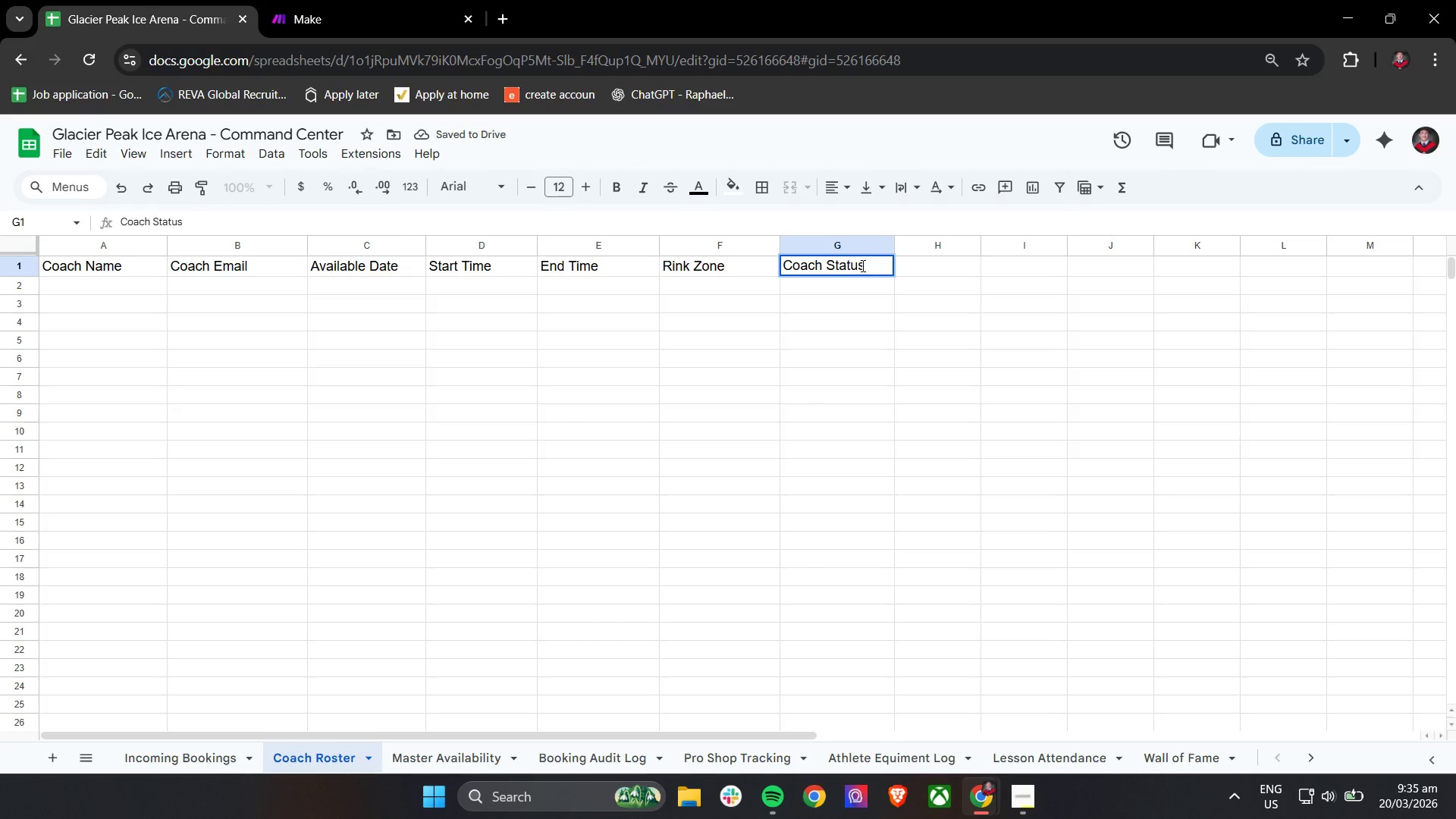 
left_click_drag(start_coordinate=[895, 246], to_coordinate=[902, 247])
 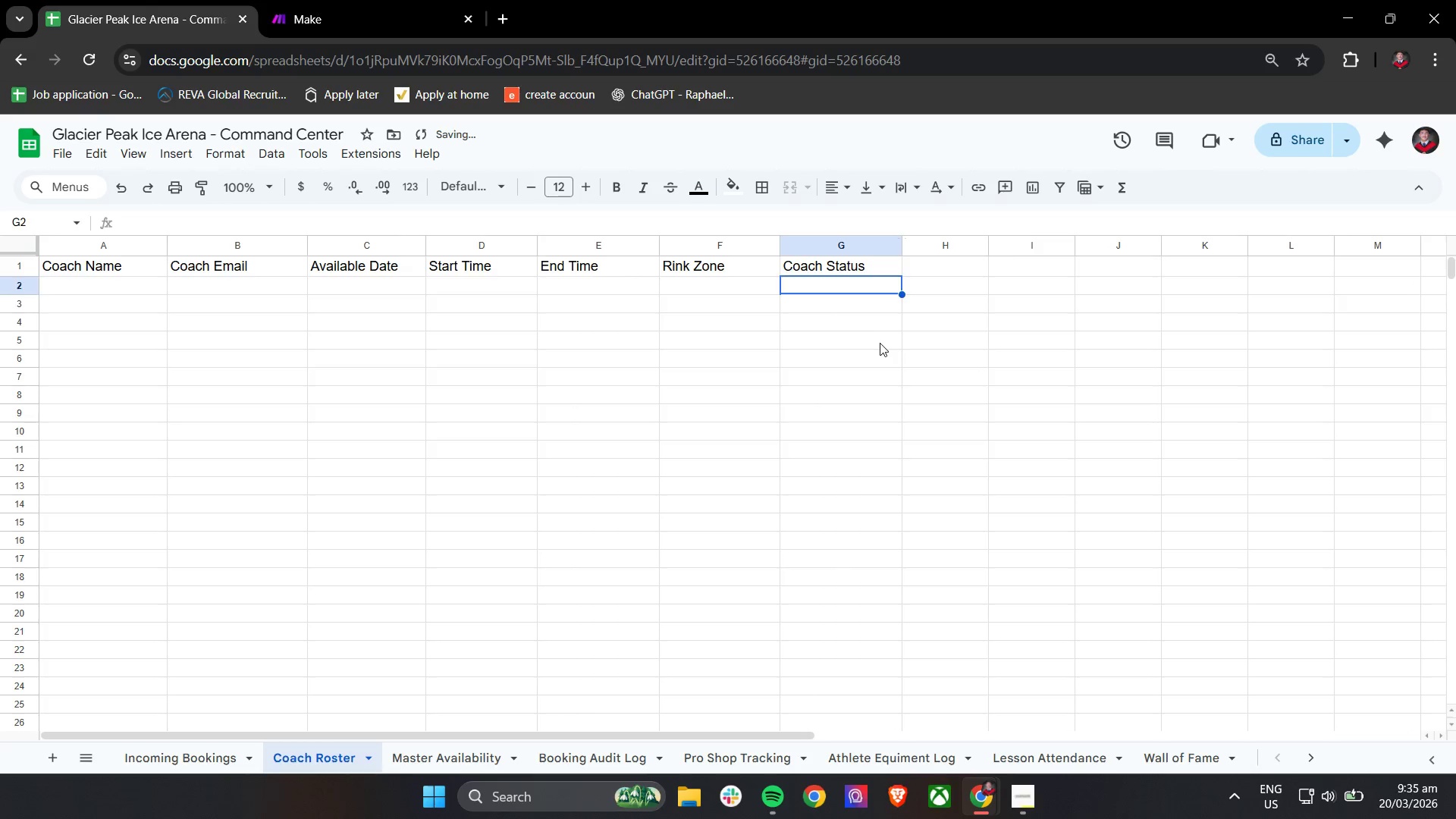 
left_click([880, 343])
 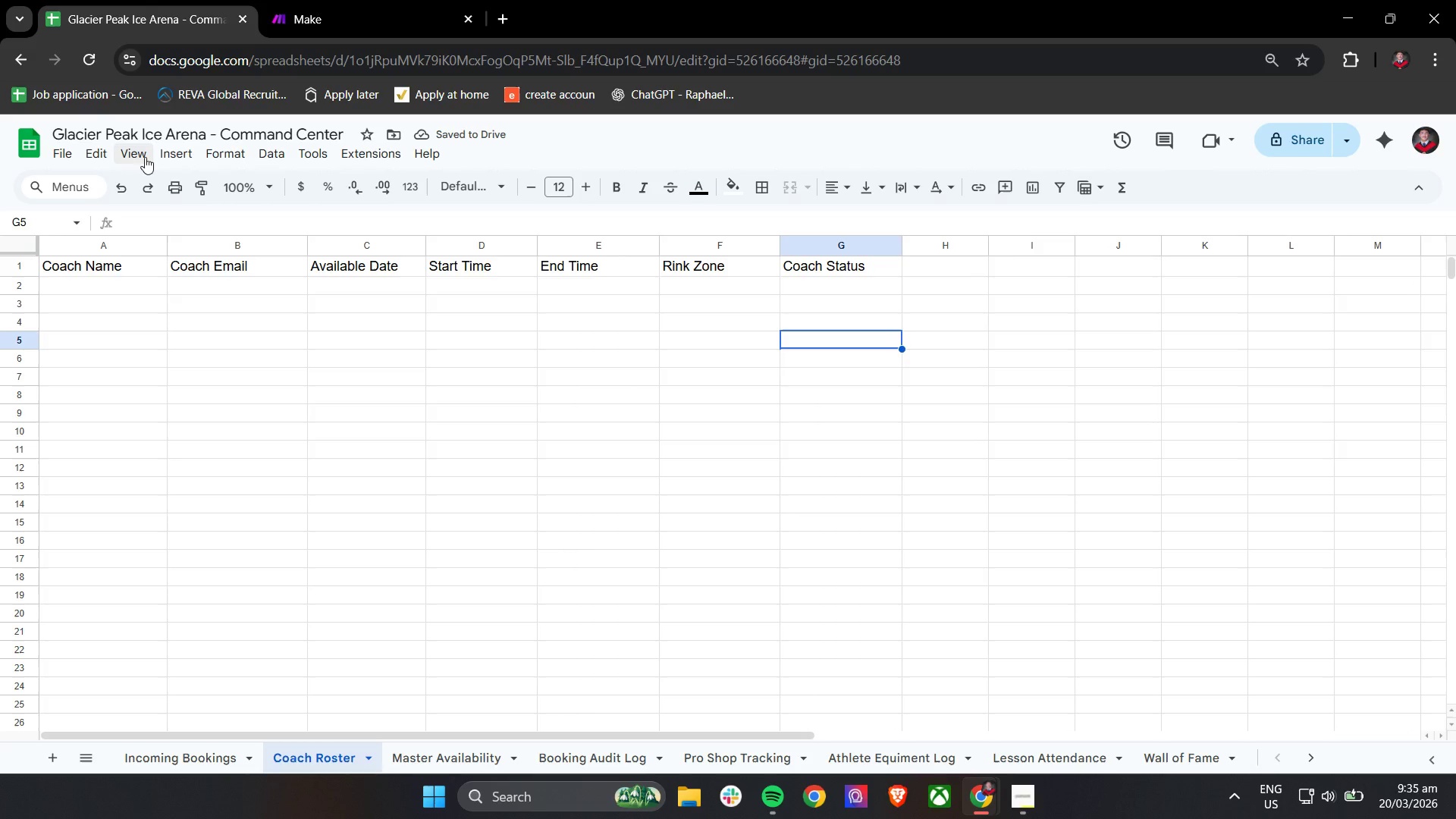 
wait(5.38)
 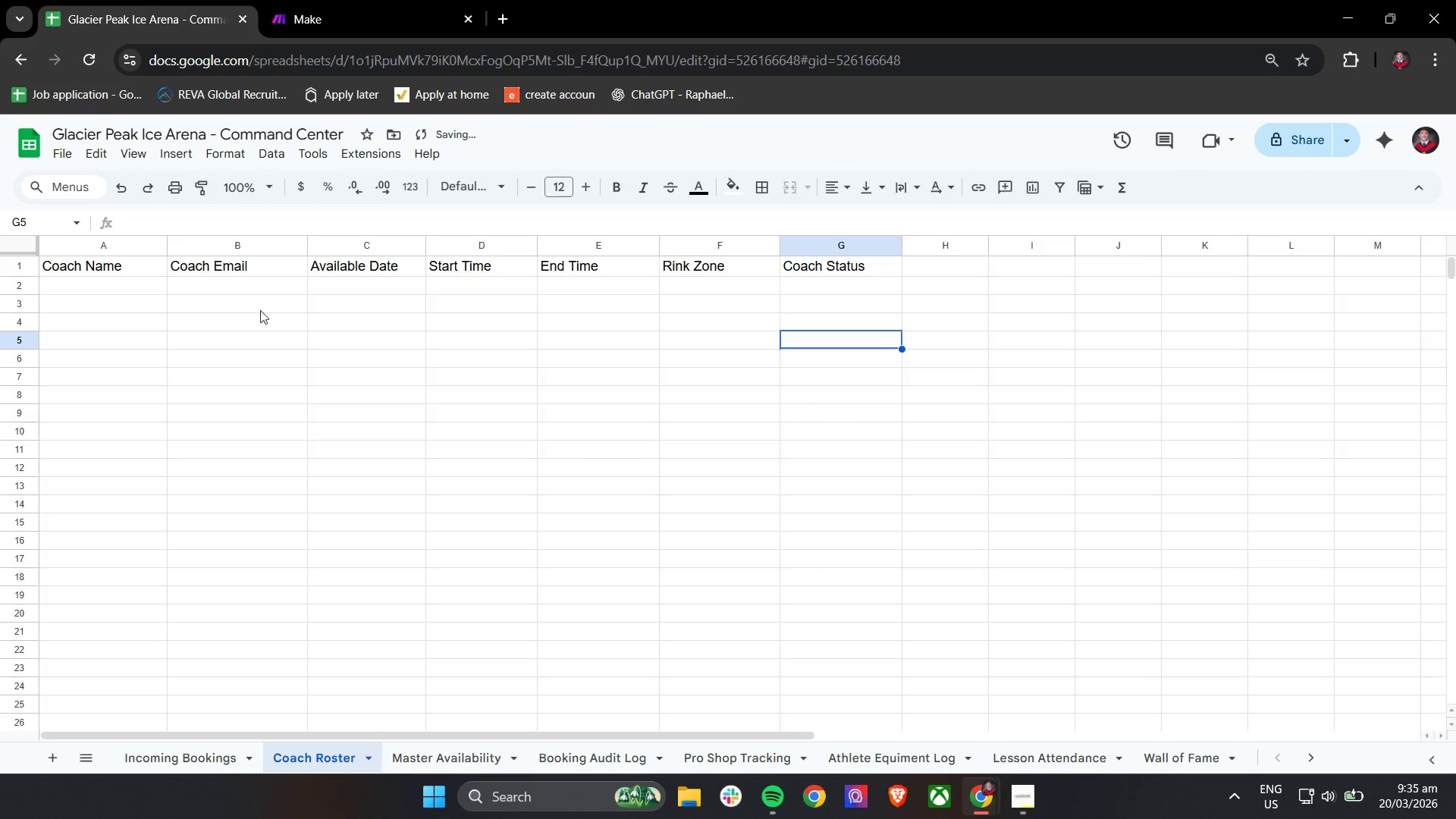 
left_click_drag(start_coordinate=[905, 245], to_coordinate=[926, 245])
 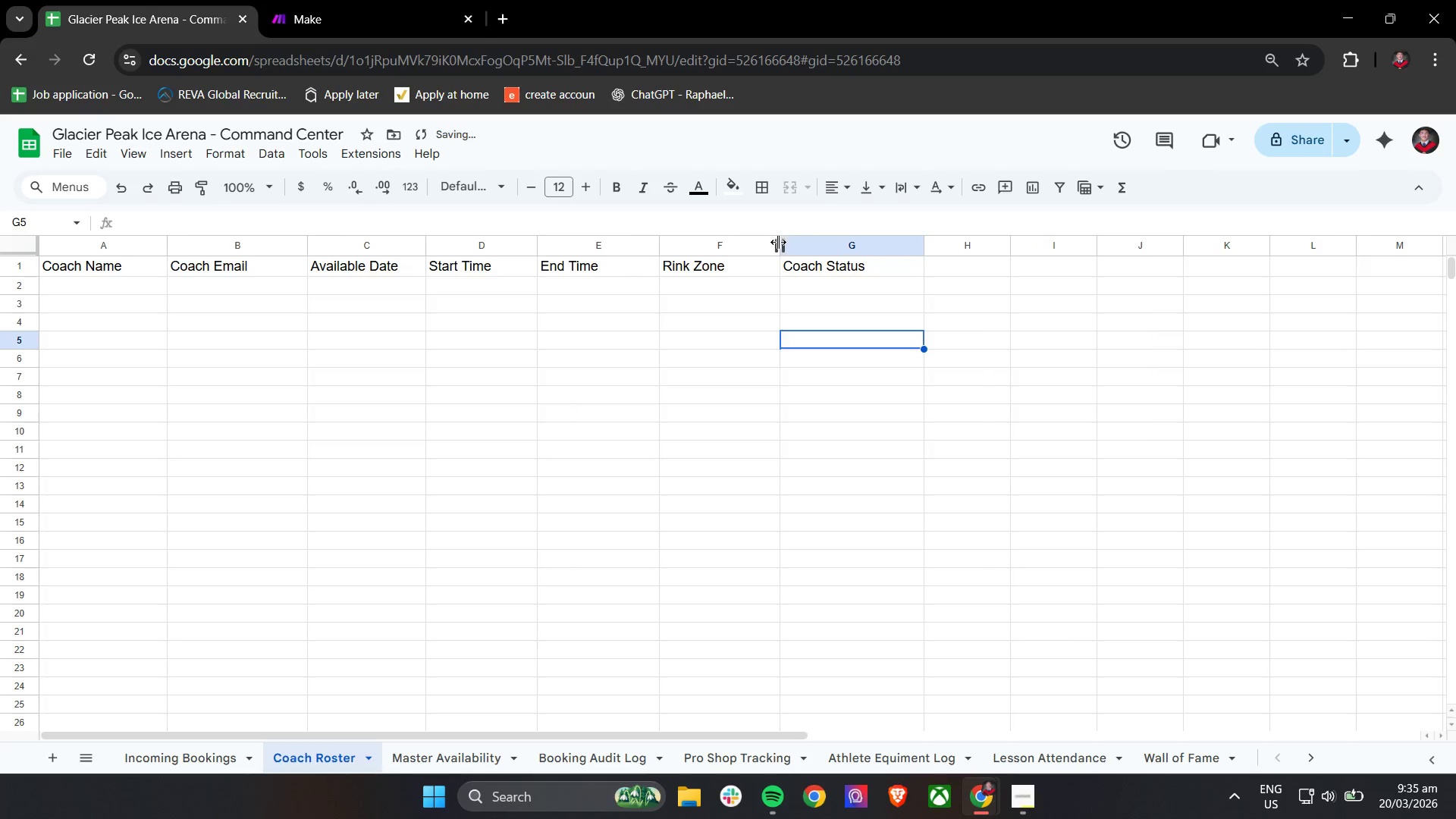 
left_click_drag(start_coordinate=[778, 243], to_coordinate=[791, 244])
 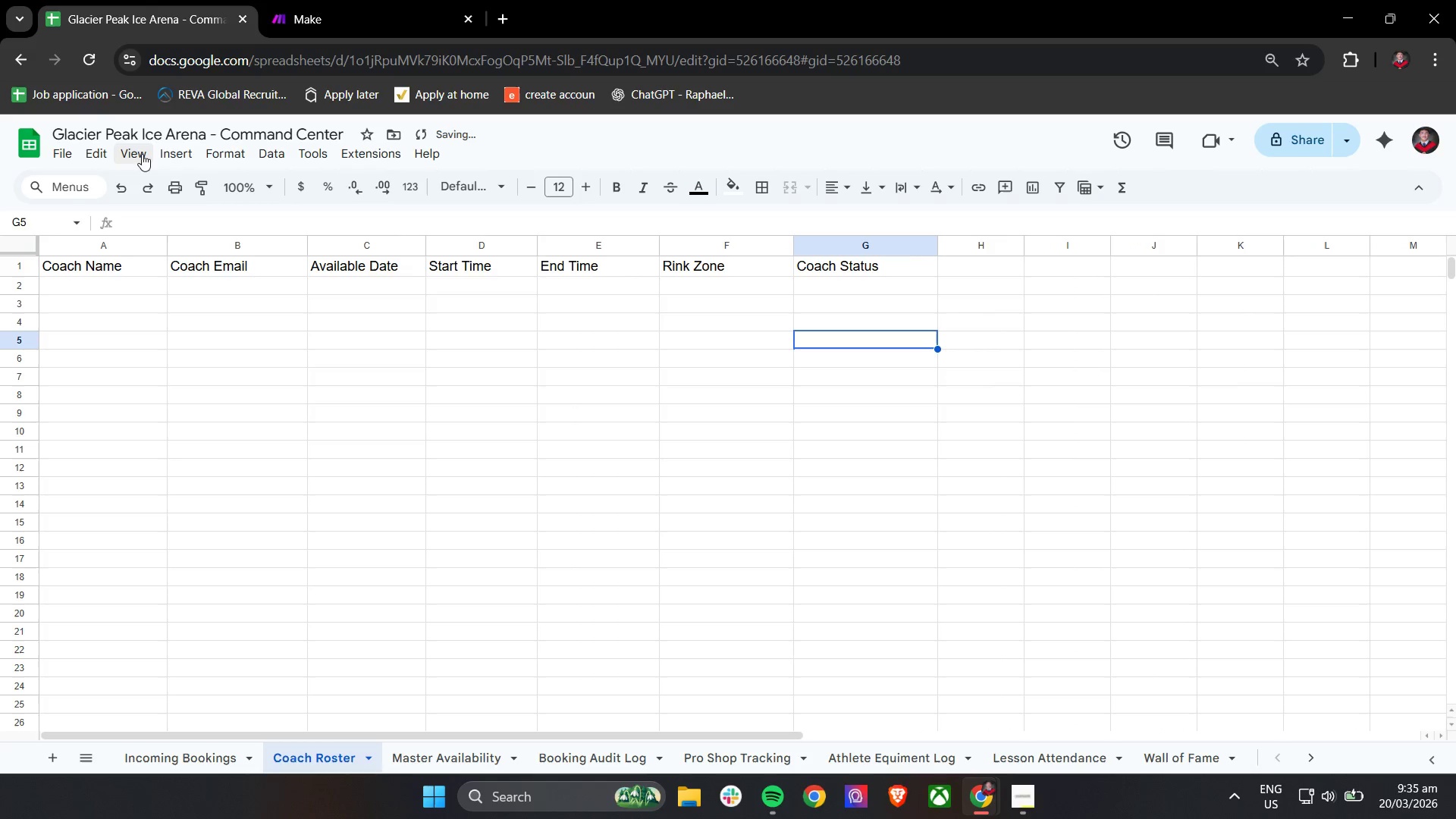 
left_click([140, 151])
 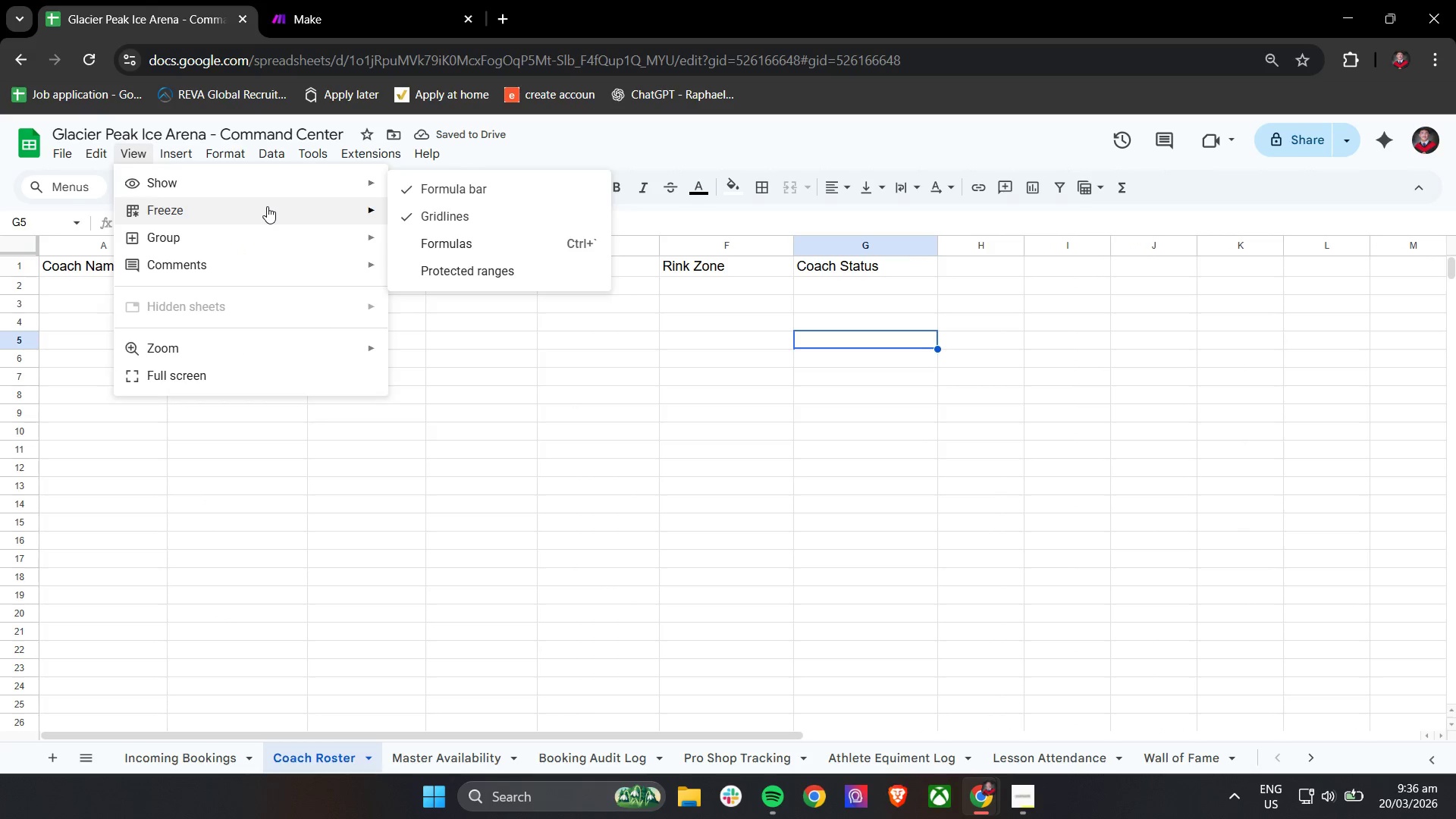 
left_click([427, 237])
 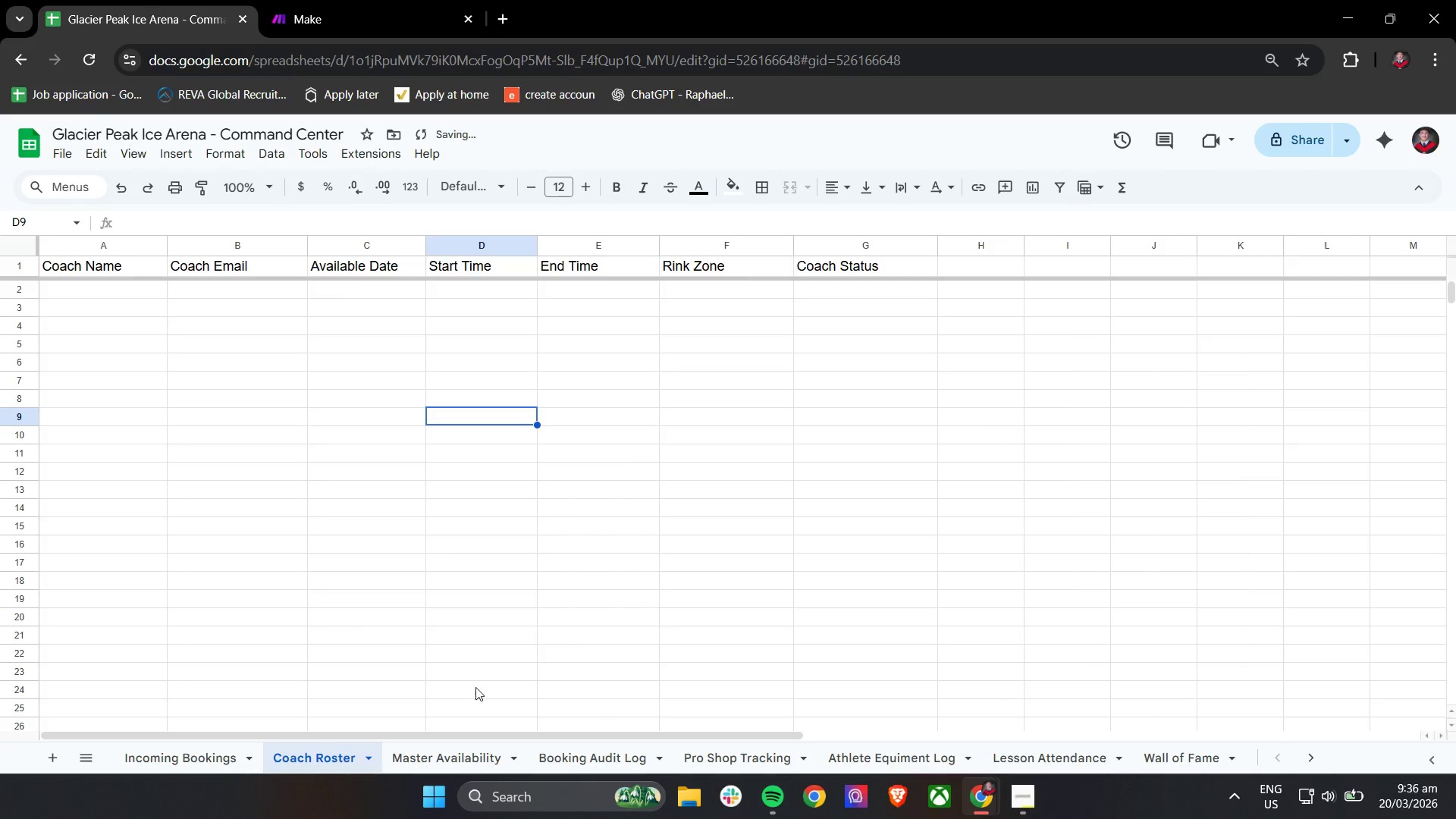 
left_click([441, 764])
 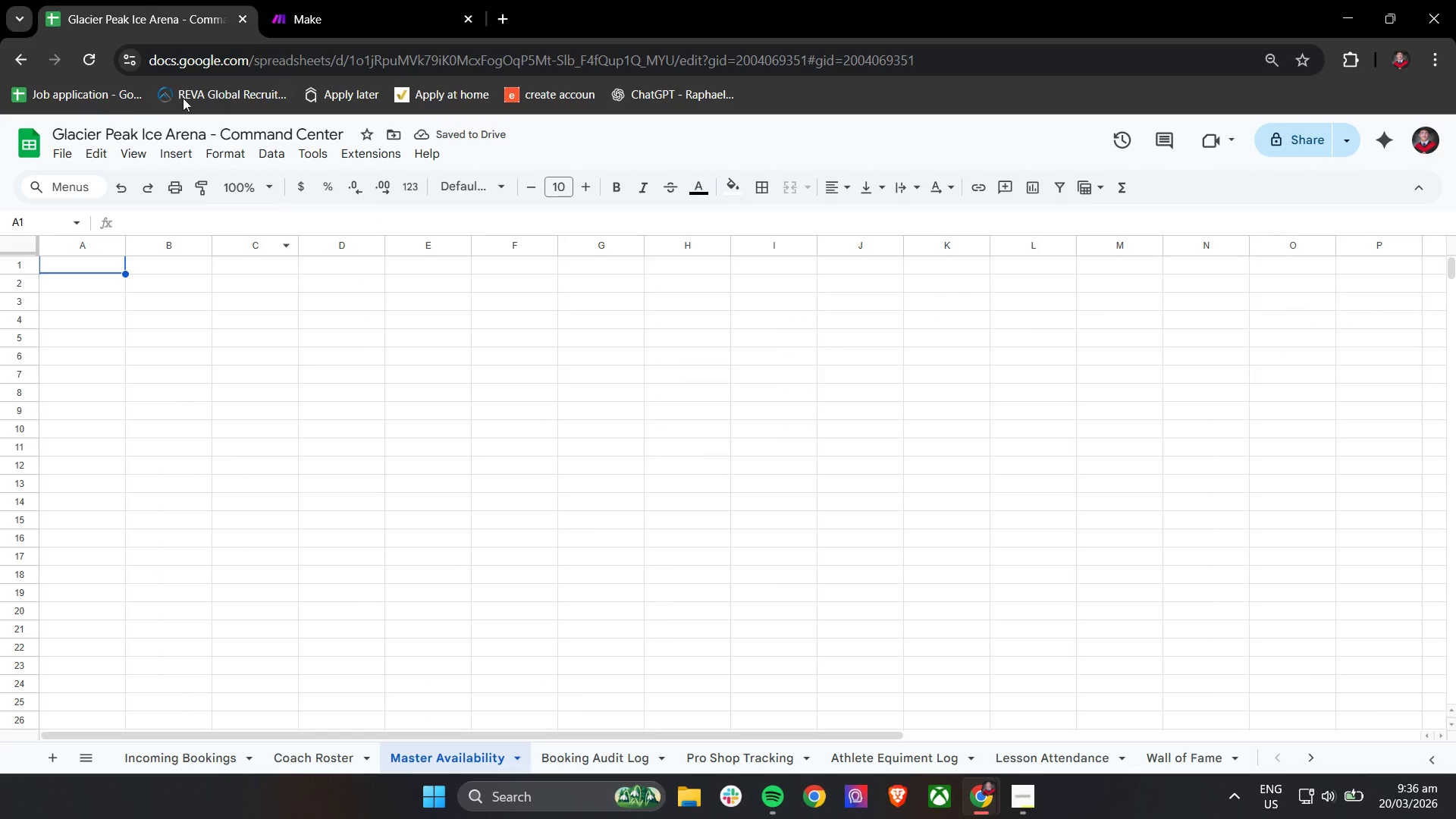 
type(Slot )
key(Backspace)
key(Backspace)
key(Backspace)
key(Backspace)
key(Backspace)
key(Backspace)
 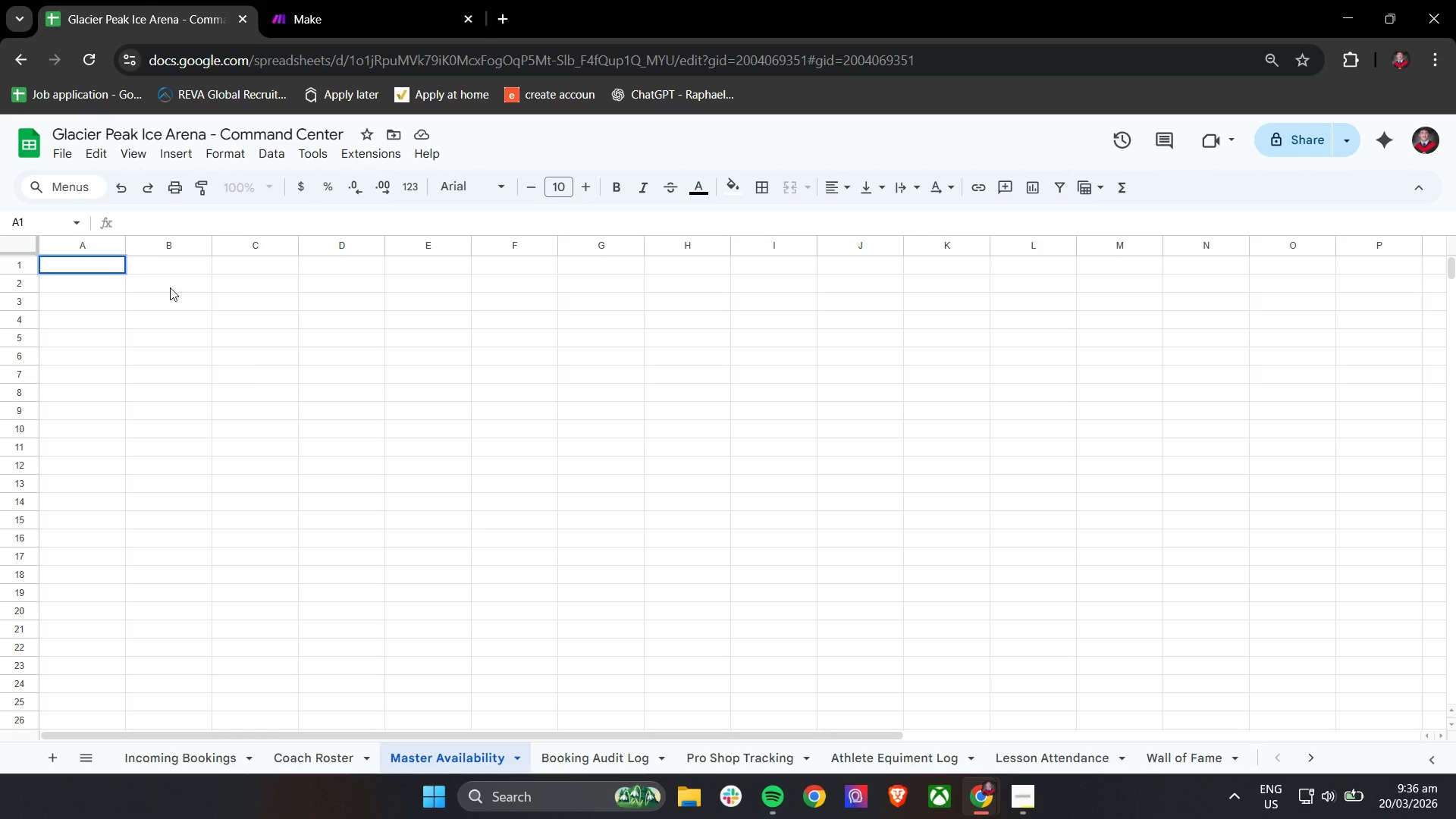 
left_click([252, 376])
 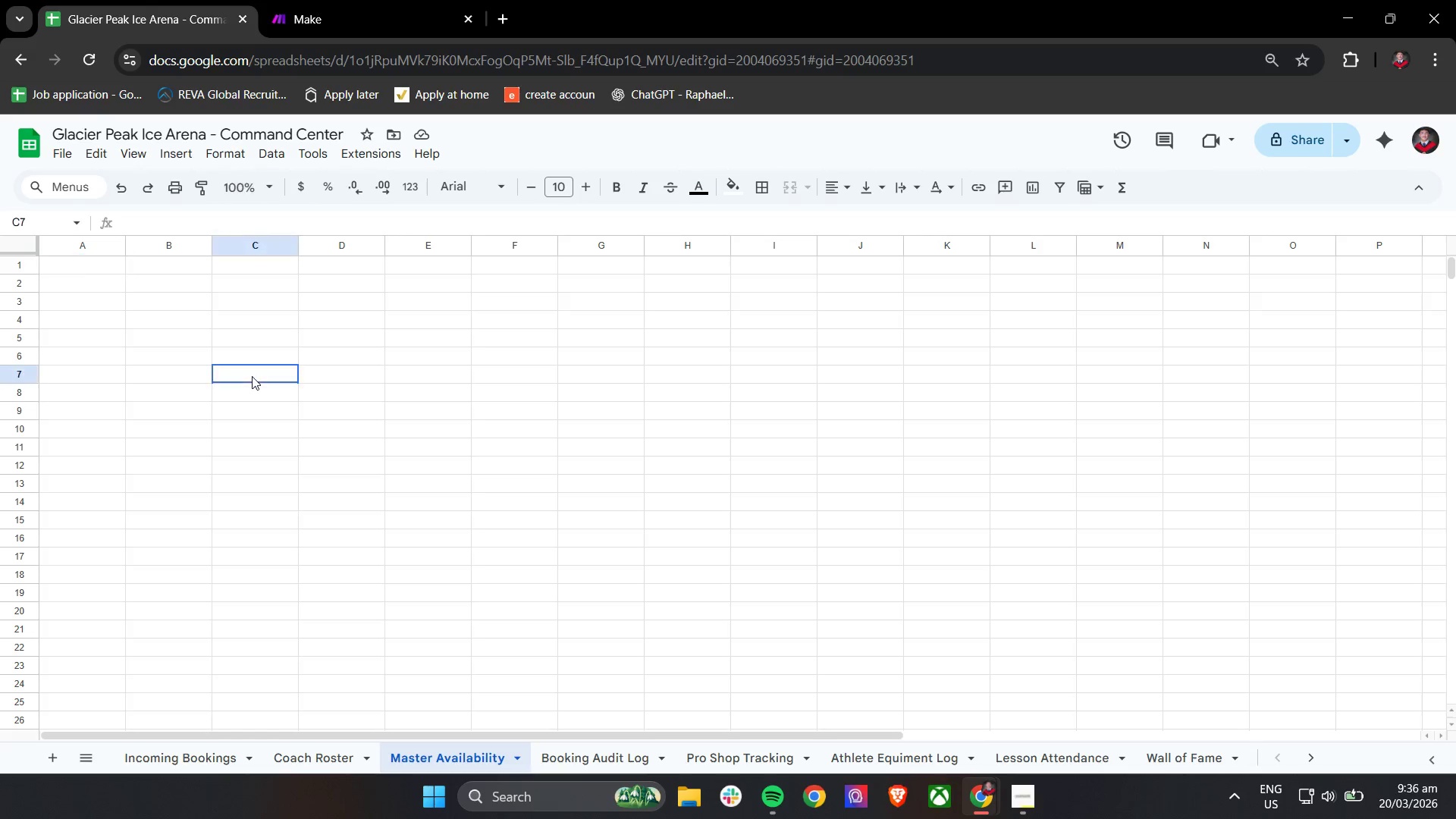 
key(Control+A)
 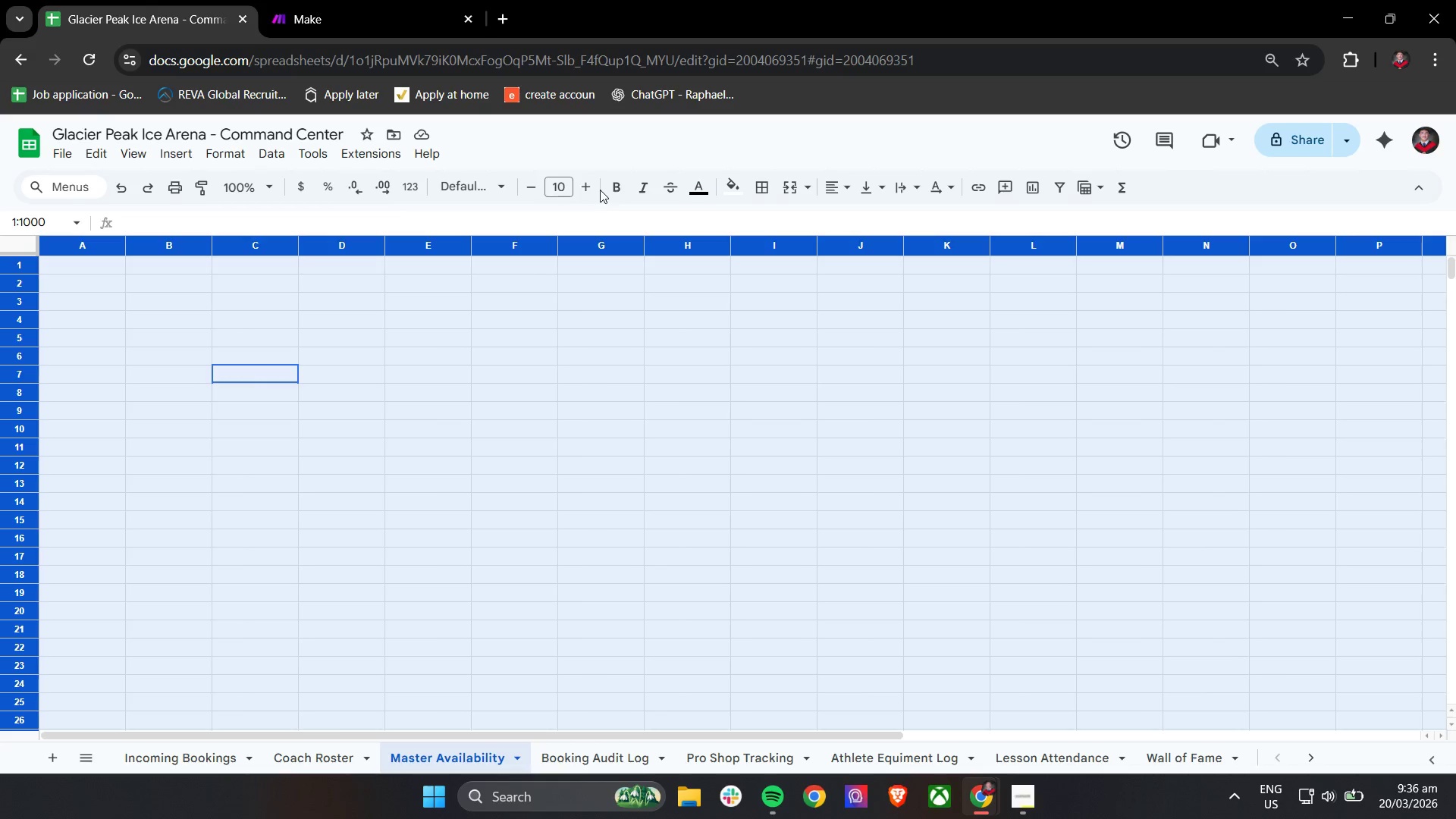 
double_click([593, 190])
 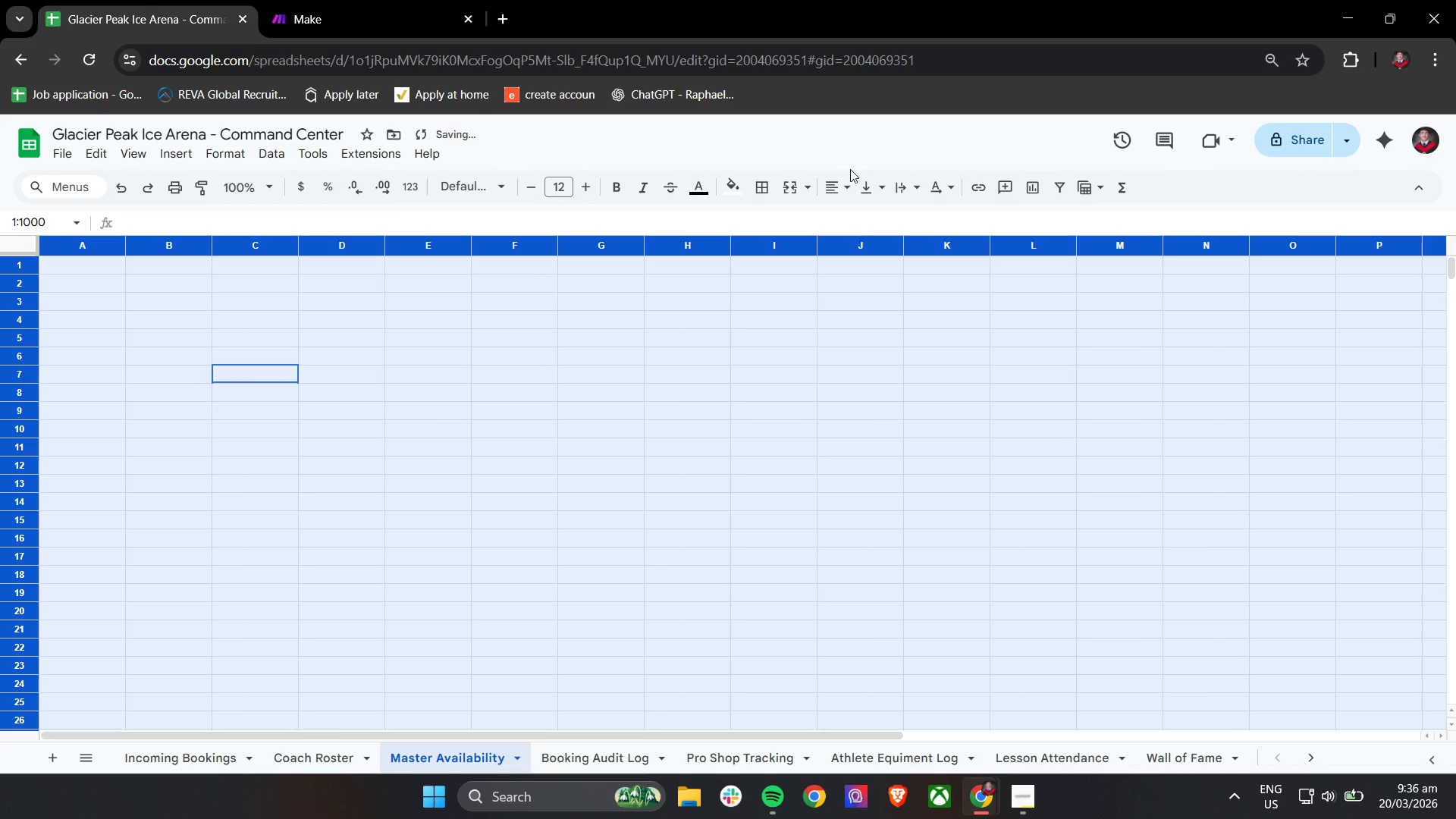 
left_click([900, 189])
 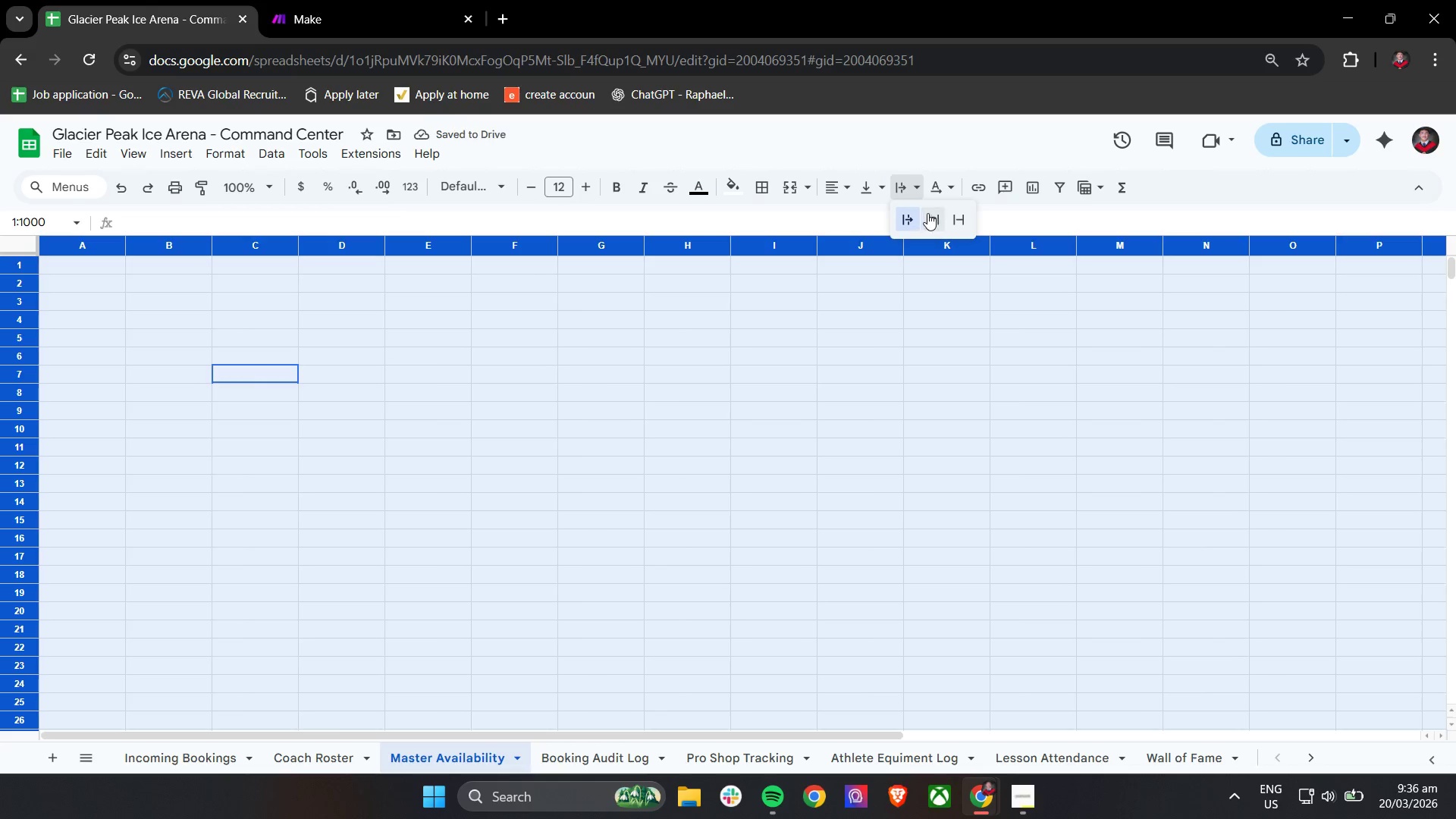 
left_click([931, 218])
 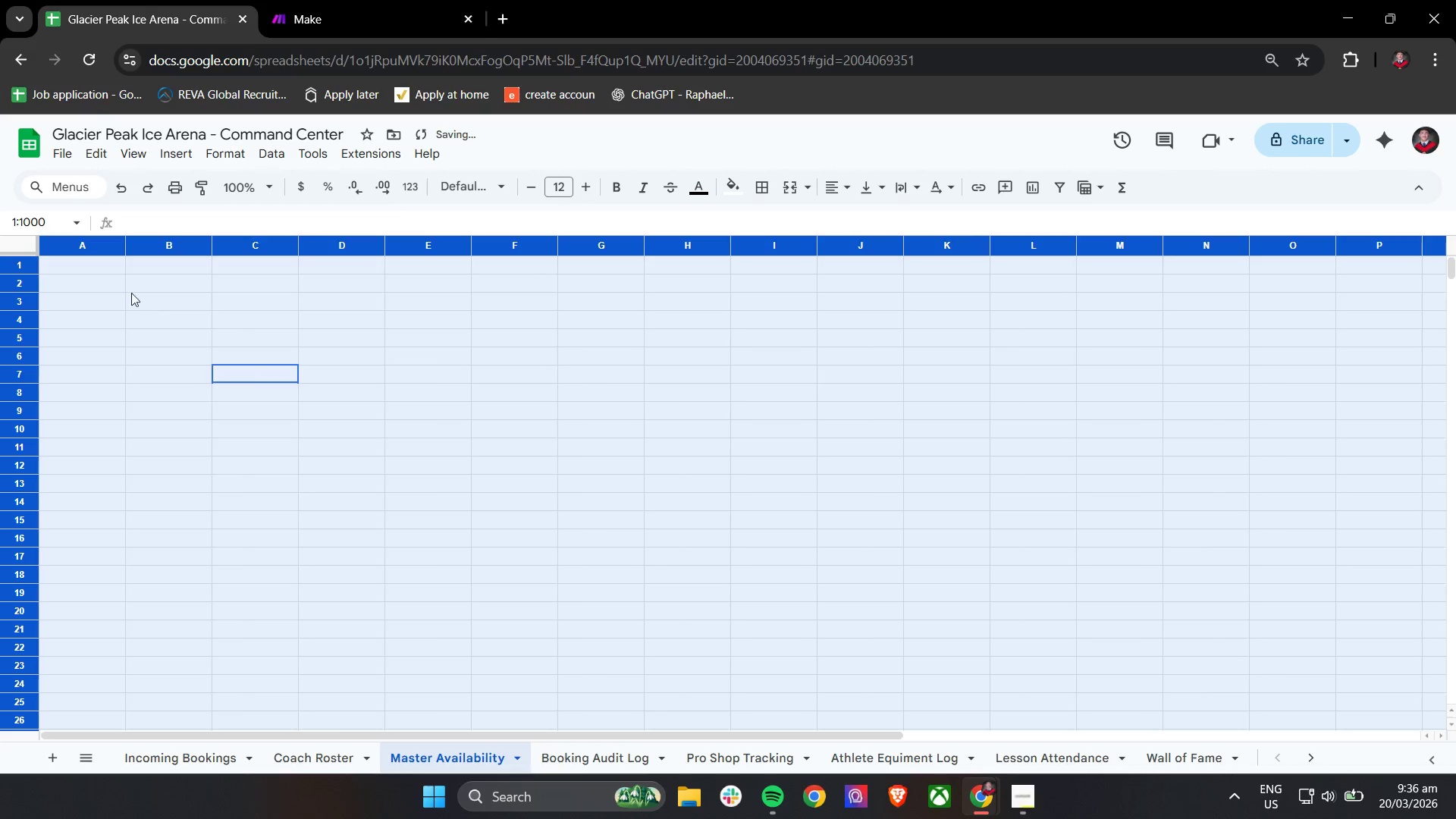 
left_click([102, 278])
 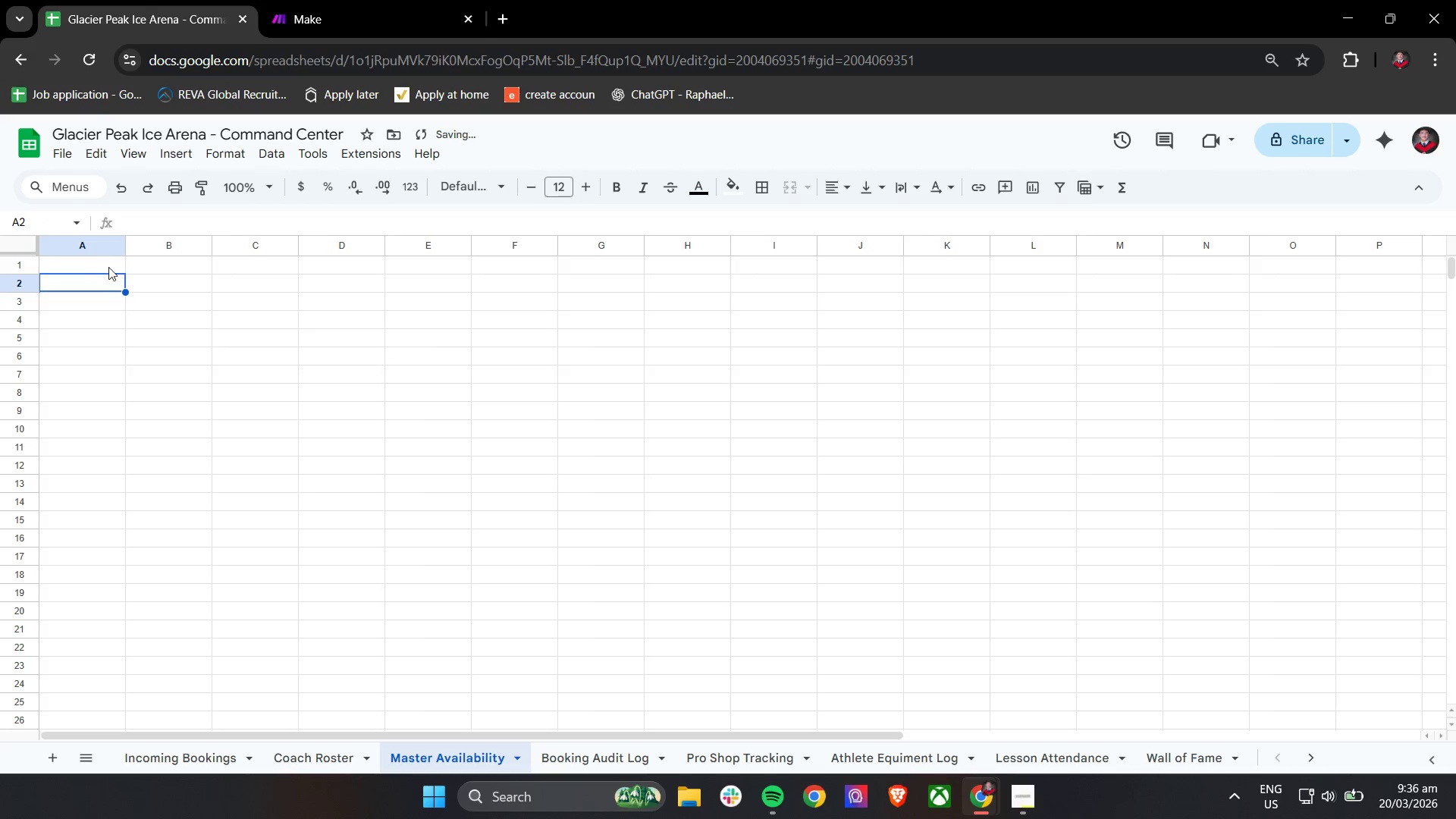 
left_click([108, 259])
 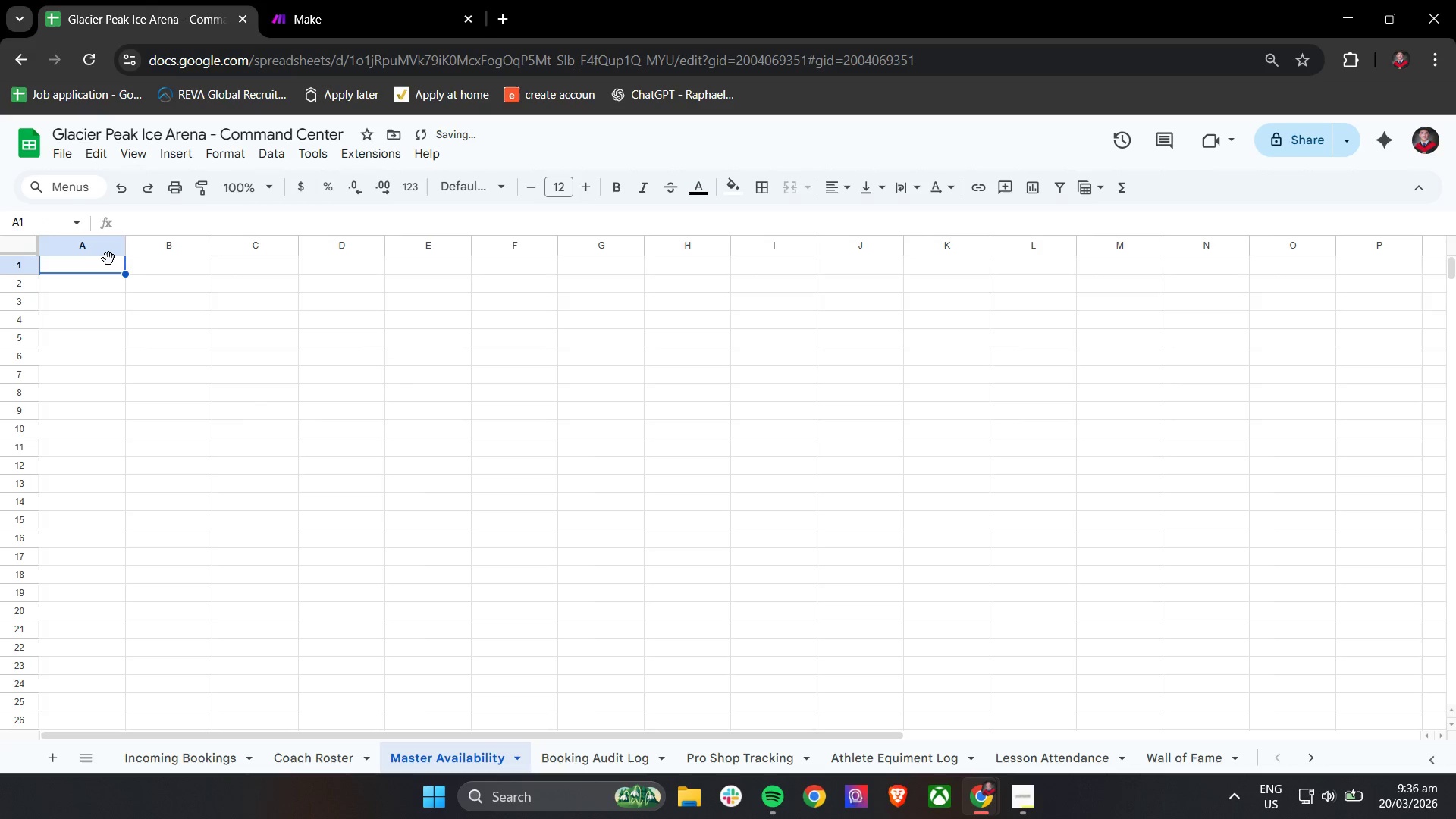 
type(C)
key(Backspace)
type(Slot ID)
 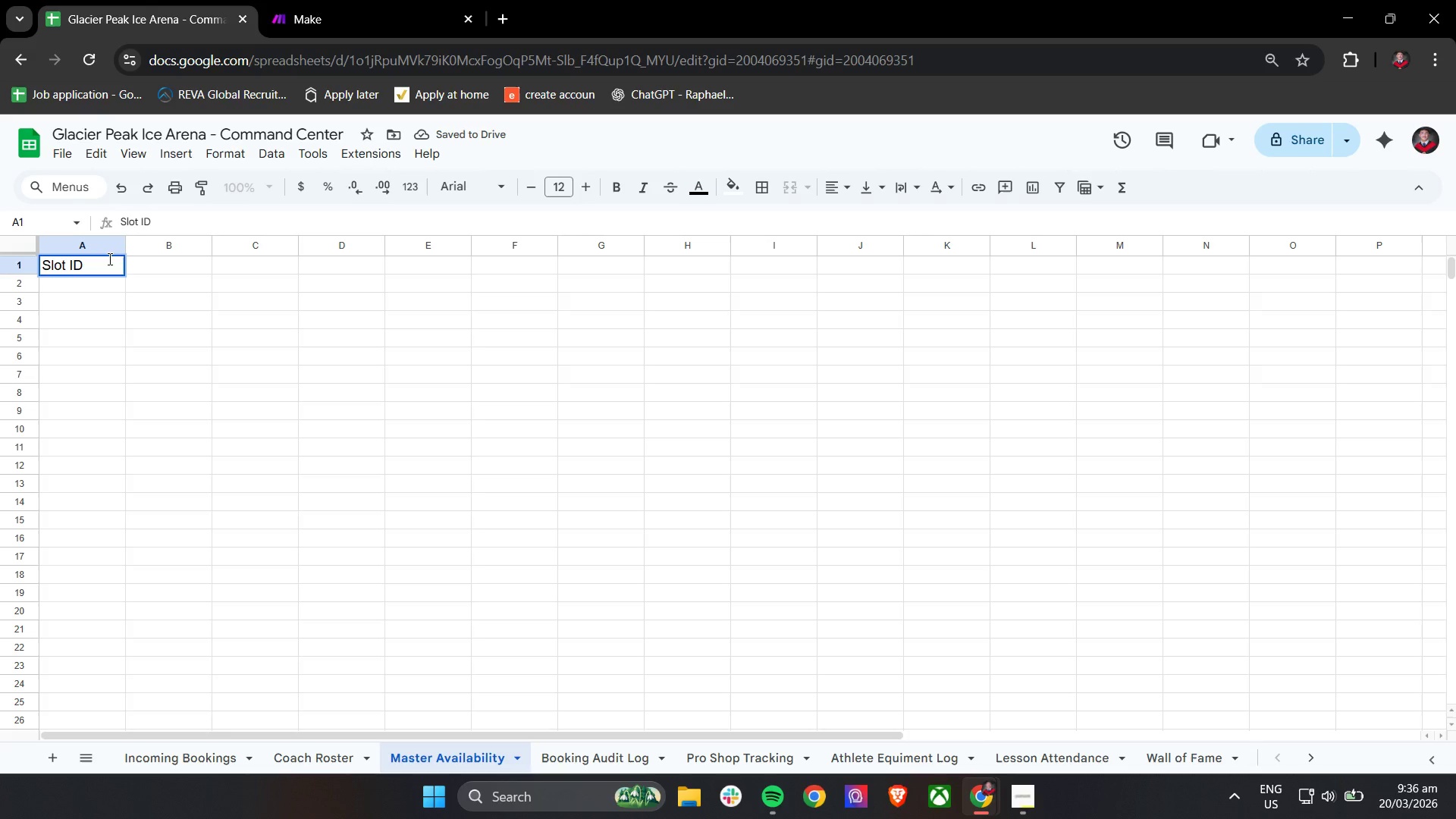 
key(Tab)
type(Session Date )
key(Tab)
type(S)
key(Backspace)
 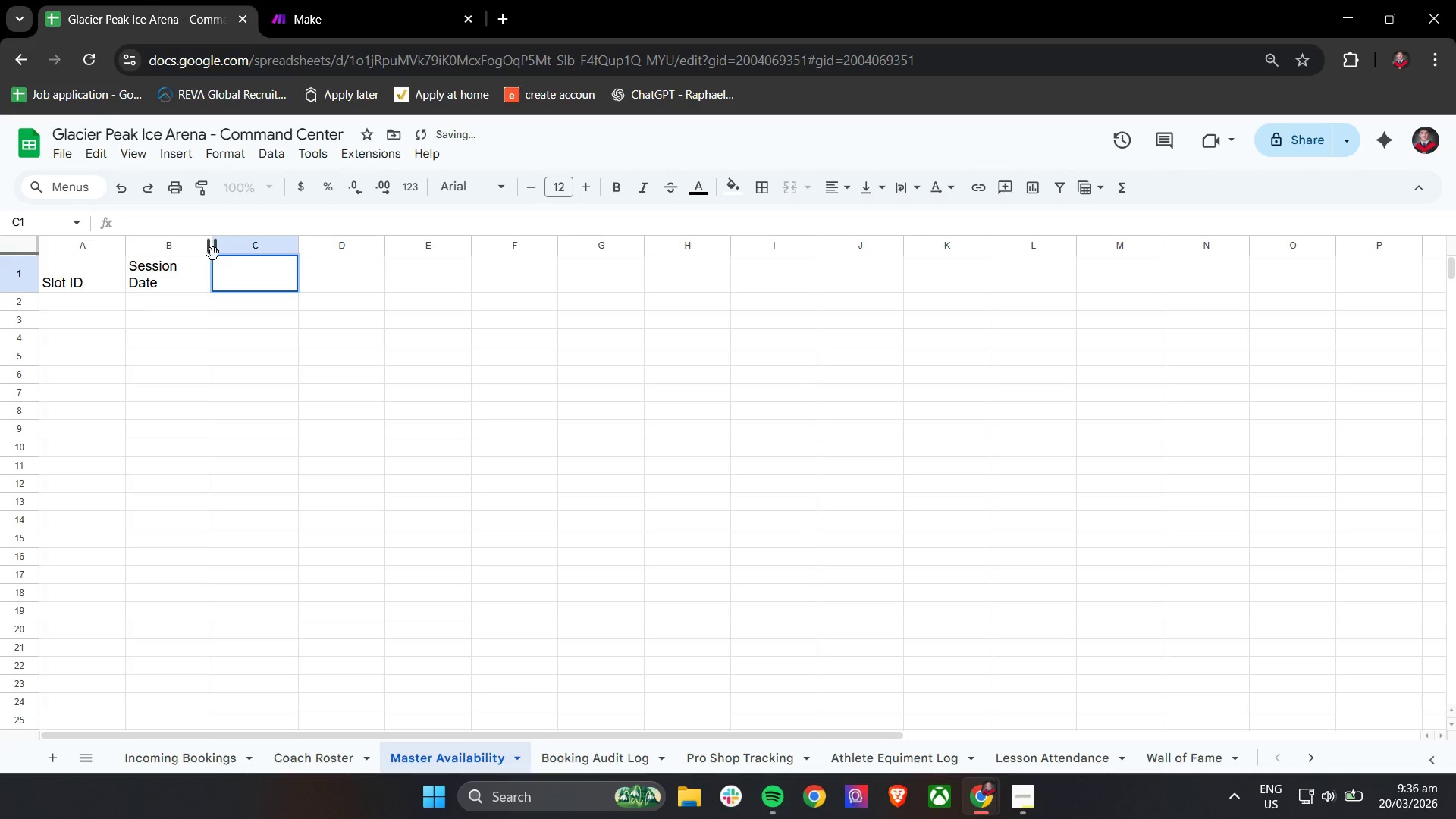 
left_click_drag(start_coordinate=[215, 246], to_coordinate=[240, 241])
 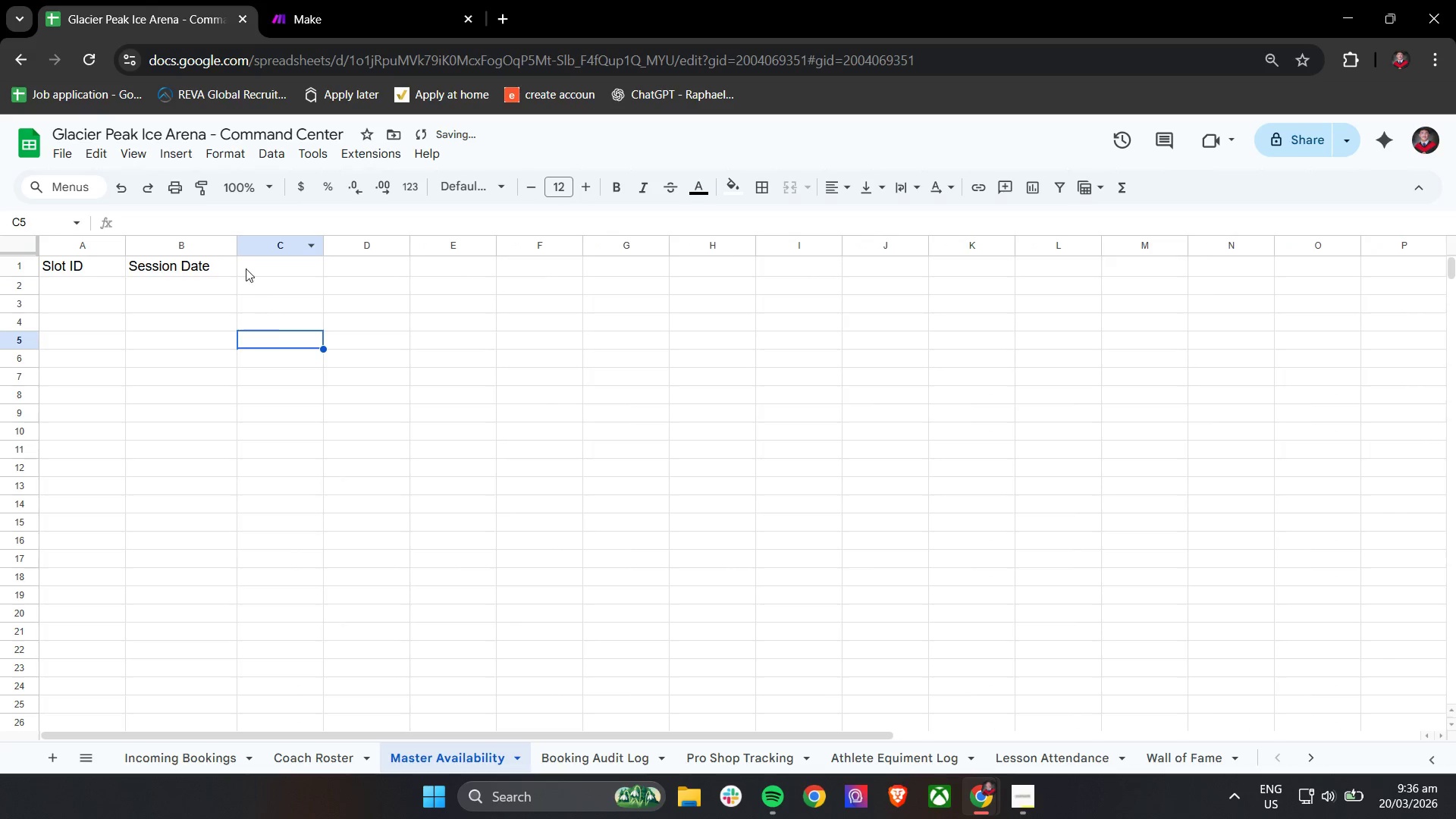 
left_click_drag(start_coordinate=[238, 242], to_coordinate=[261, 243])
 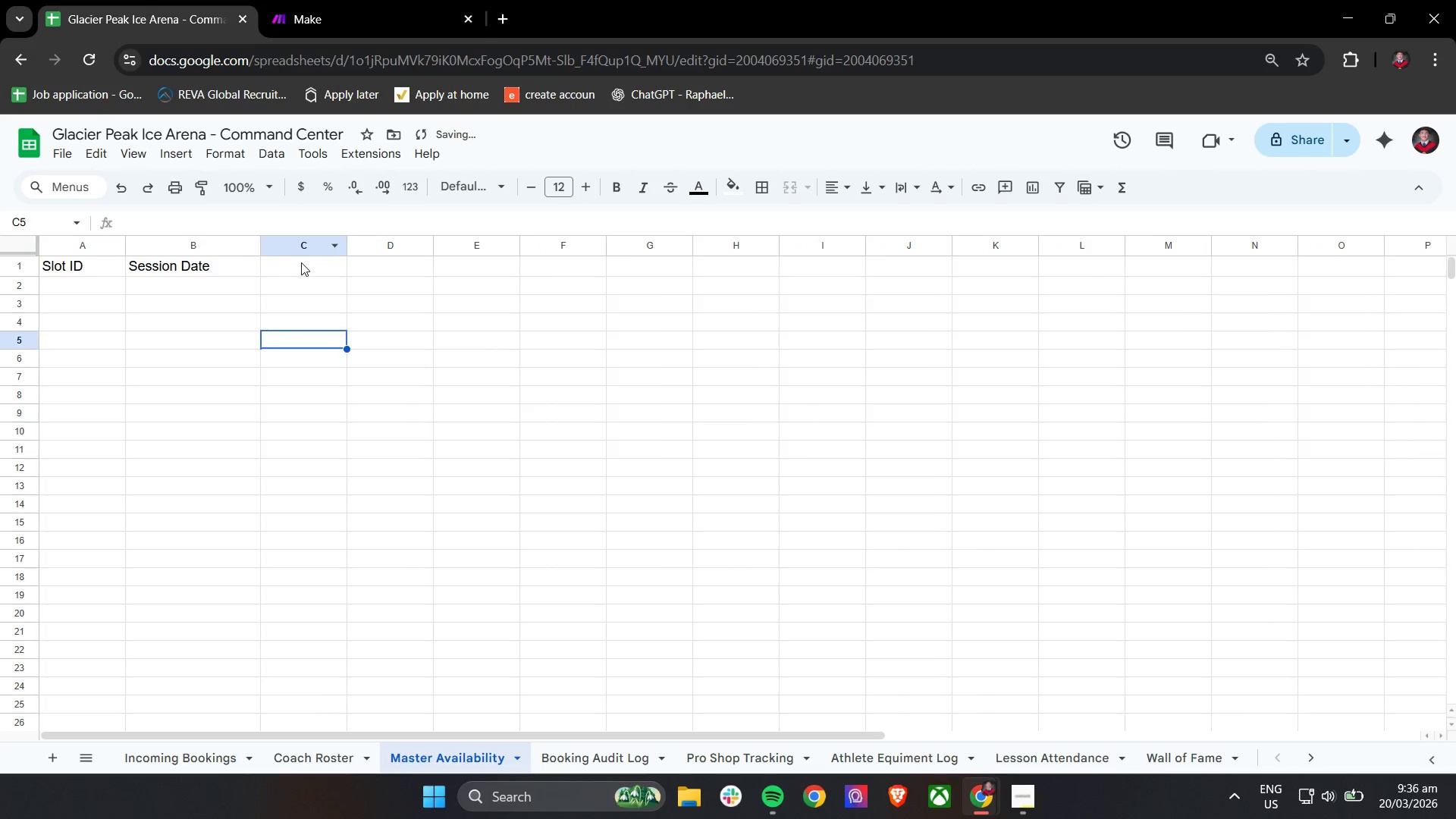 
left_click([306, 263])
 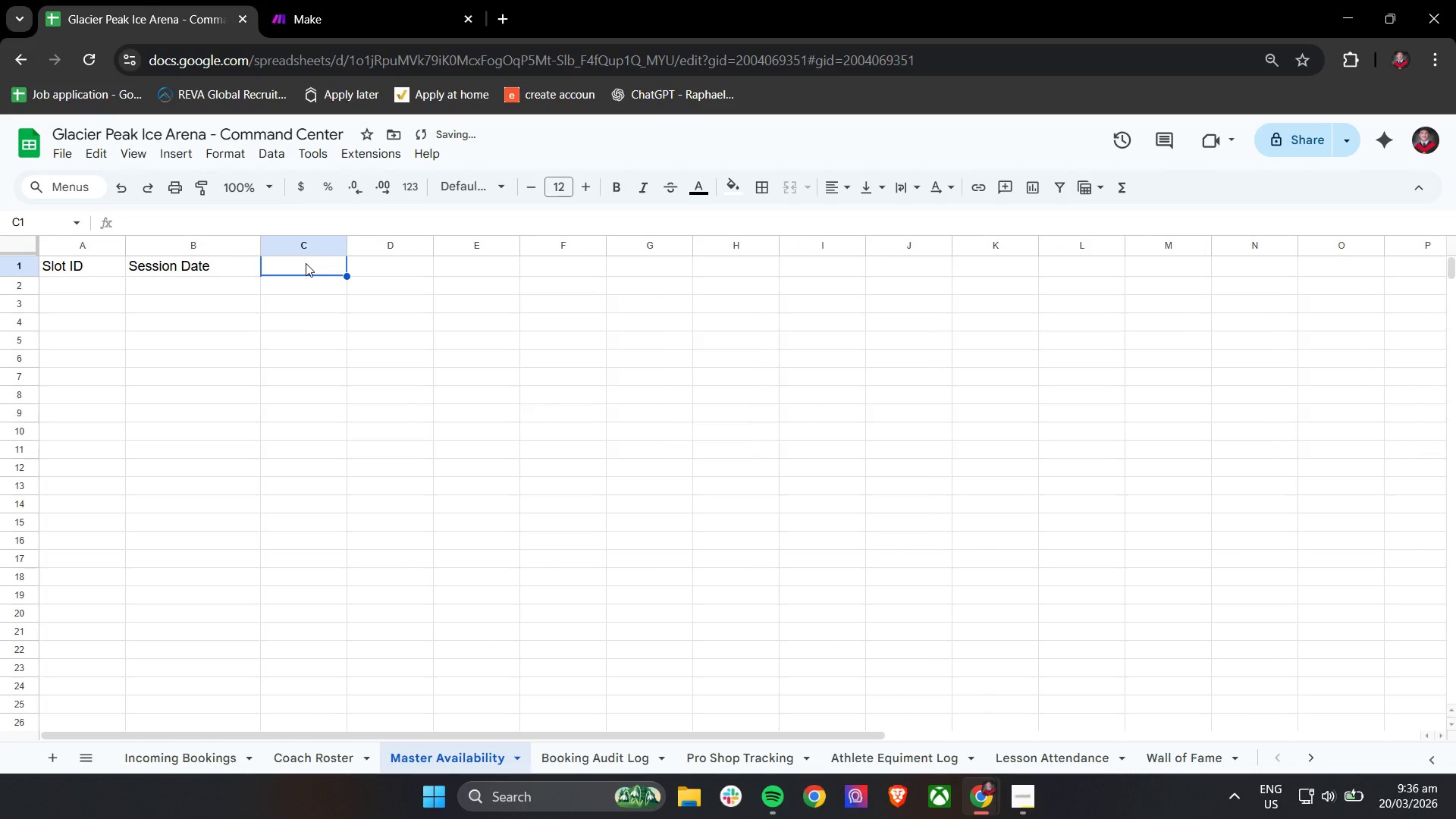 
type(Start Time)
 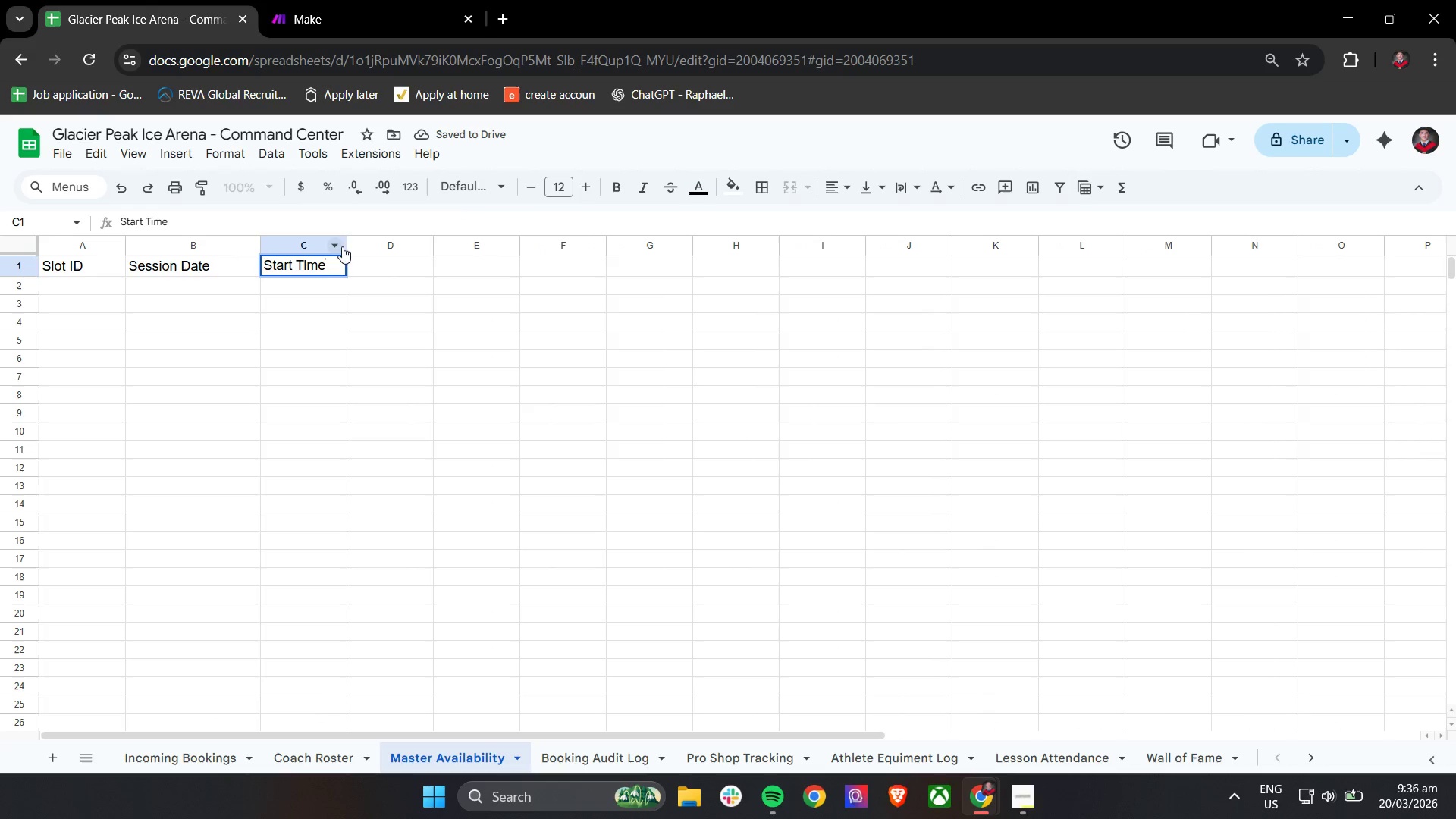 
left_click_drag(start_coordinate=[350, 245], to_coordinate=[372, 244])
 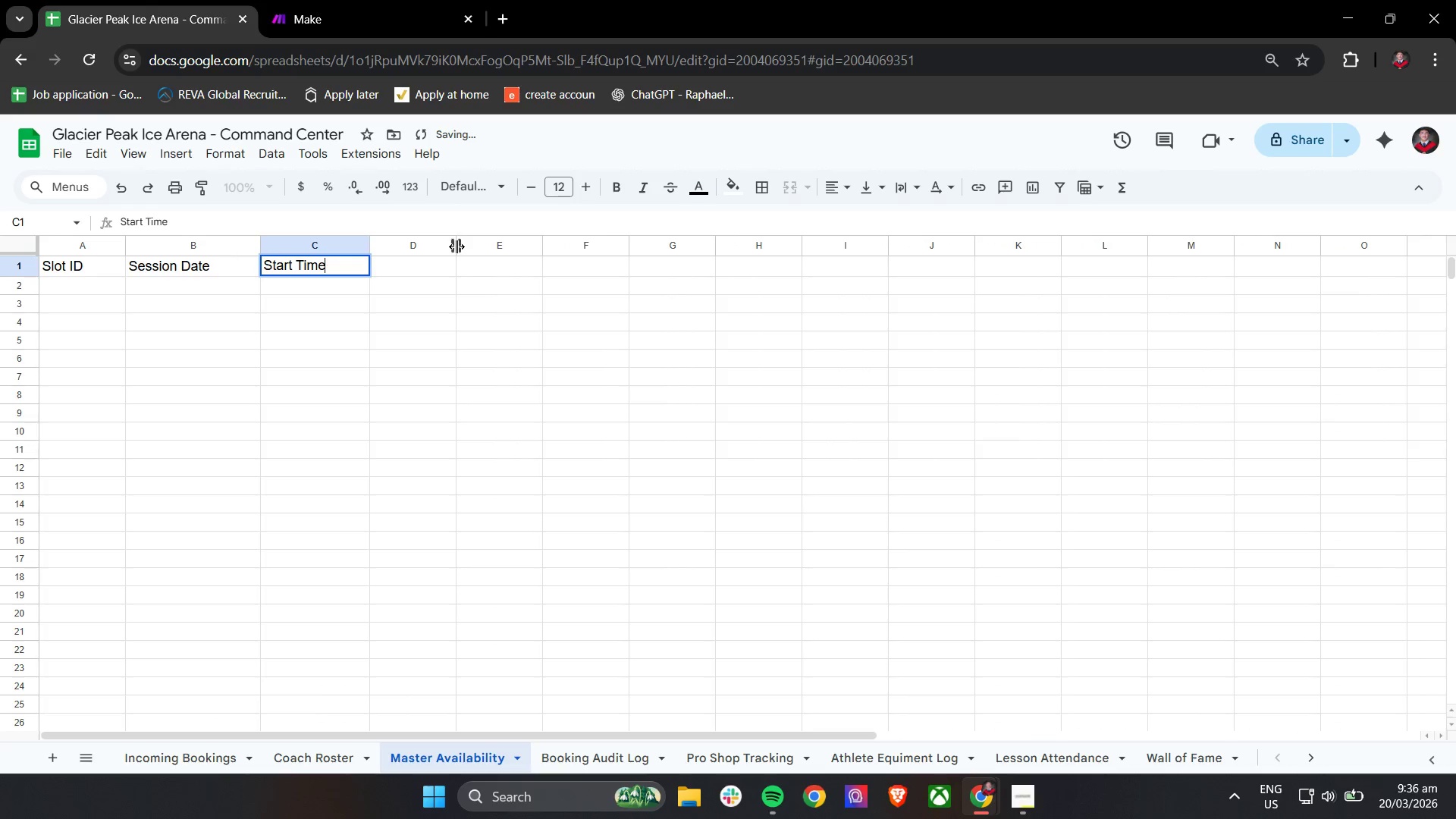 
left_click_drag(start_coordinate=[457, 246], to_coordinate=[482, 246])
 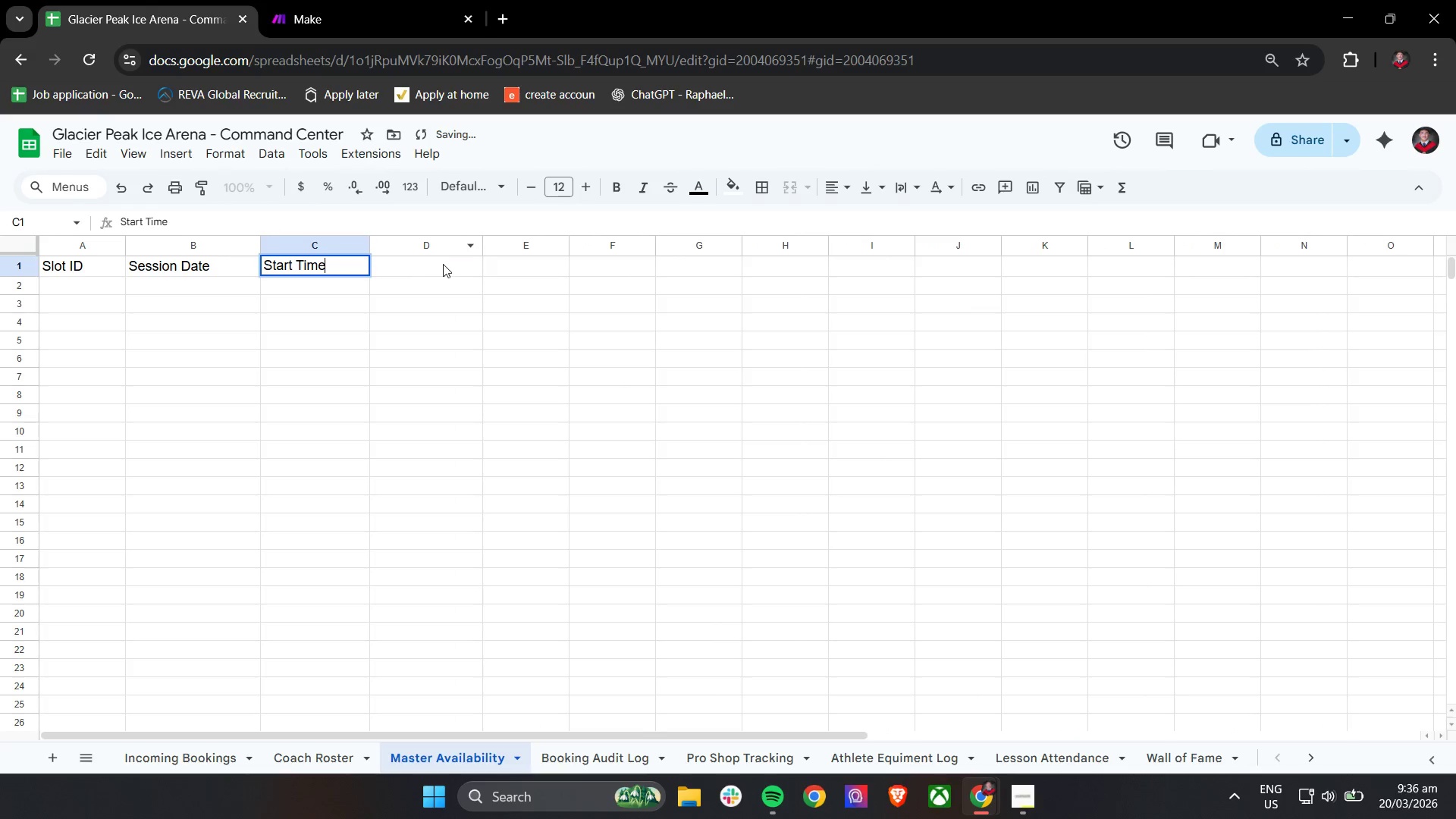 
left_click([443, 265])
 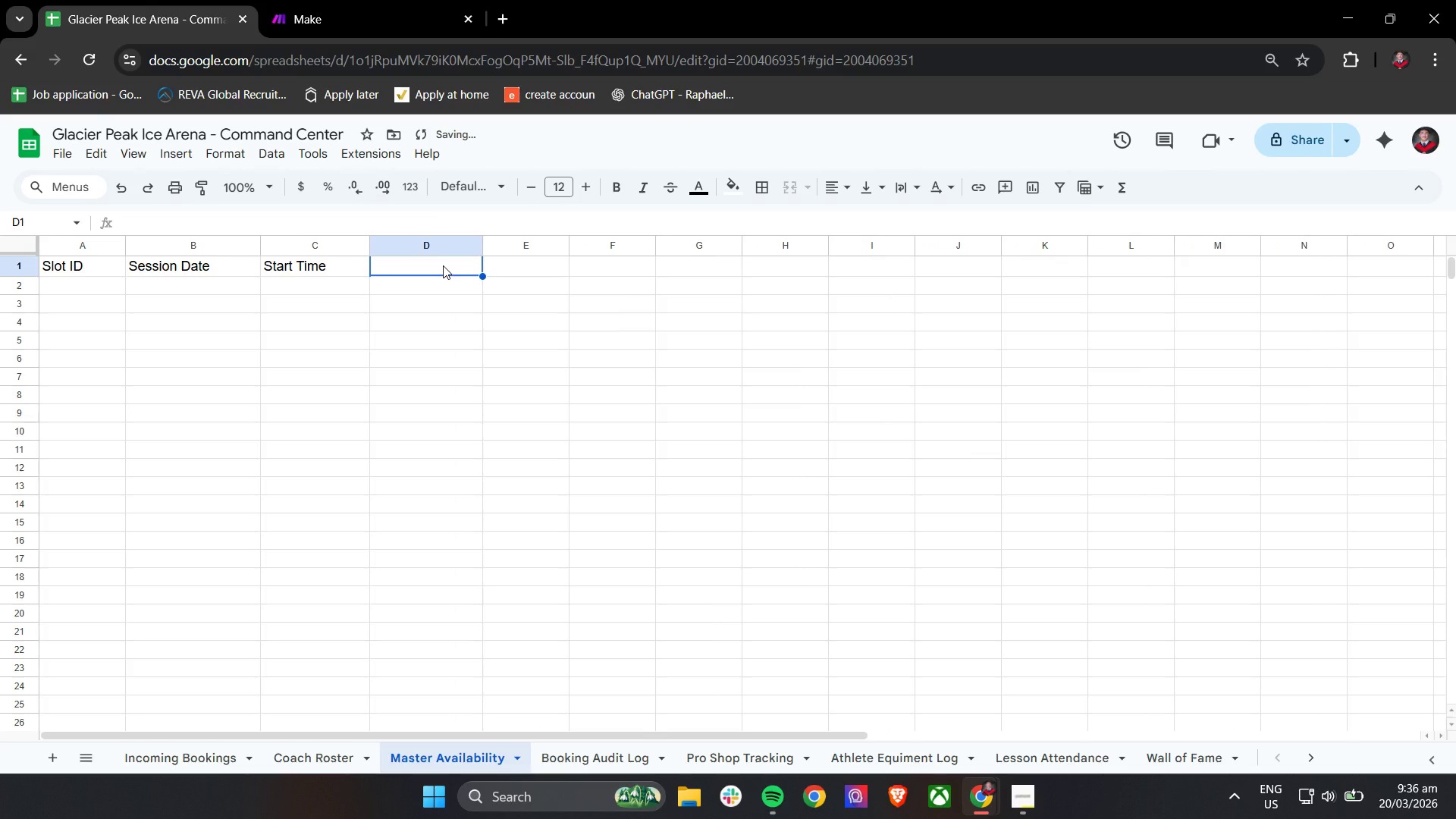 
type(End )
 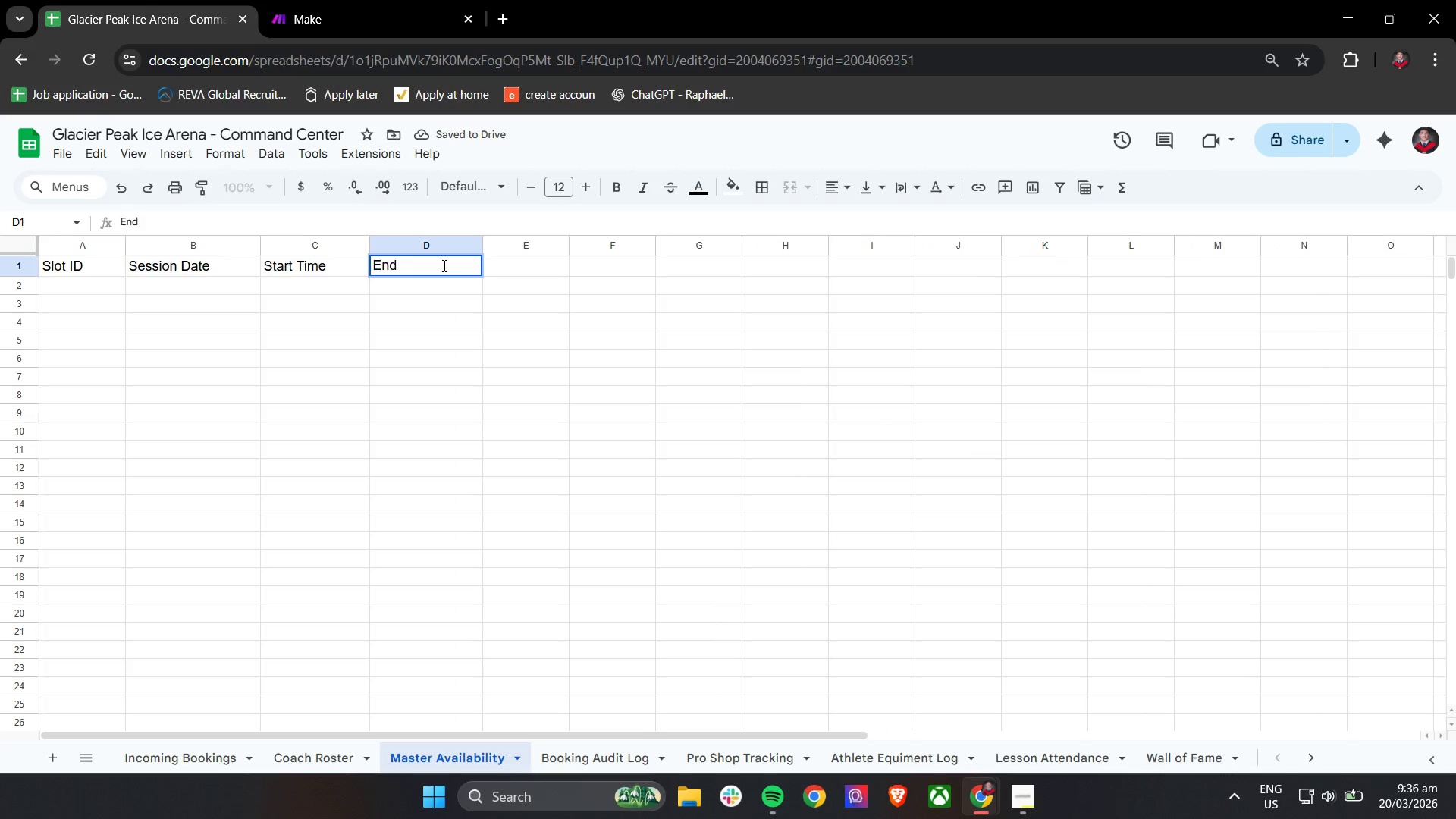 
type(Time)
key(Tab)
 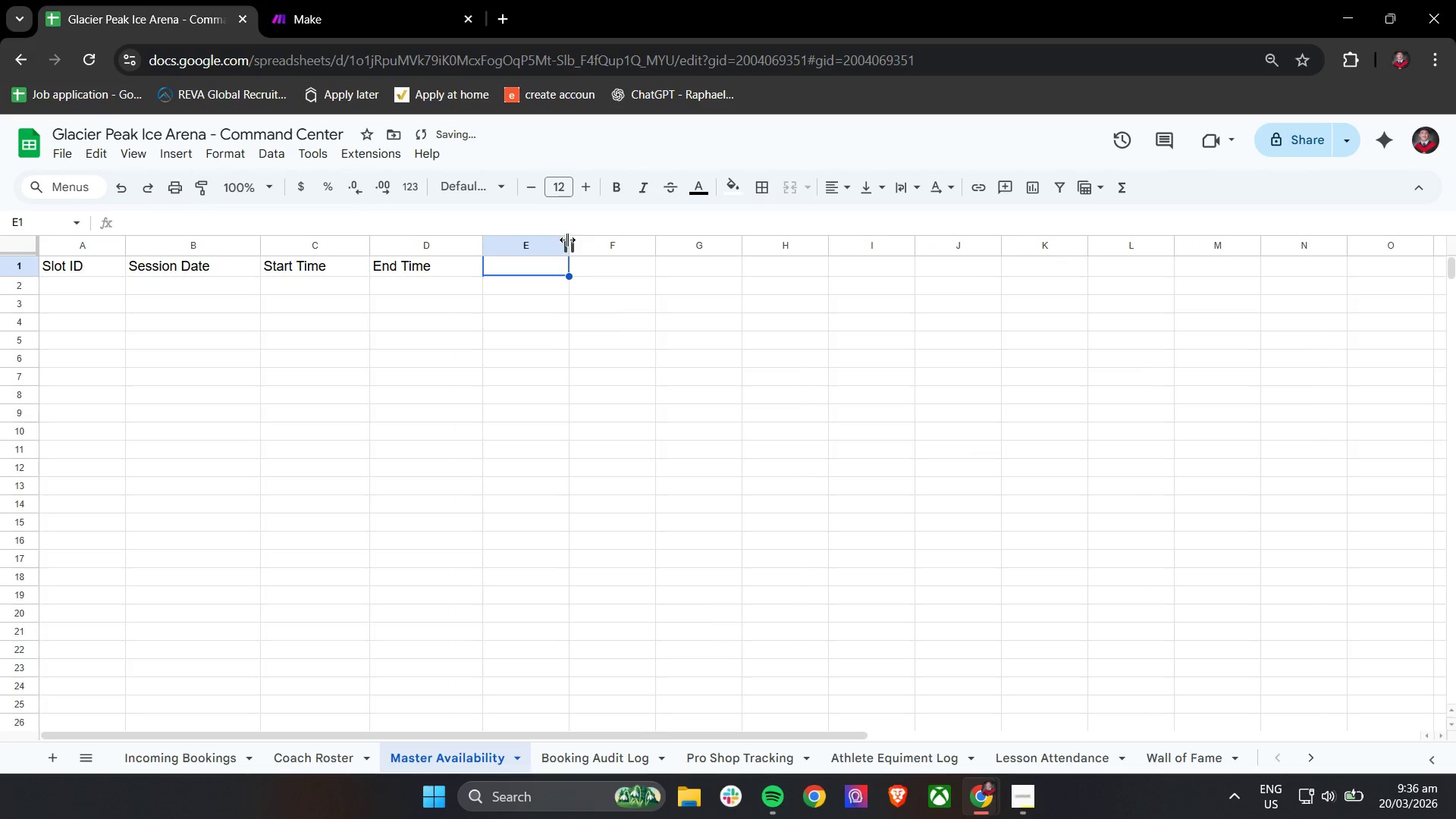 
left_click_drag(start_coordinate=[567, 241], to_coordinate=[600, 245])
 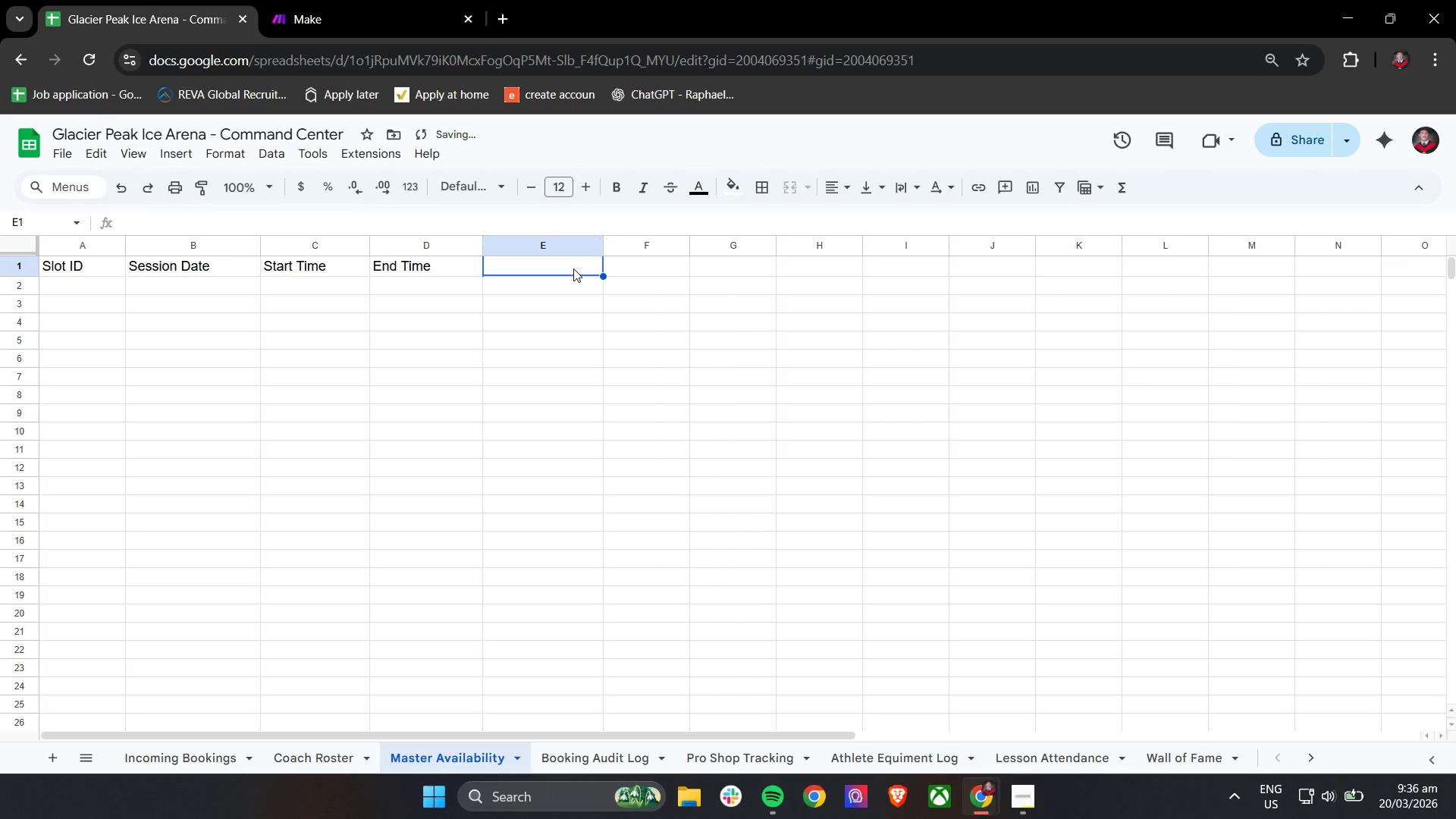 
left_click([573, 270])
 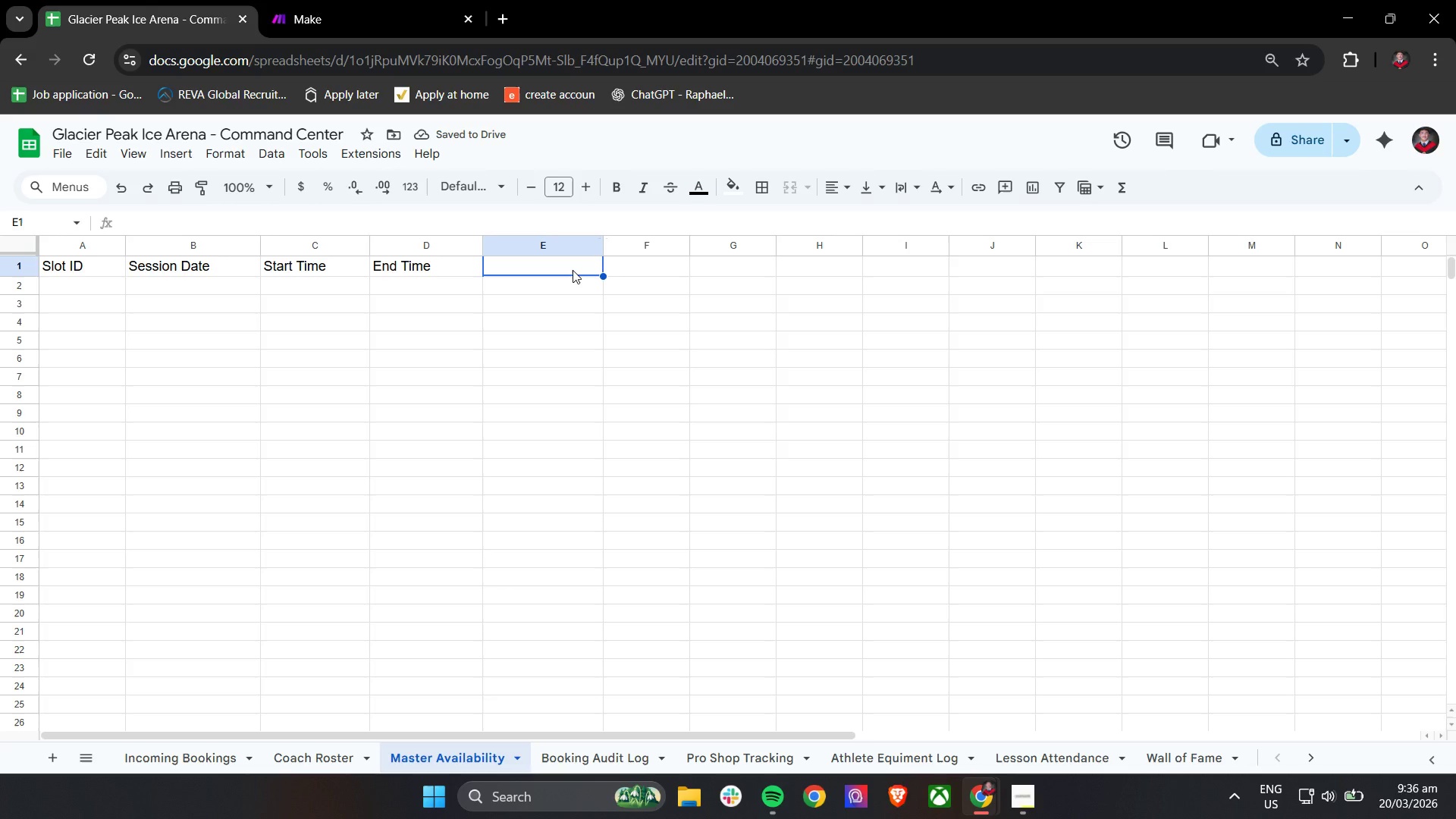 
type(Rink Zone)
 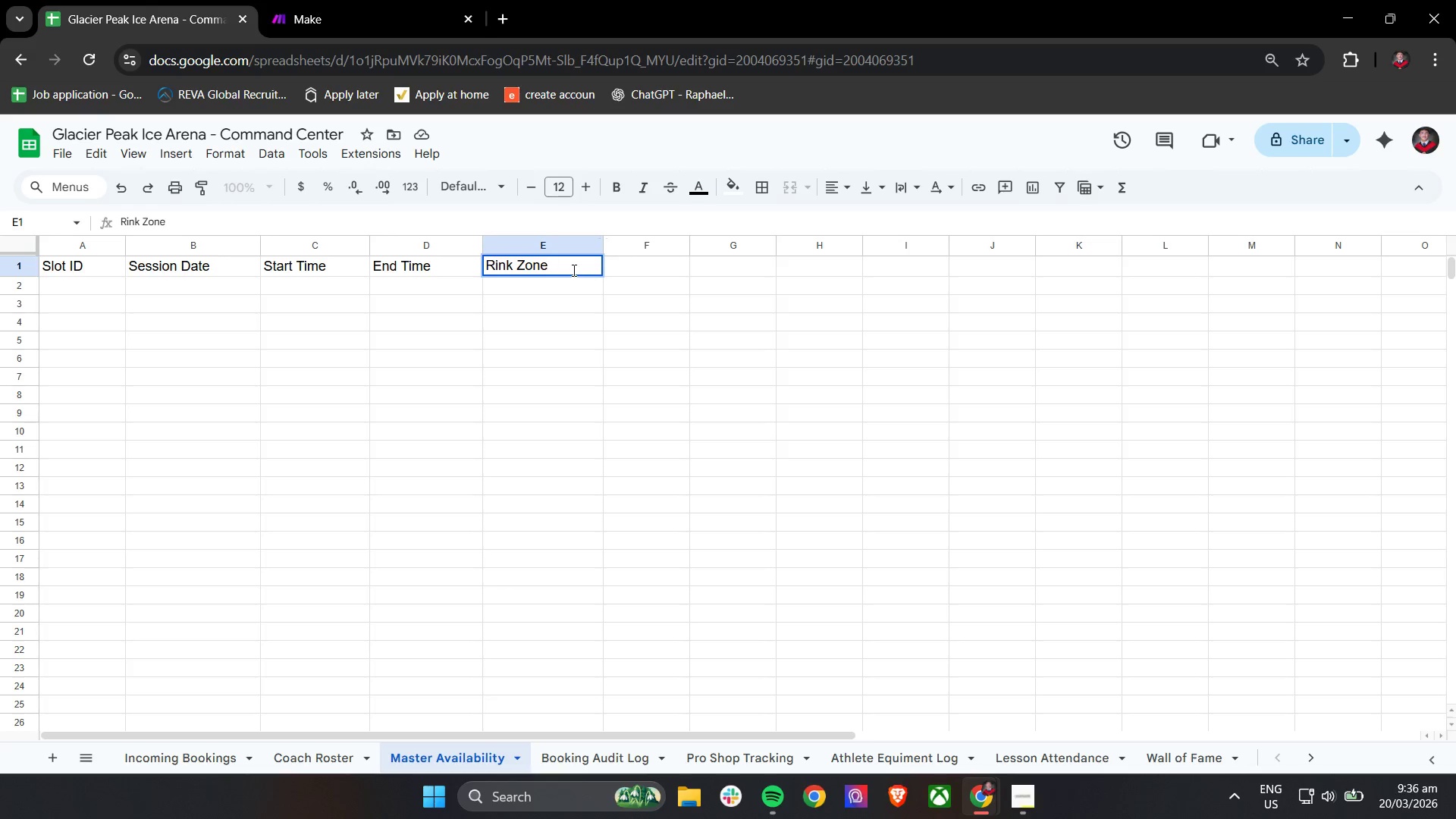 
left_click_drag(start_coordinate=[691, 362], to_coordinate=[691, 369])
 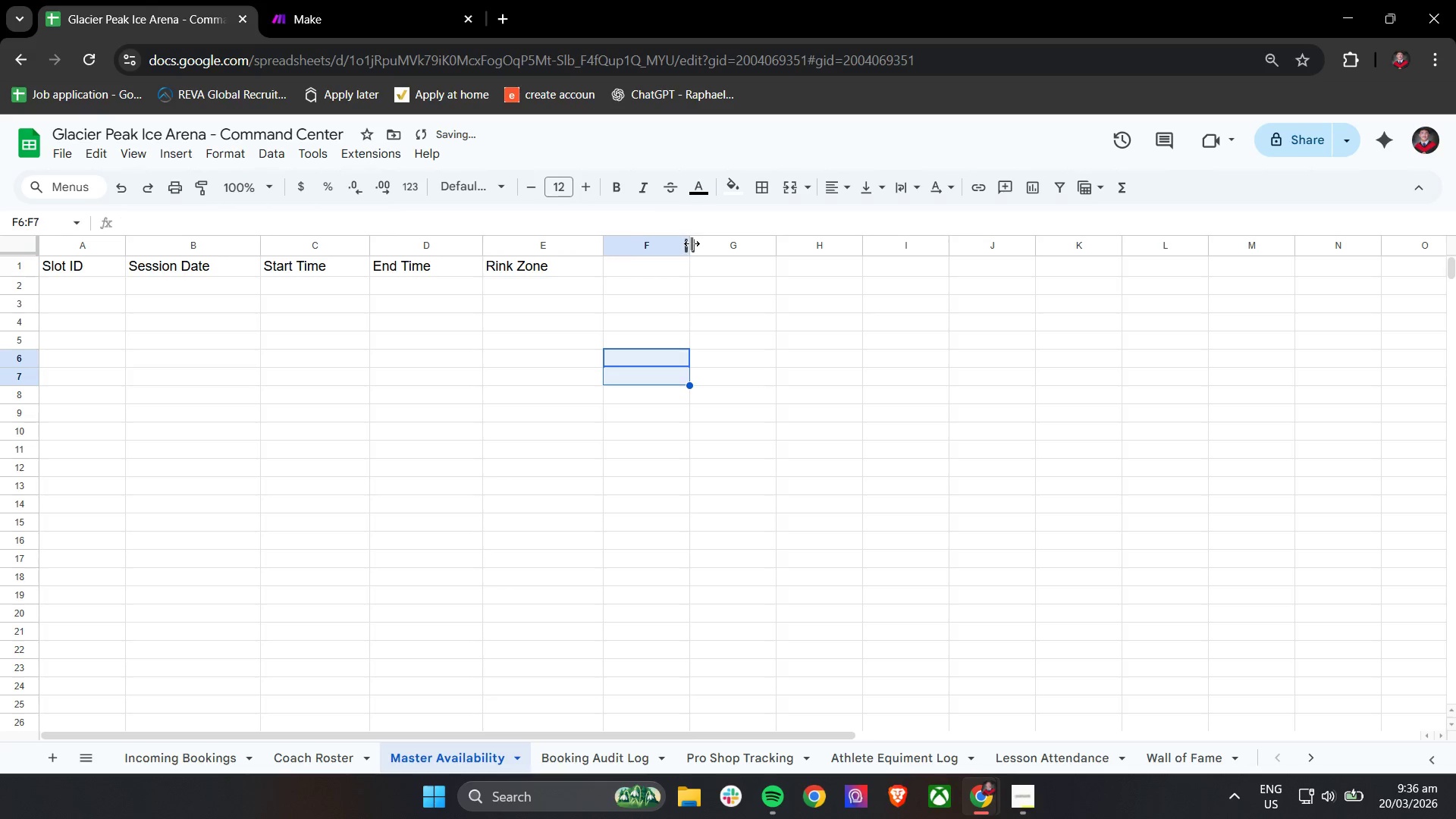 
left_click_drag(start_coordinate=[692, 243], to_coordinate=[726, 237])
 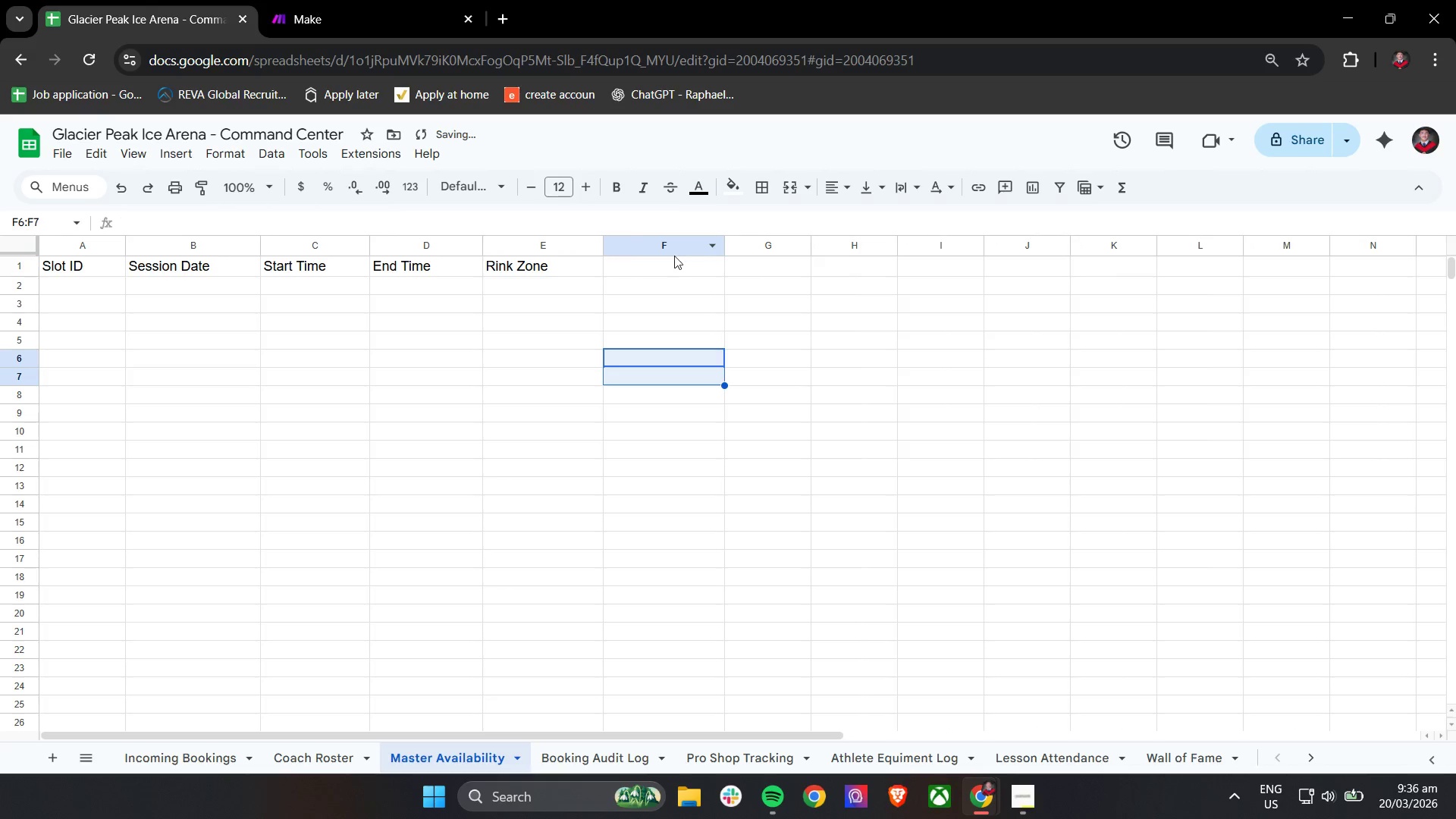 
left_click([673, 259])
 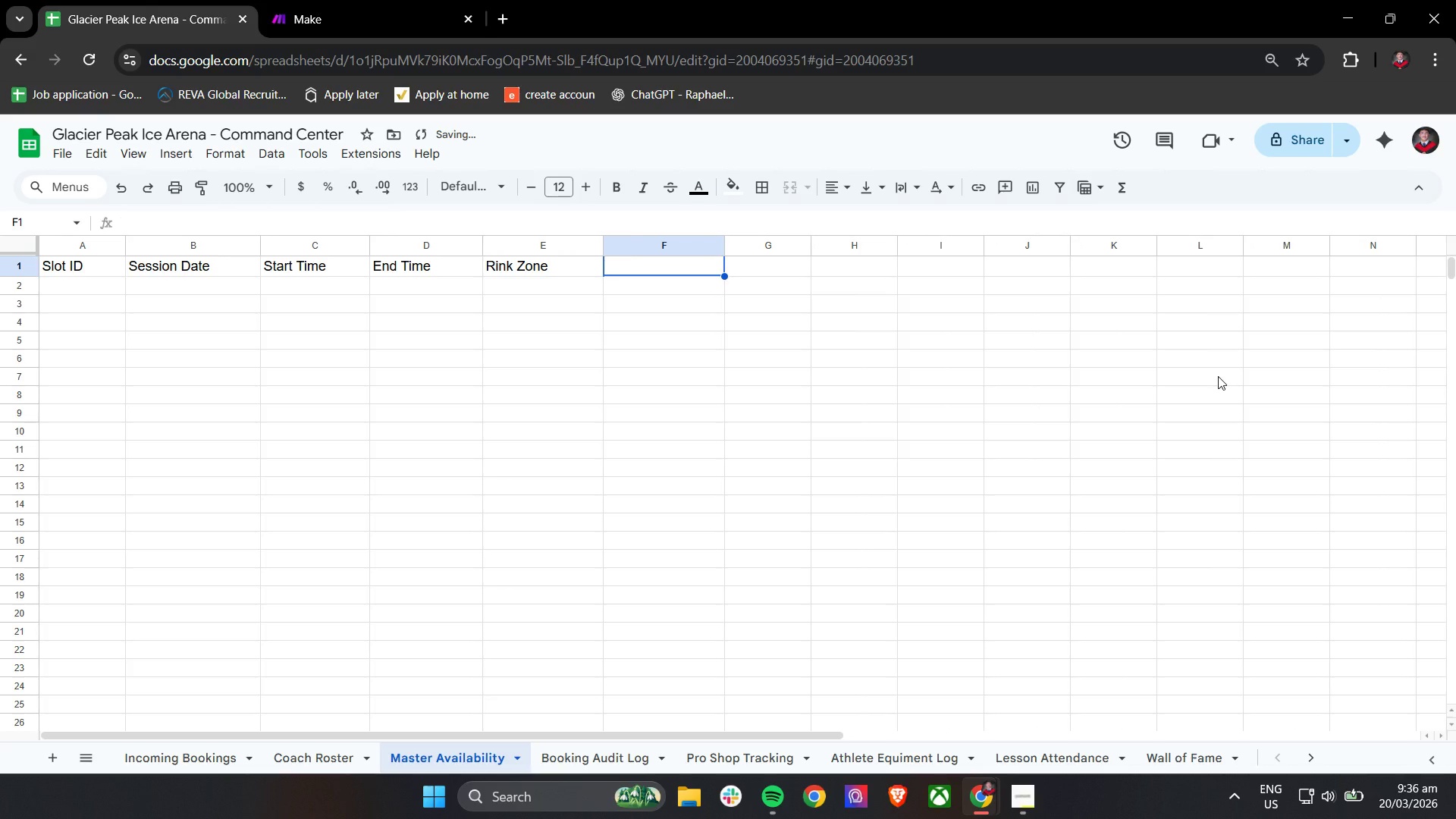 
hold_key(key=ShiftLeft, duration=1.0)
 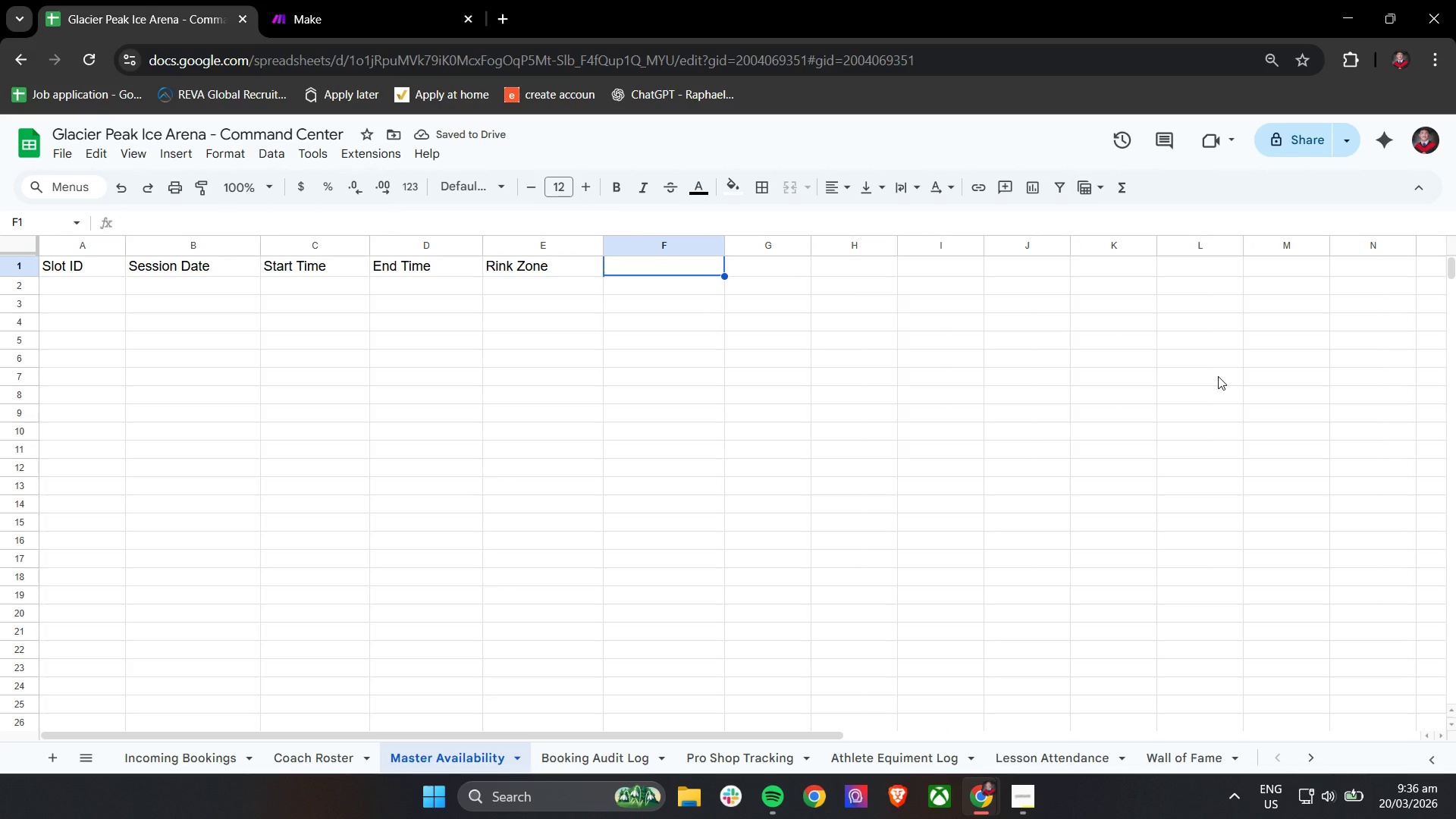 
type(Booking Tye)
key(Backspace)
type(pe)
 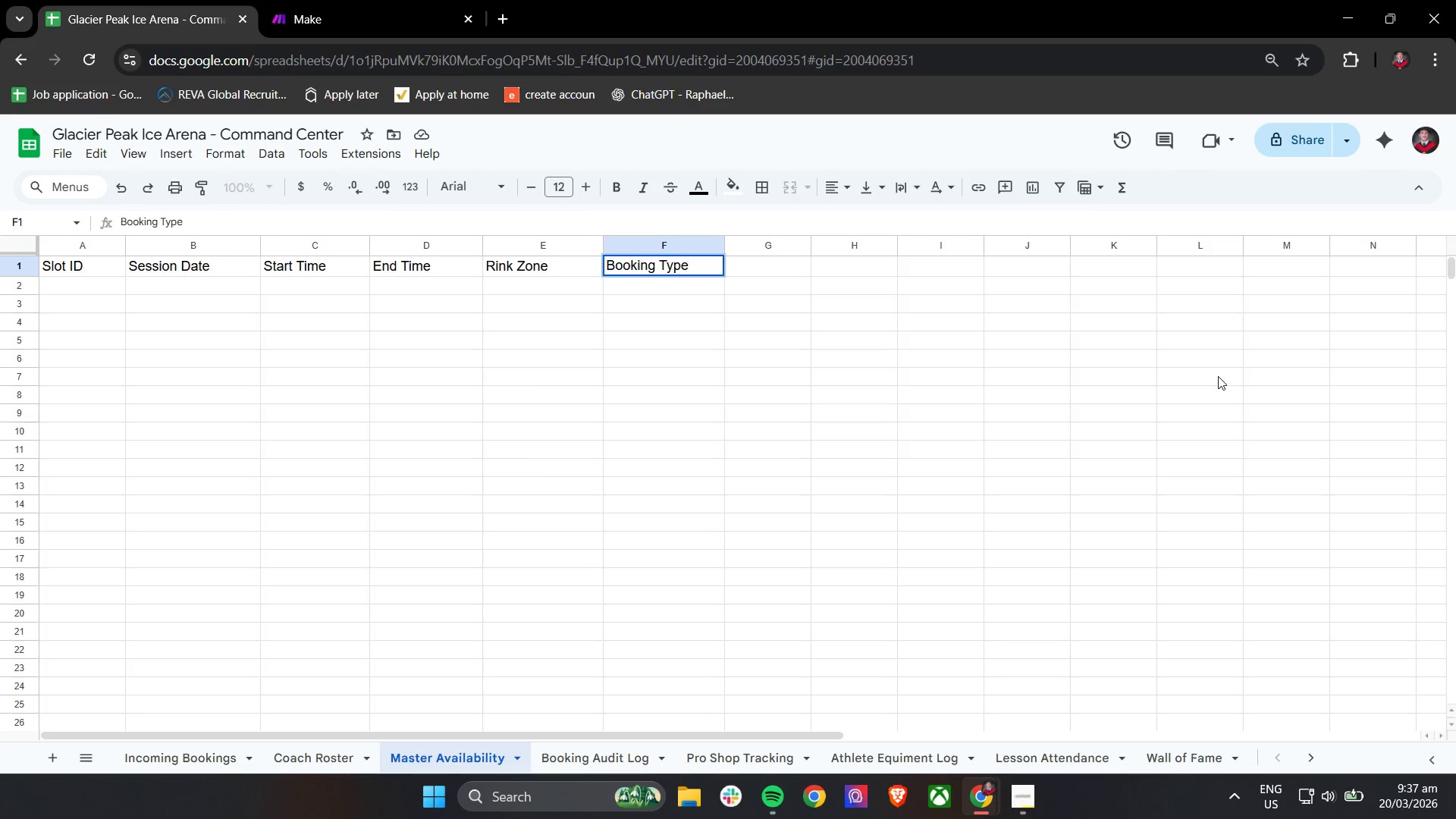 
left_click_drag(start_coordinate=[811, 246], to_coordinate=[843, 246])
 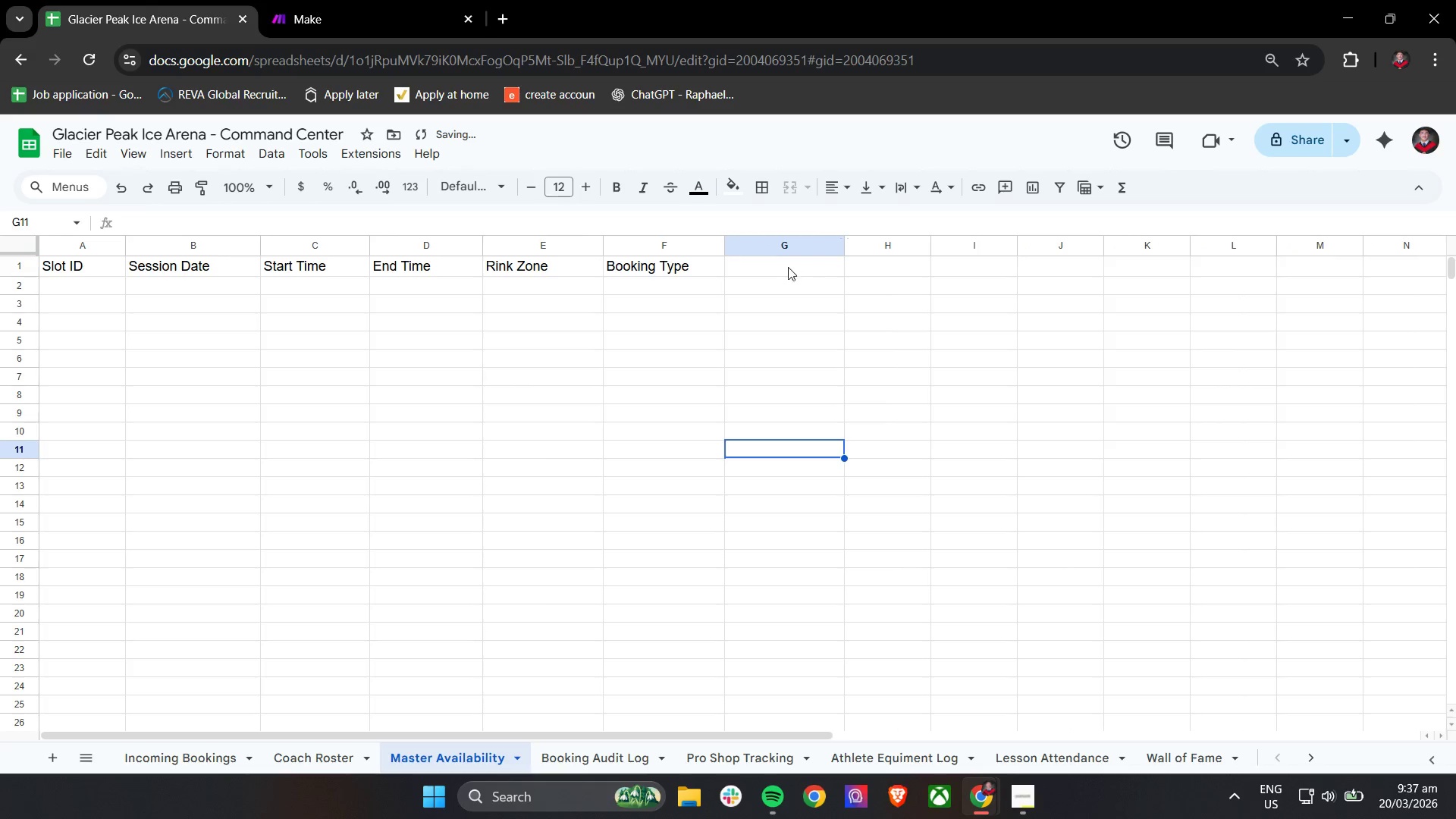 
left_click([785, 267])
 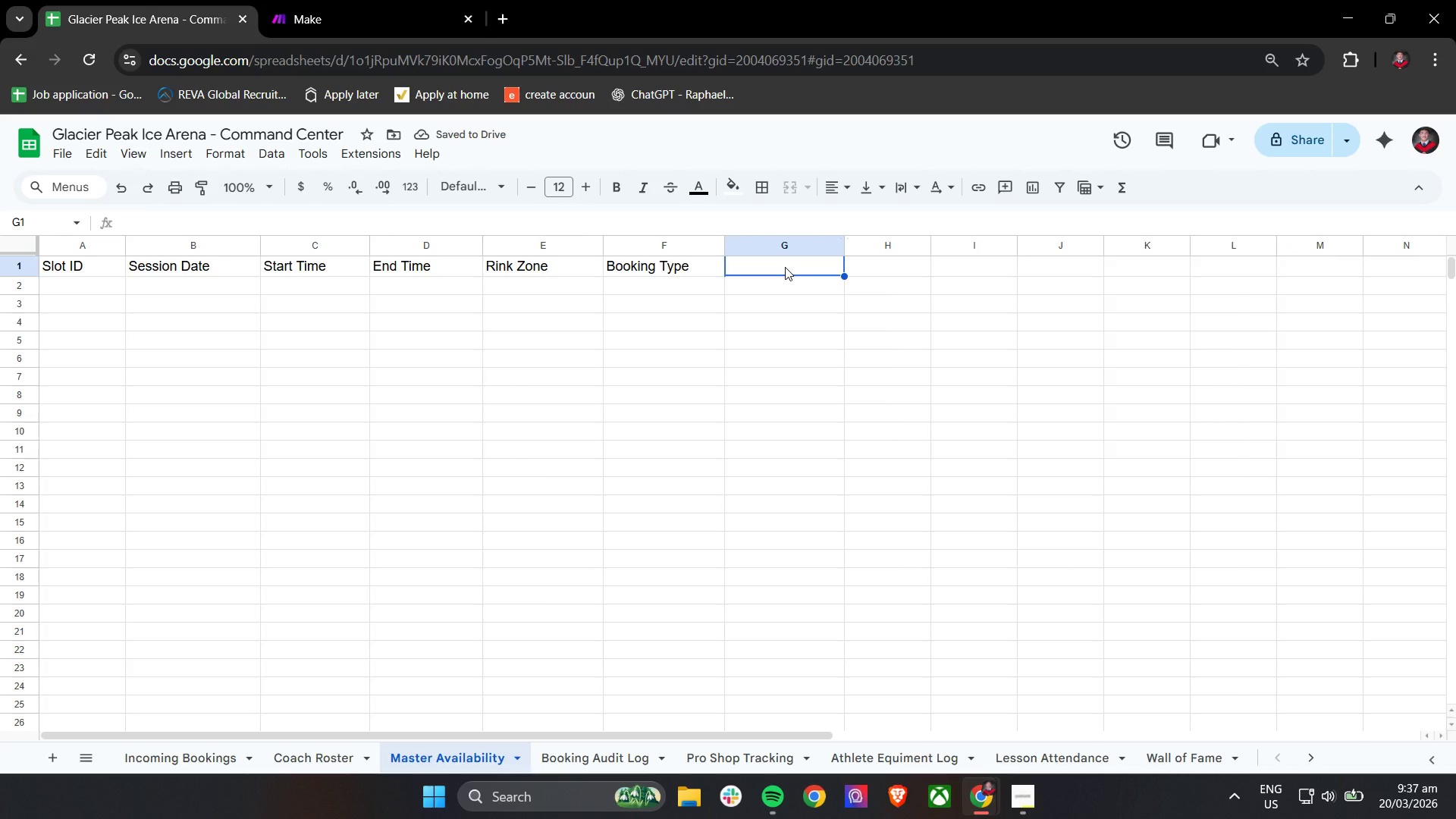 
type(Assigned Coach)
 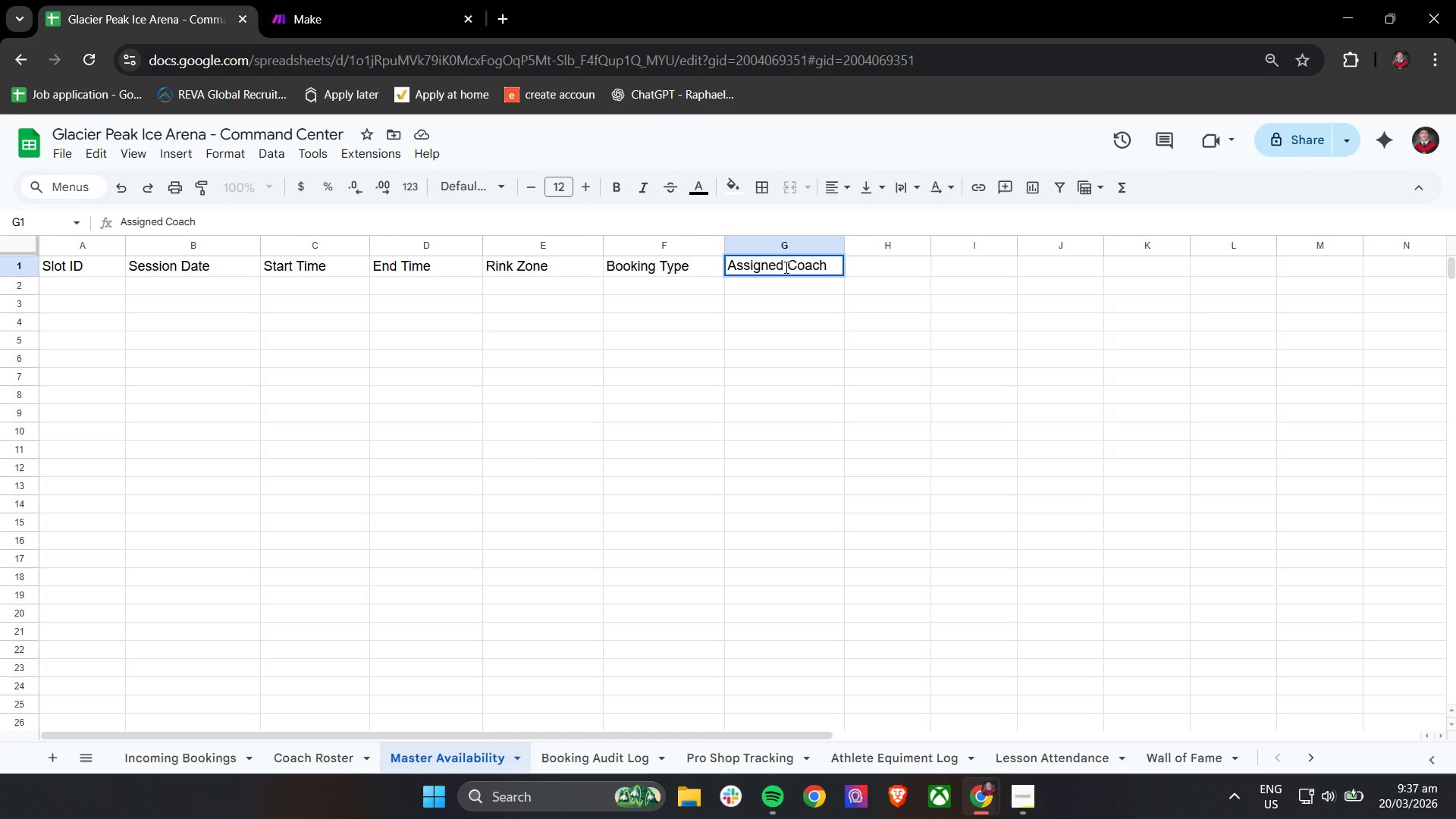 
left_click_drag(start_coordinate=[930, 245], to_coordinate=[963, 249])
 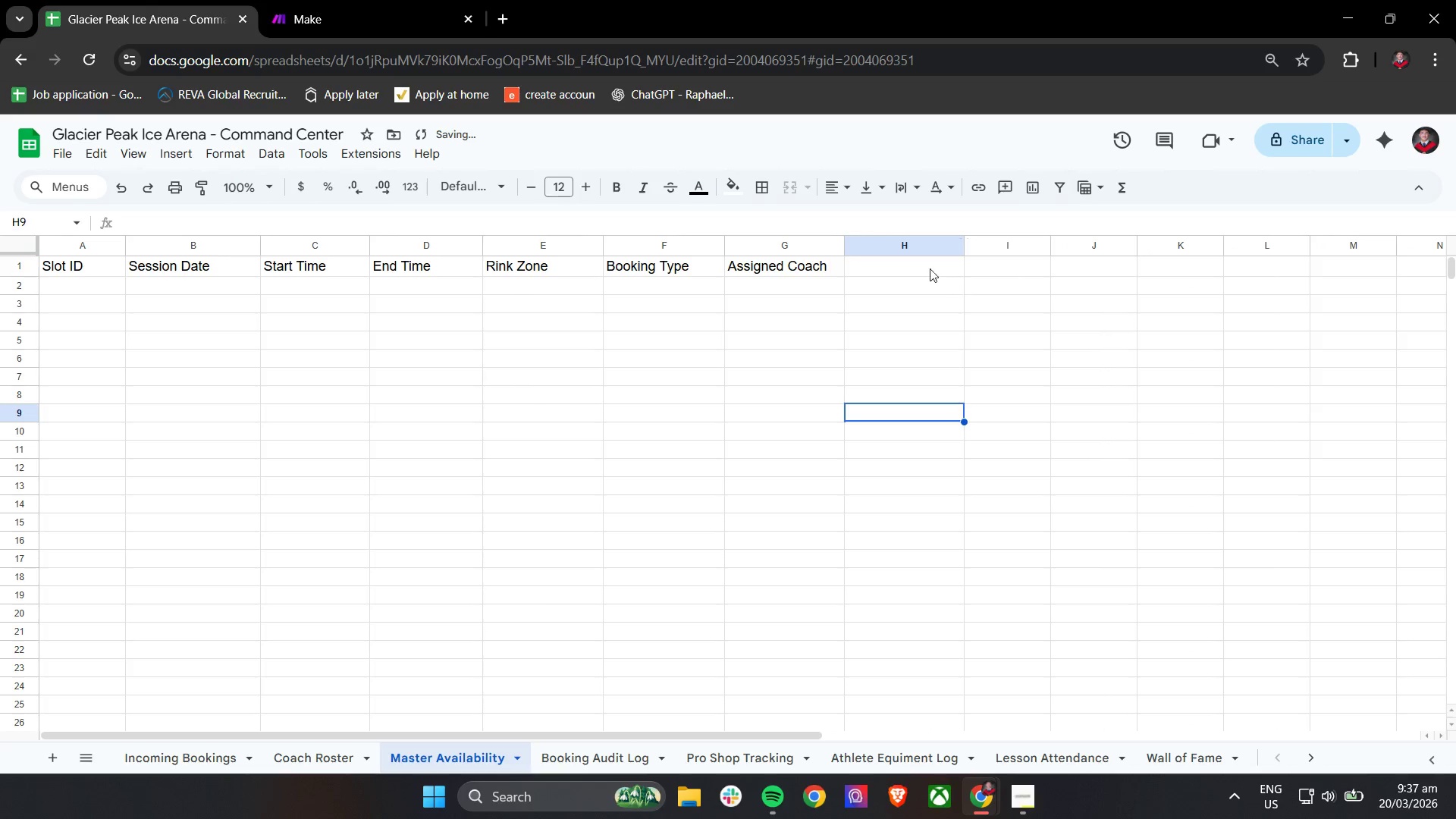 
left_click([927, 267])
 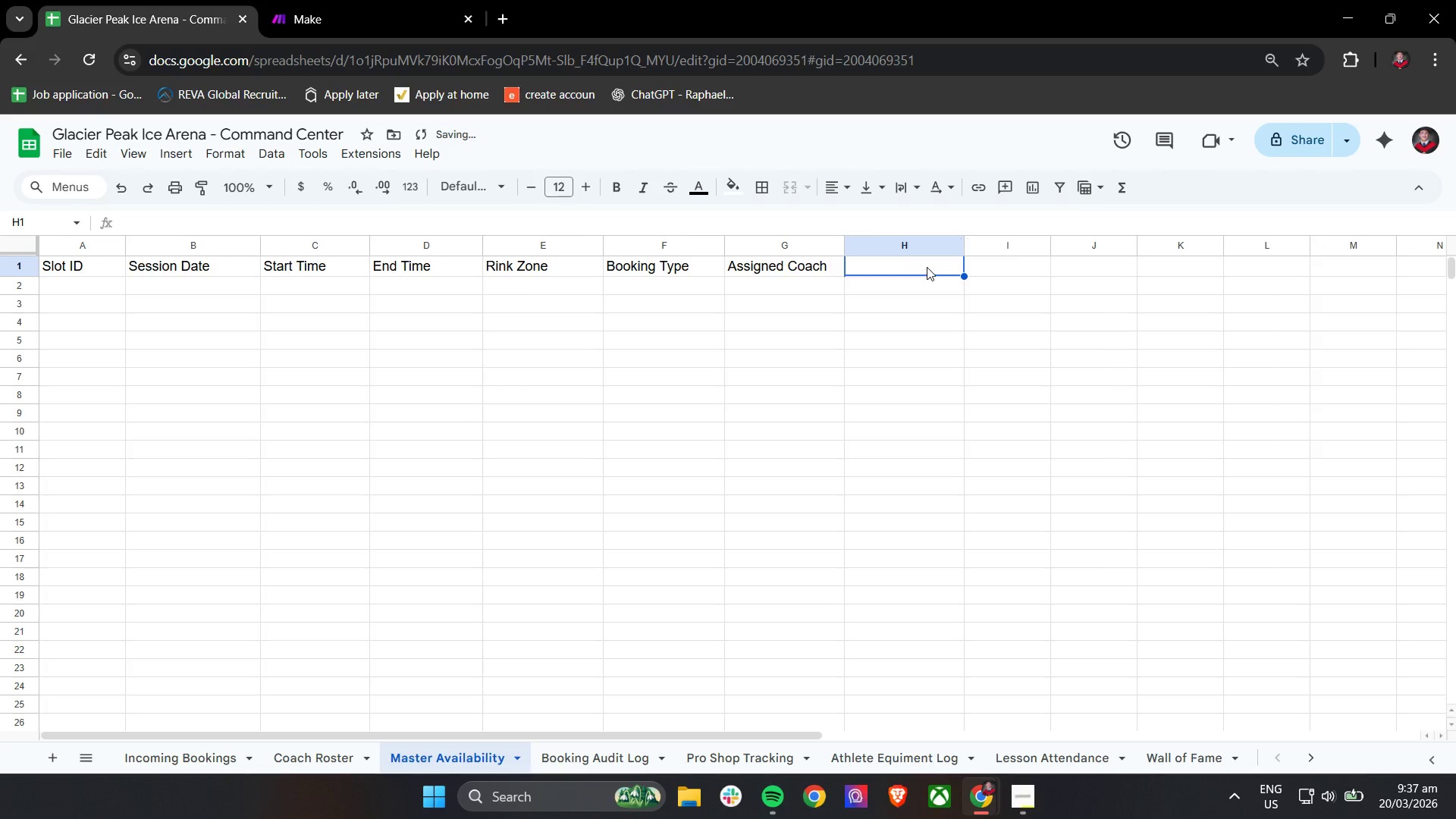 
type(Customer Name)
 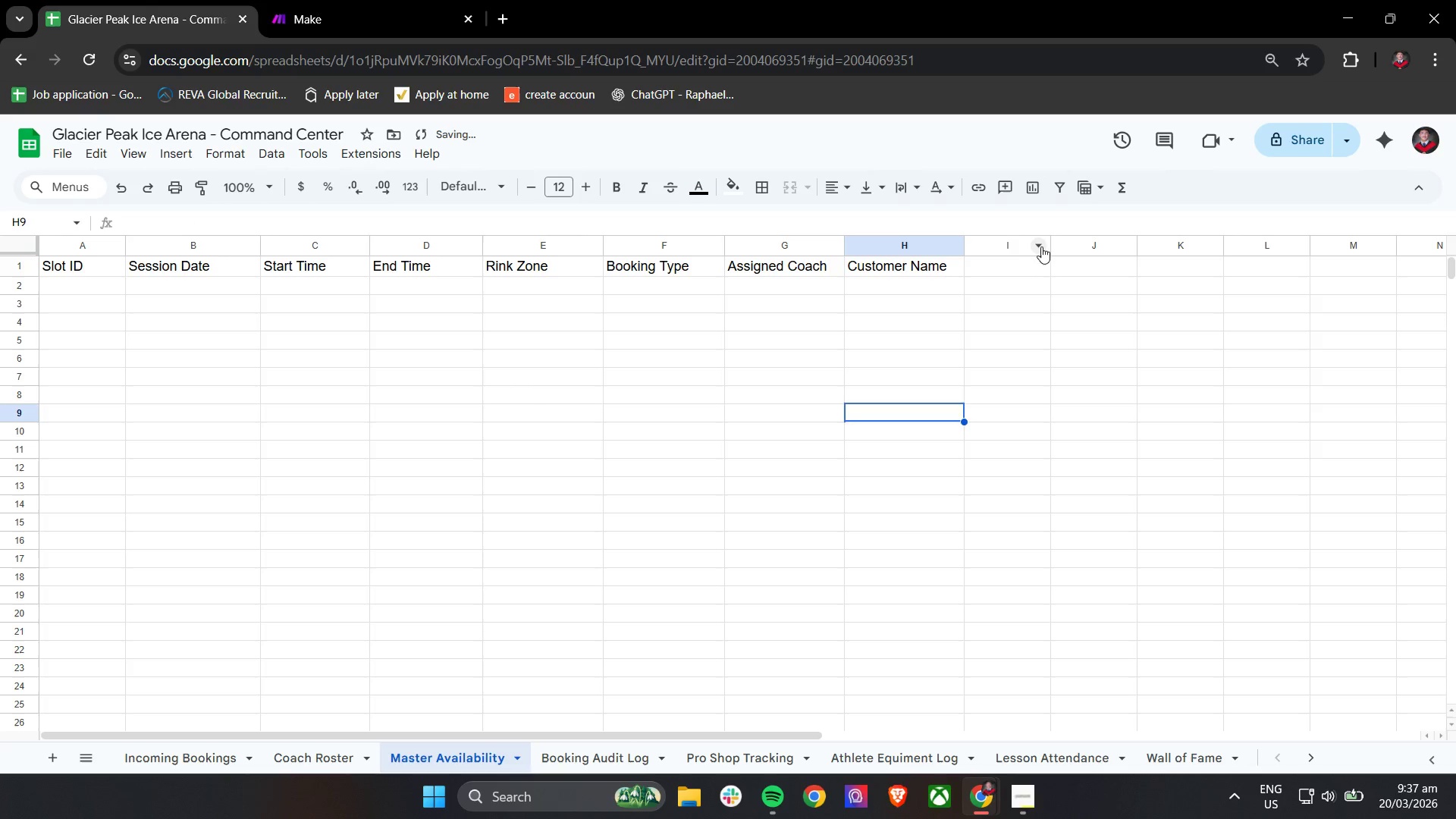 
left_click_drag(start_coordinate=[1052, 243], to_coordinate=[1094, 252])
 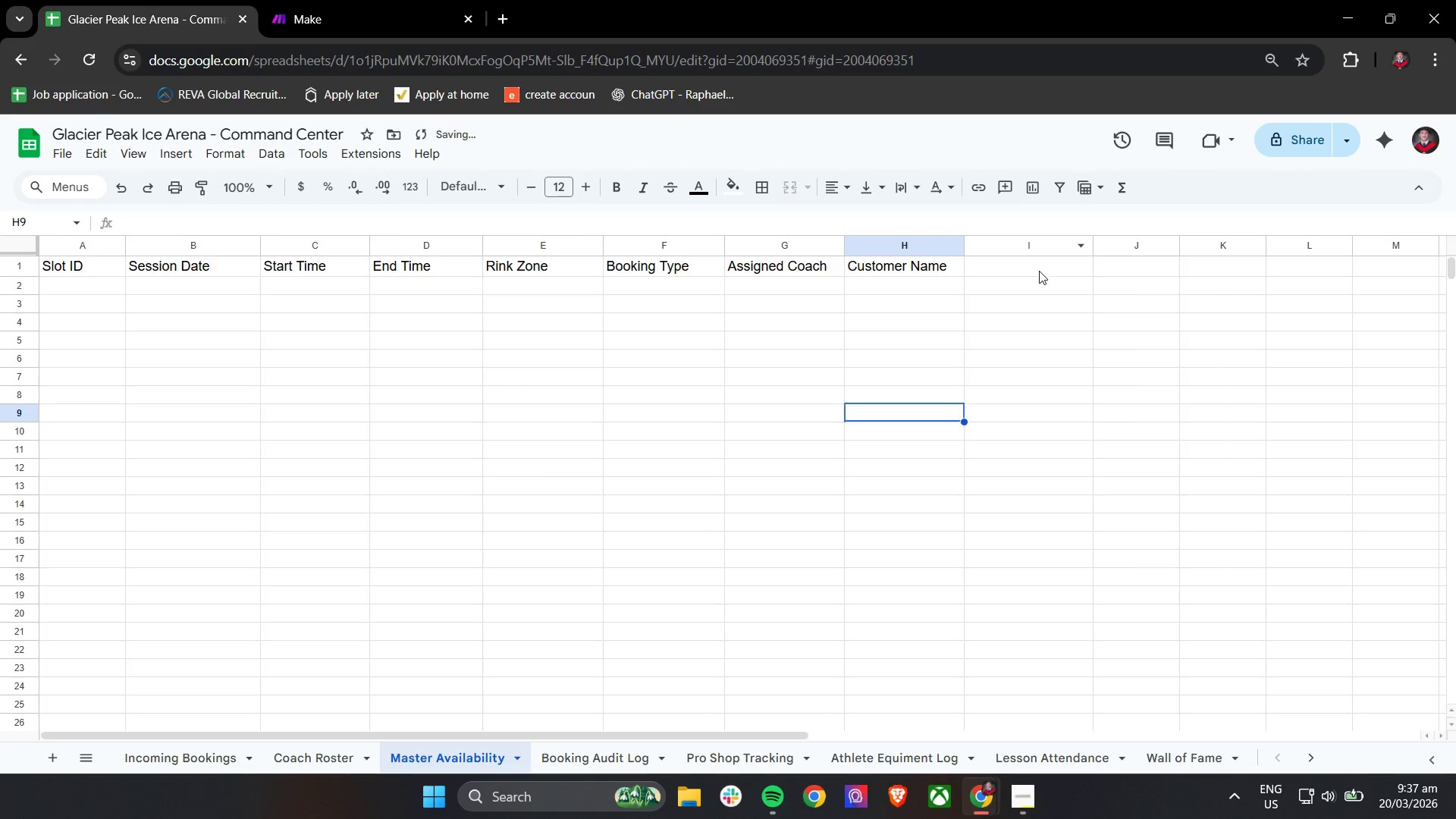 
left_click([1039, 271])
 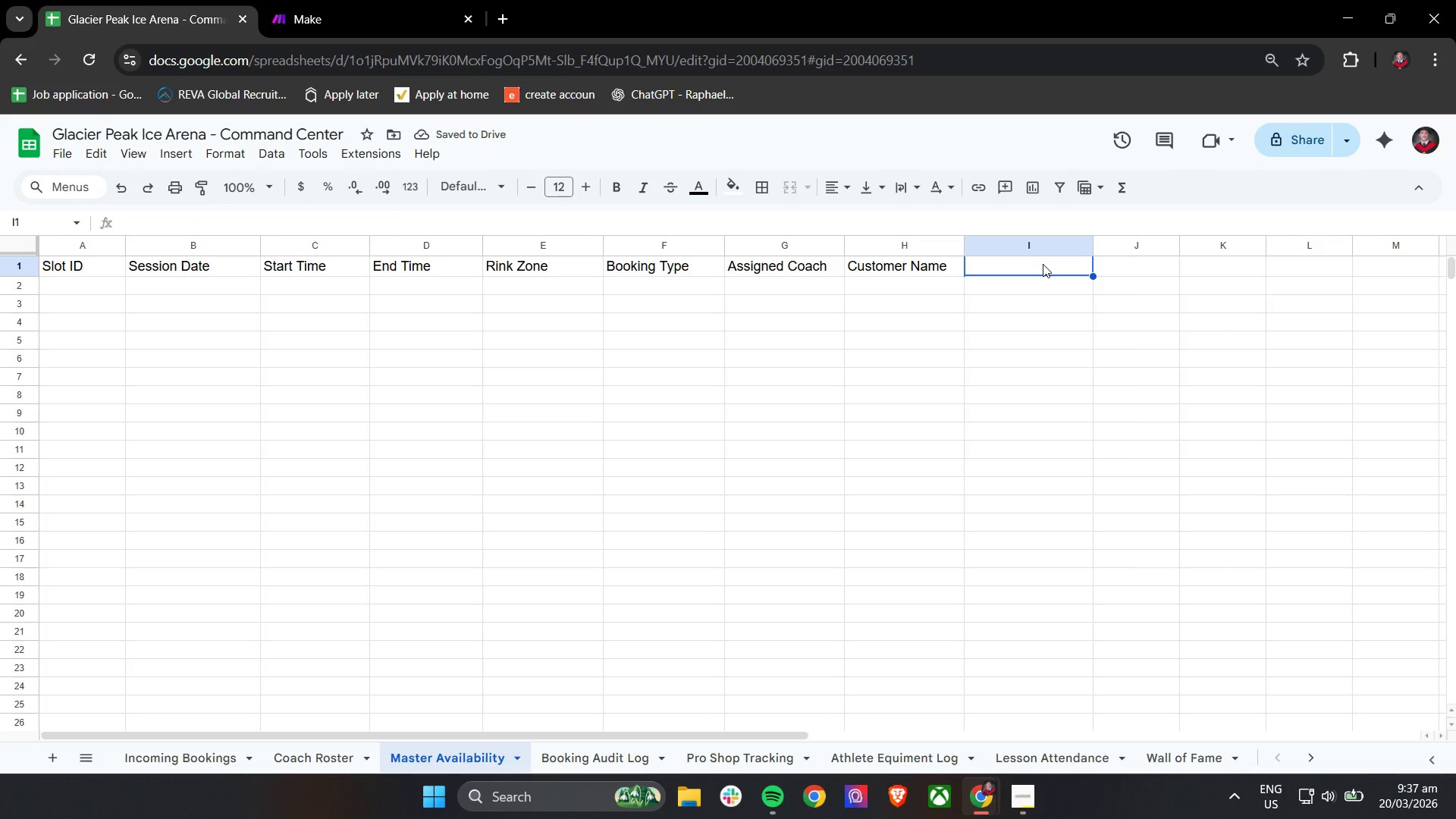 
type(Availability Status)
 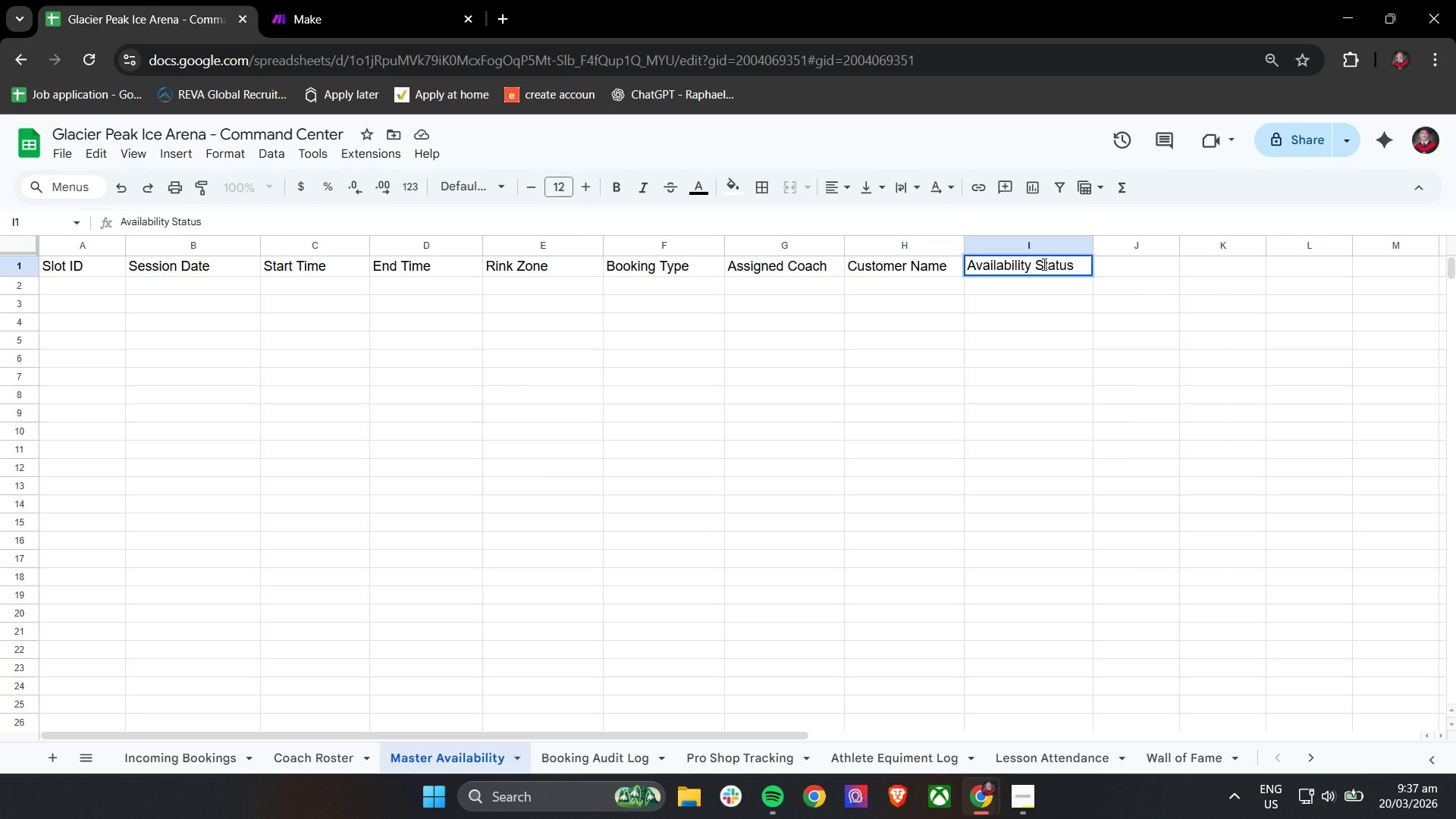 
left_click([998, 320])
 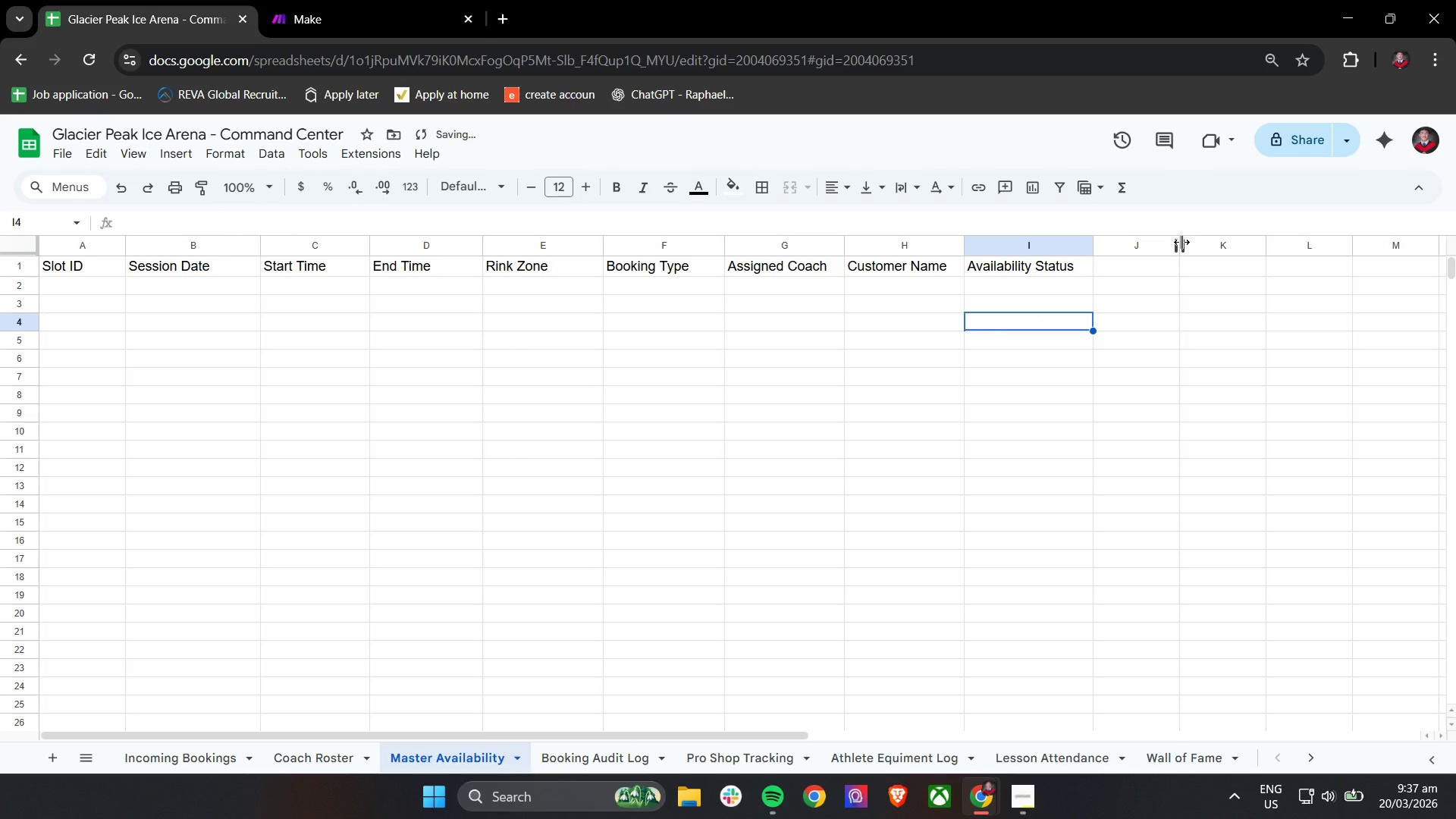 
left_click_drag(start_coordinate=[1181, 242], to_coordinate=[1222, 240])
 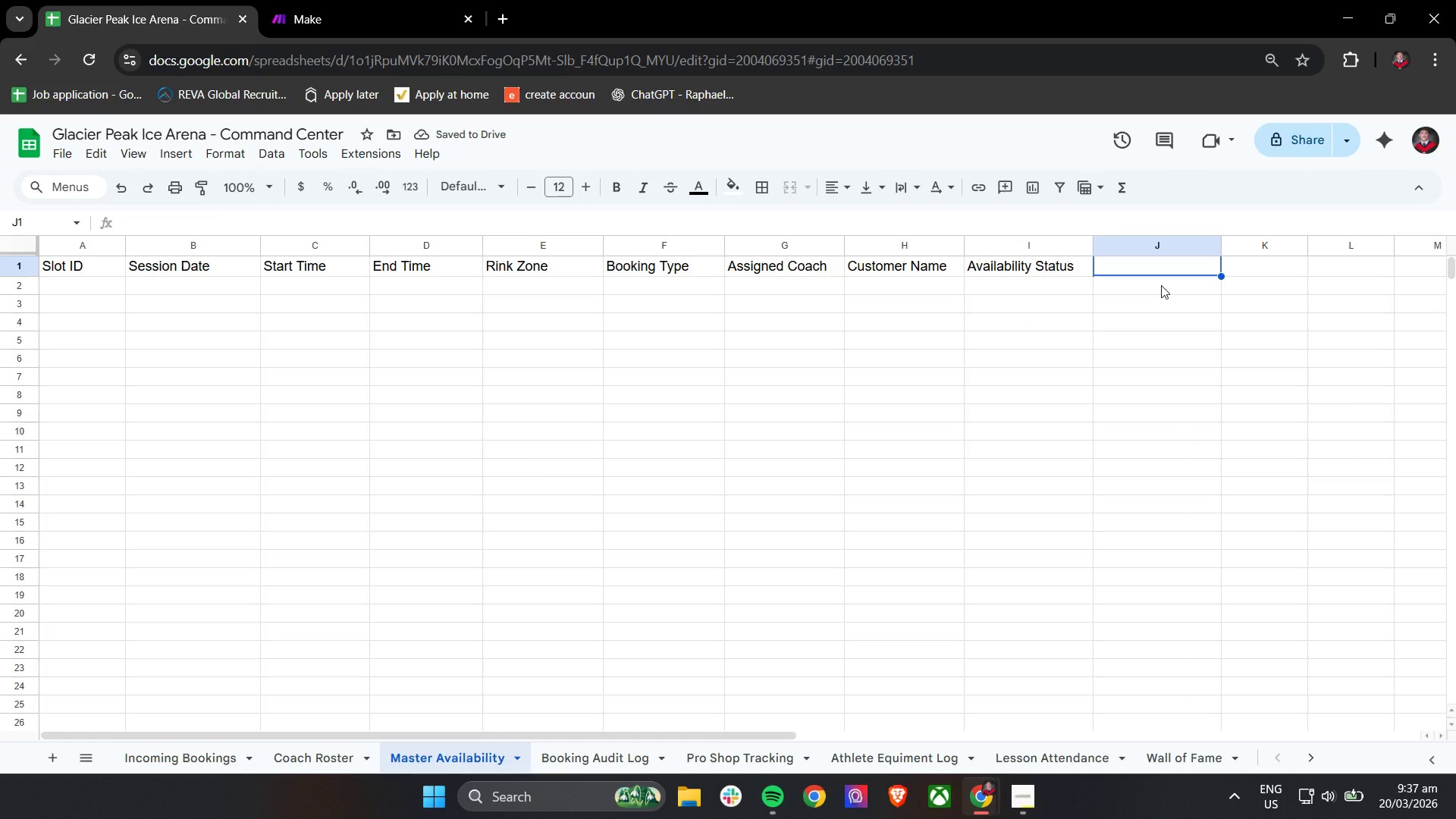 
wait(6.97)
 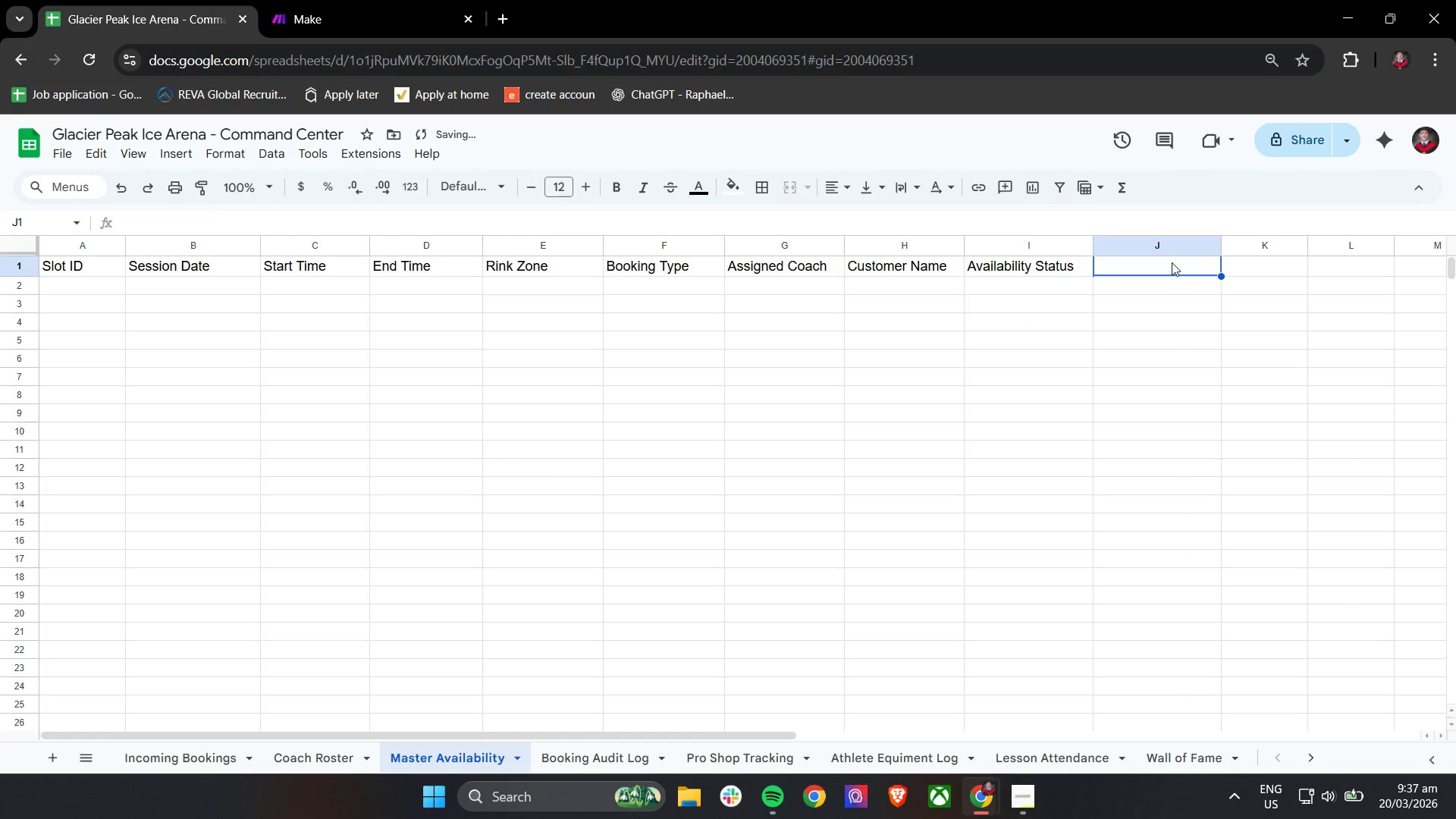 
type(Linke )
 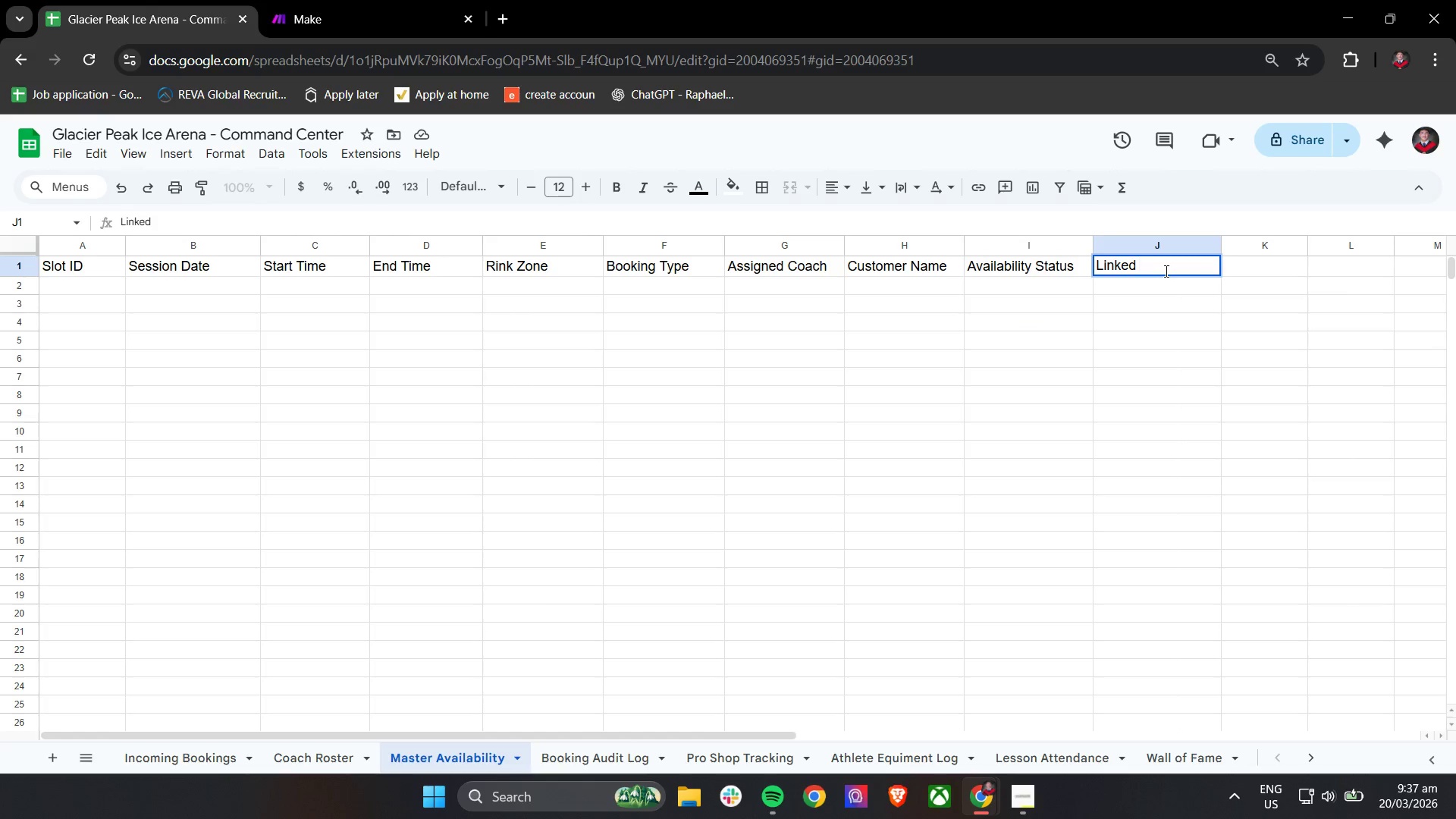 
hold_key(key=D, duration=0.34)
 